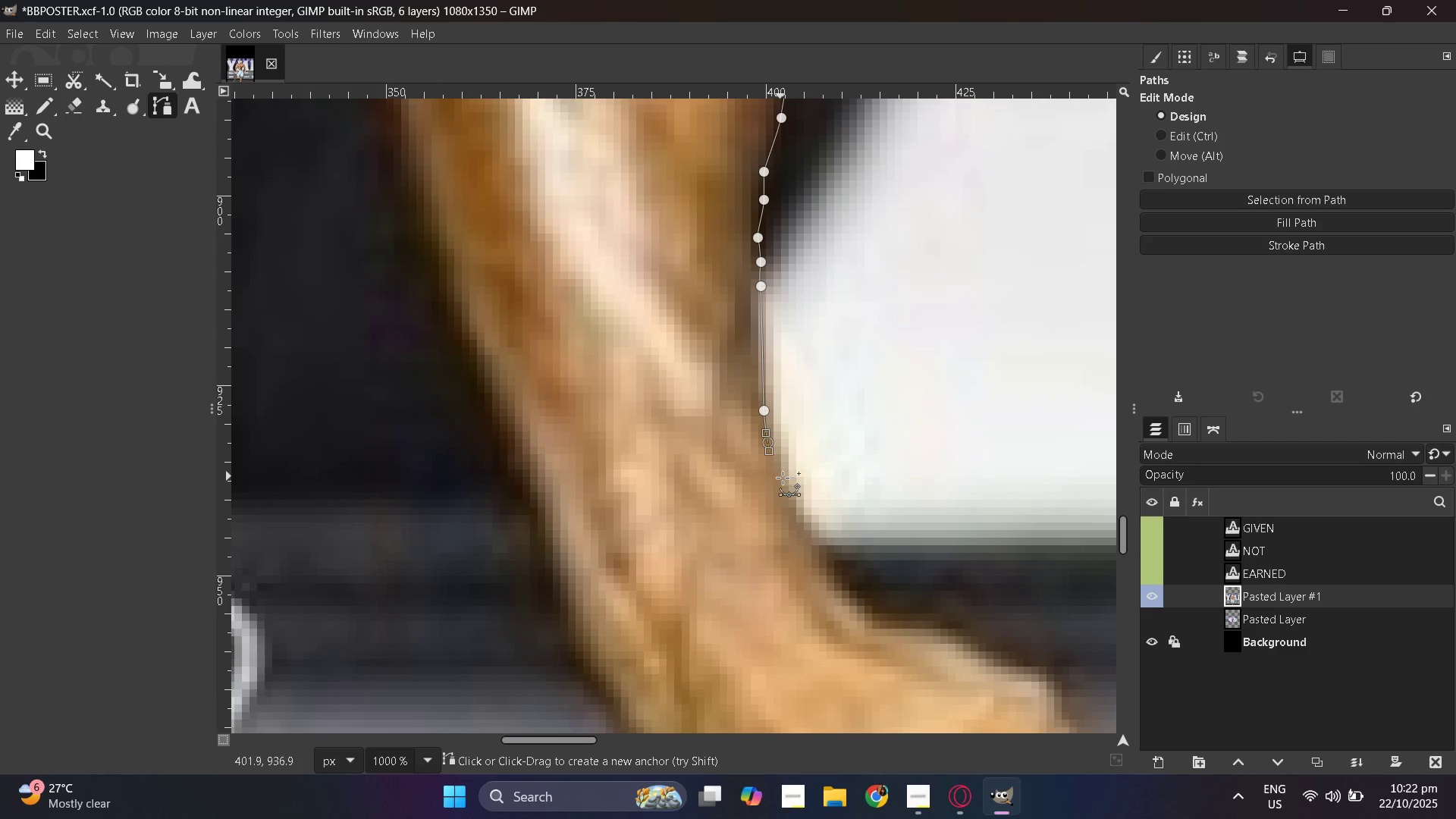 
key(Control+ControlLeft)
 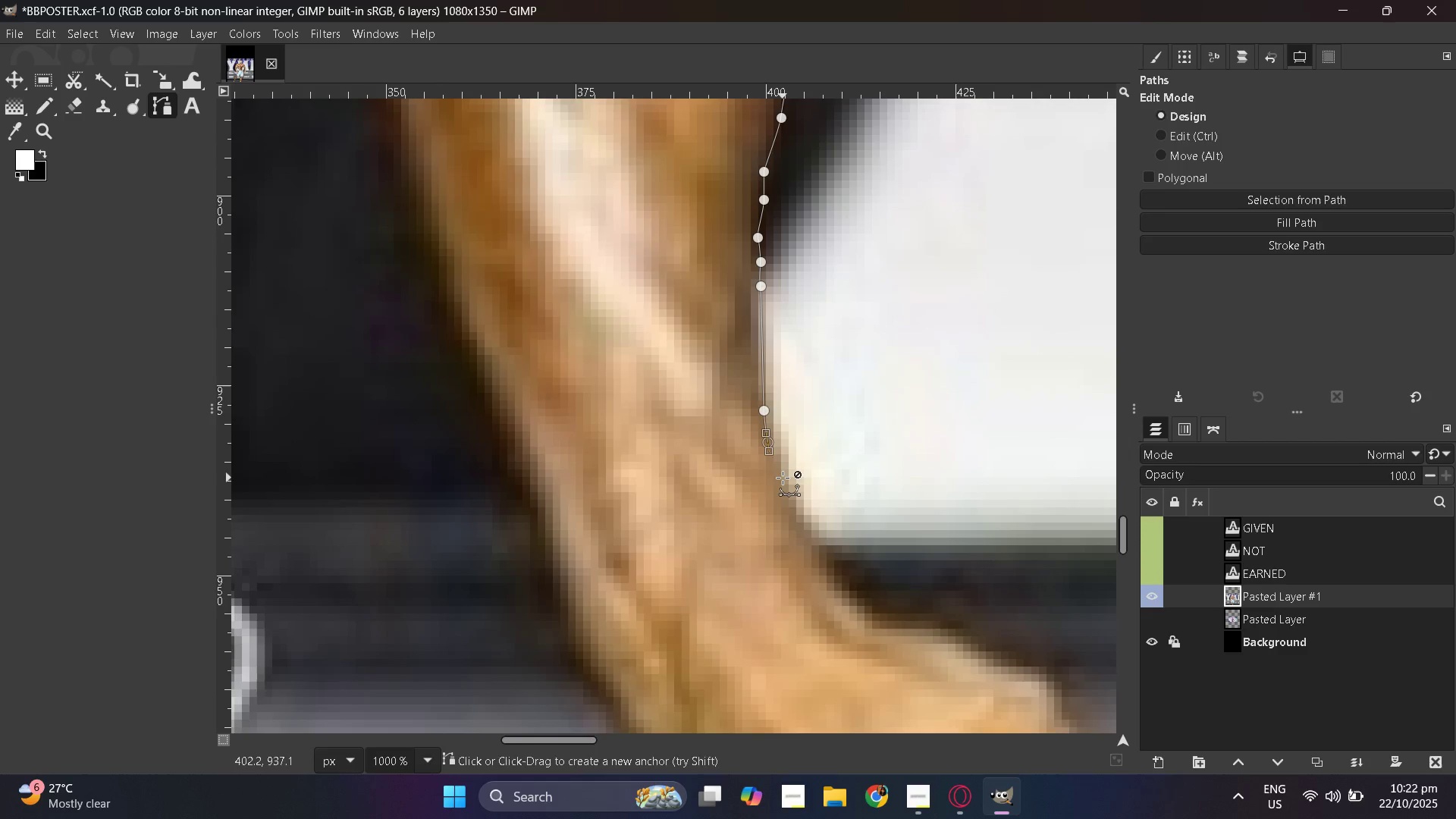 
key(Control+Z)
 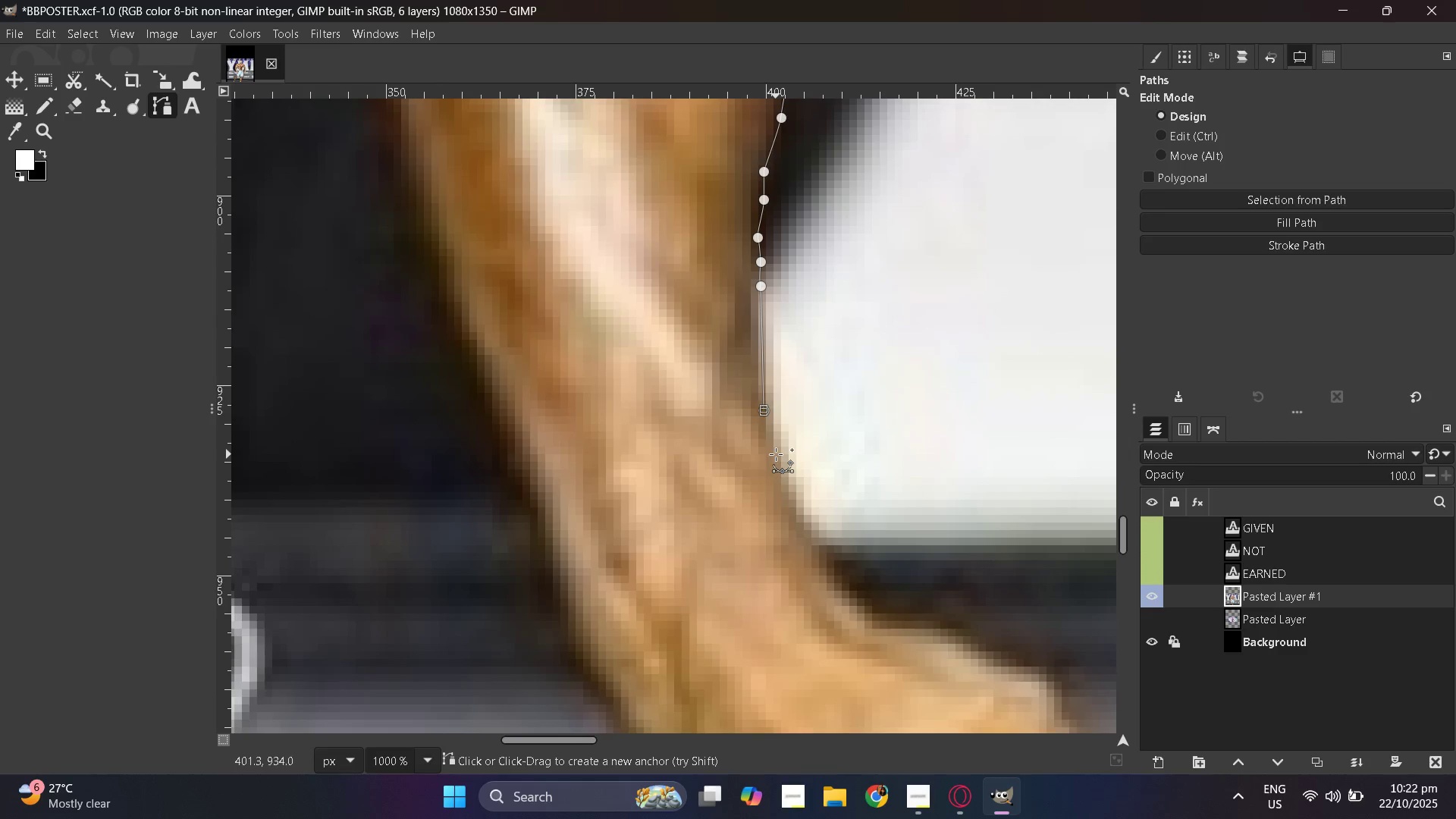 
left_click([776, 454])
 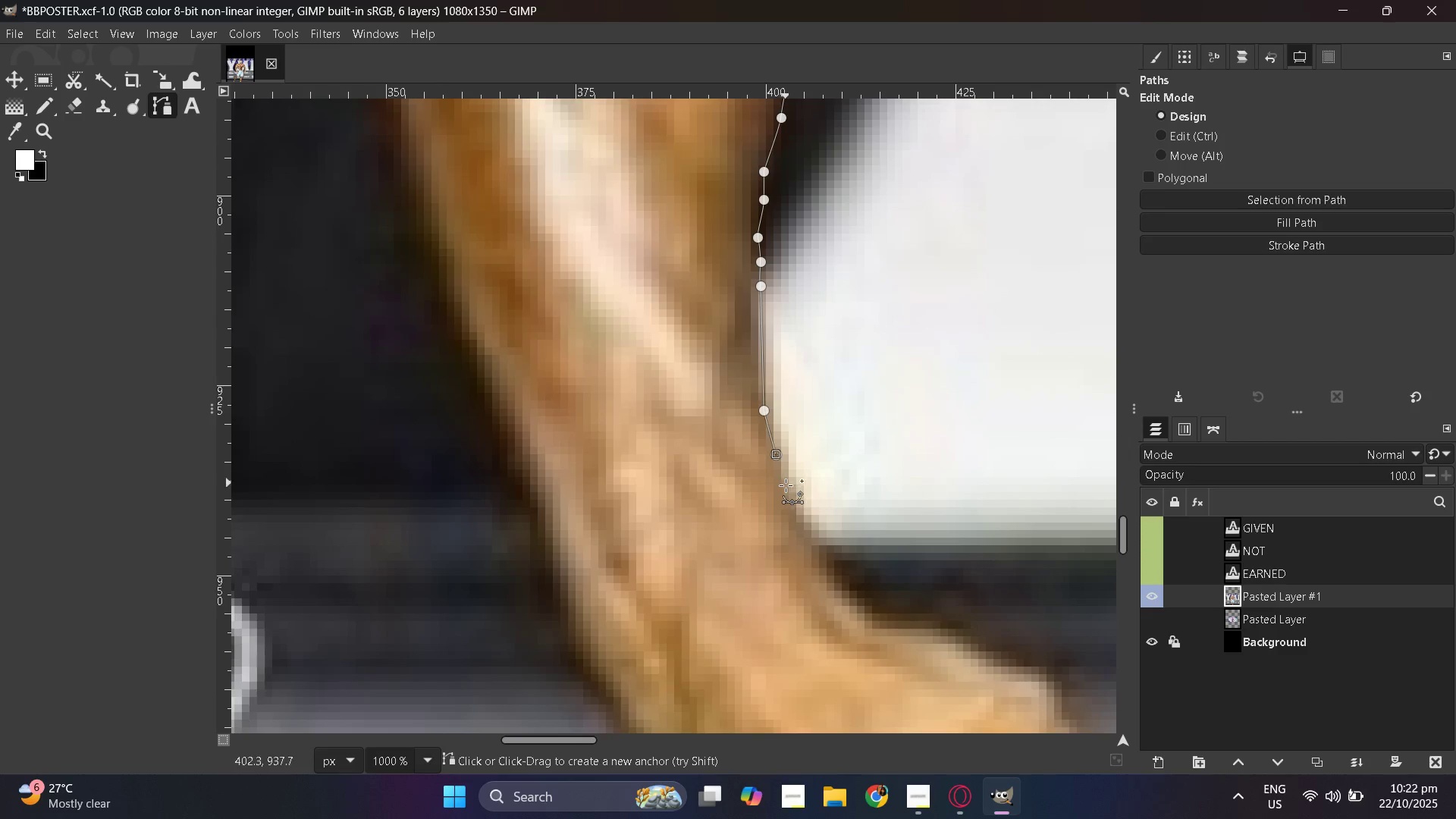 
left_click_drag(start_coordinate=[784, 484], to_coordinate=[788, 489])
 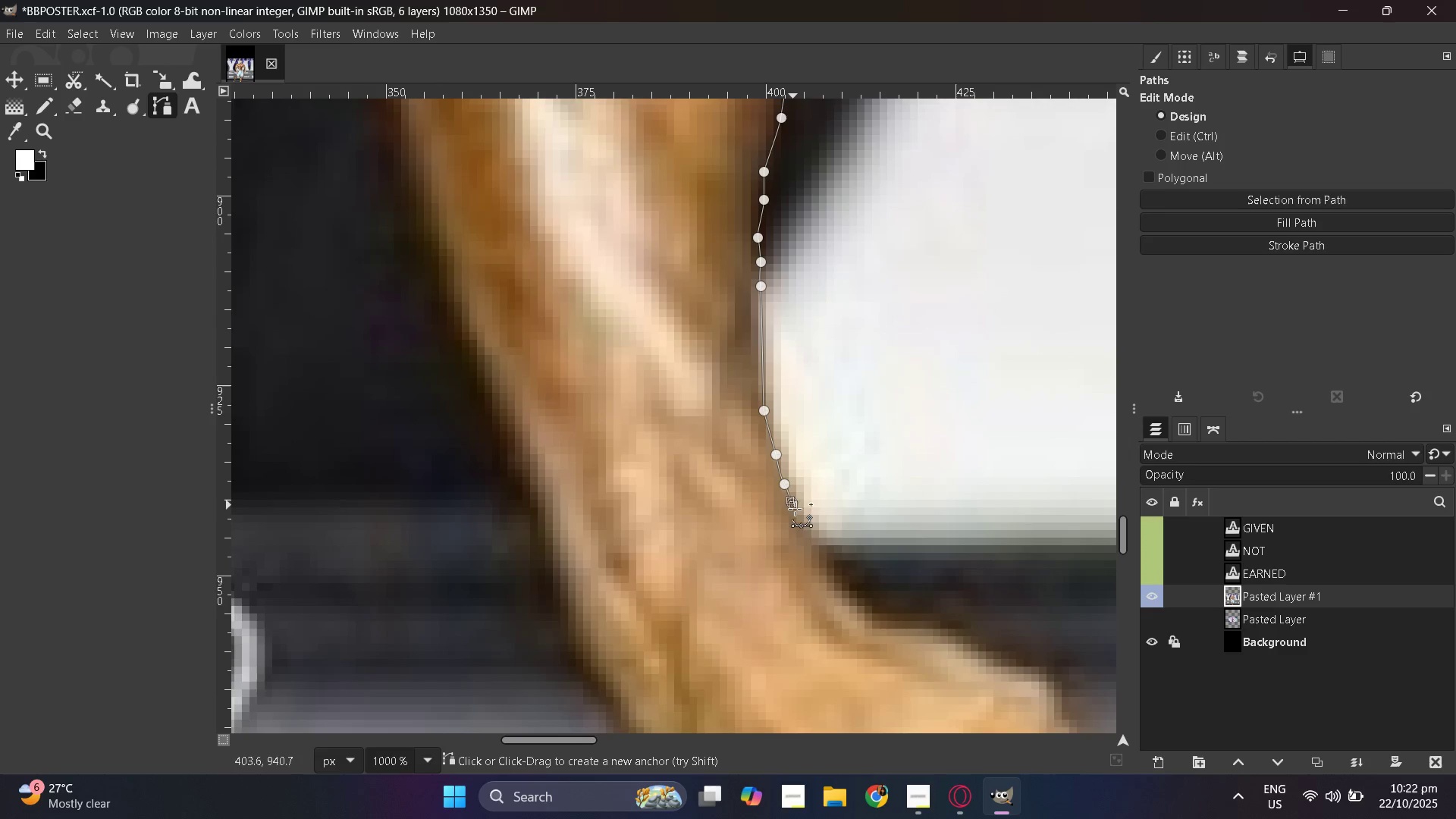 
left_click_drag(start_coordinate=[792, 503], to_coordinate=[795, 509])
 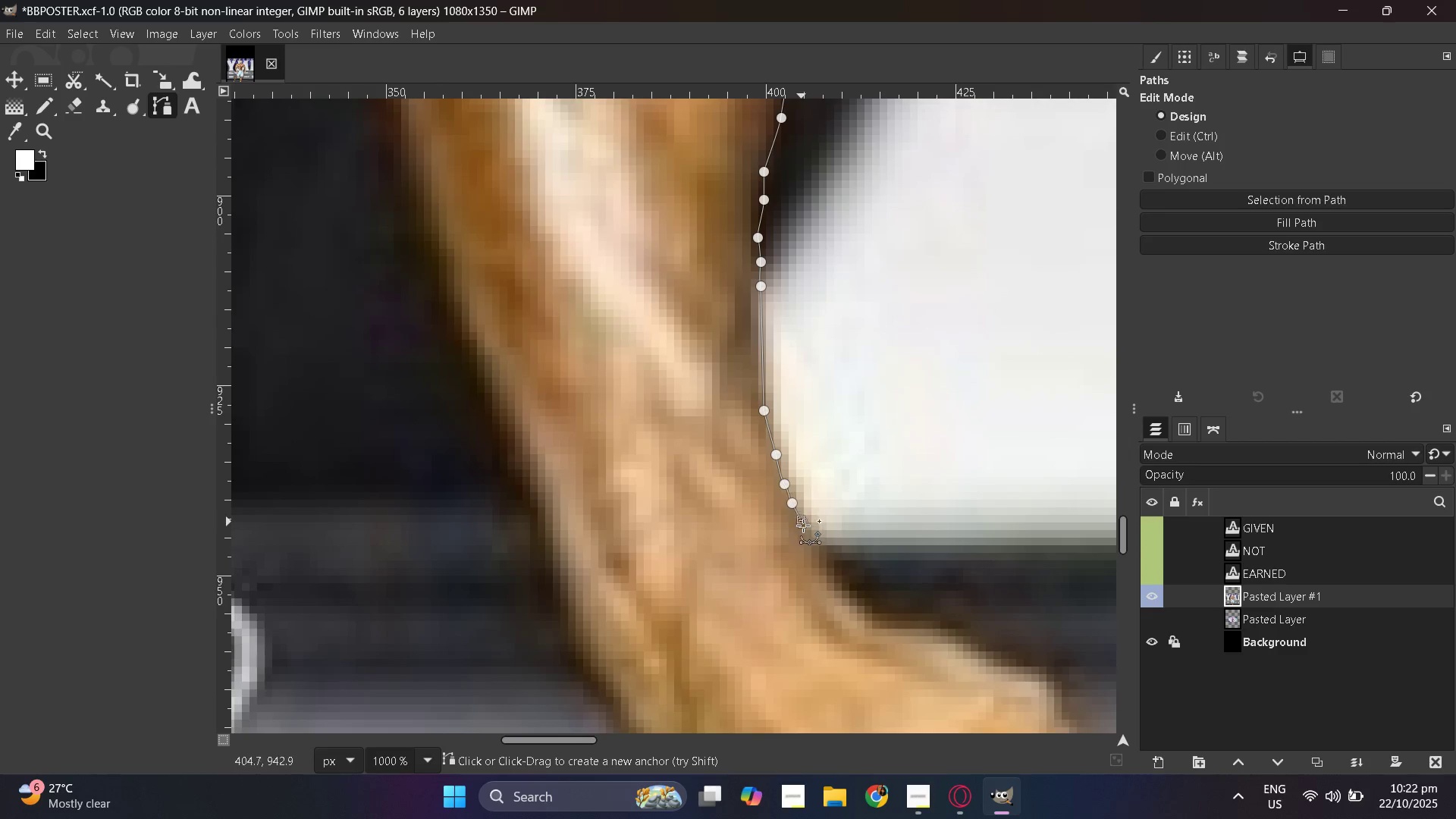 
left_click_drag(start_coordinate=[802, 522], to_coordinate=[805, 529])
 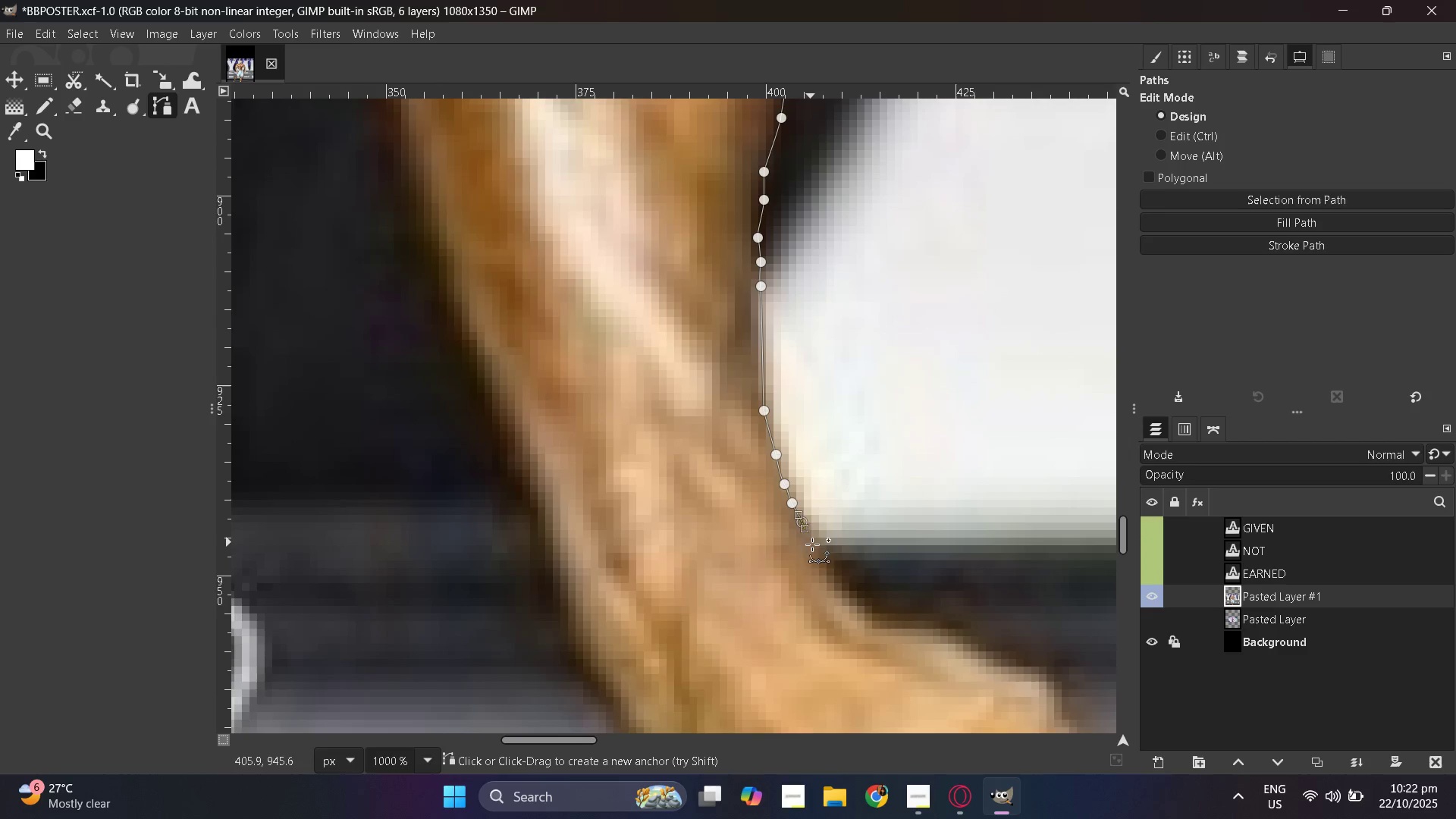 
left_click_drag(start_coordinate=[811, 542], to_coordinate=[814, 551])
 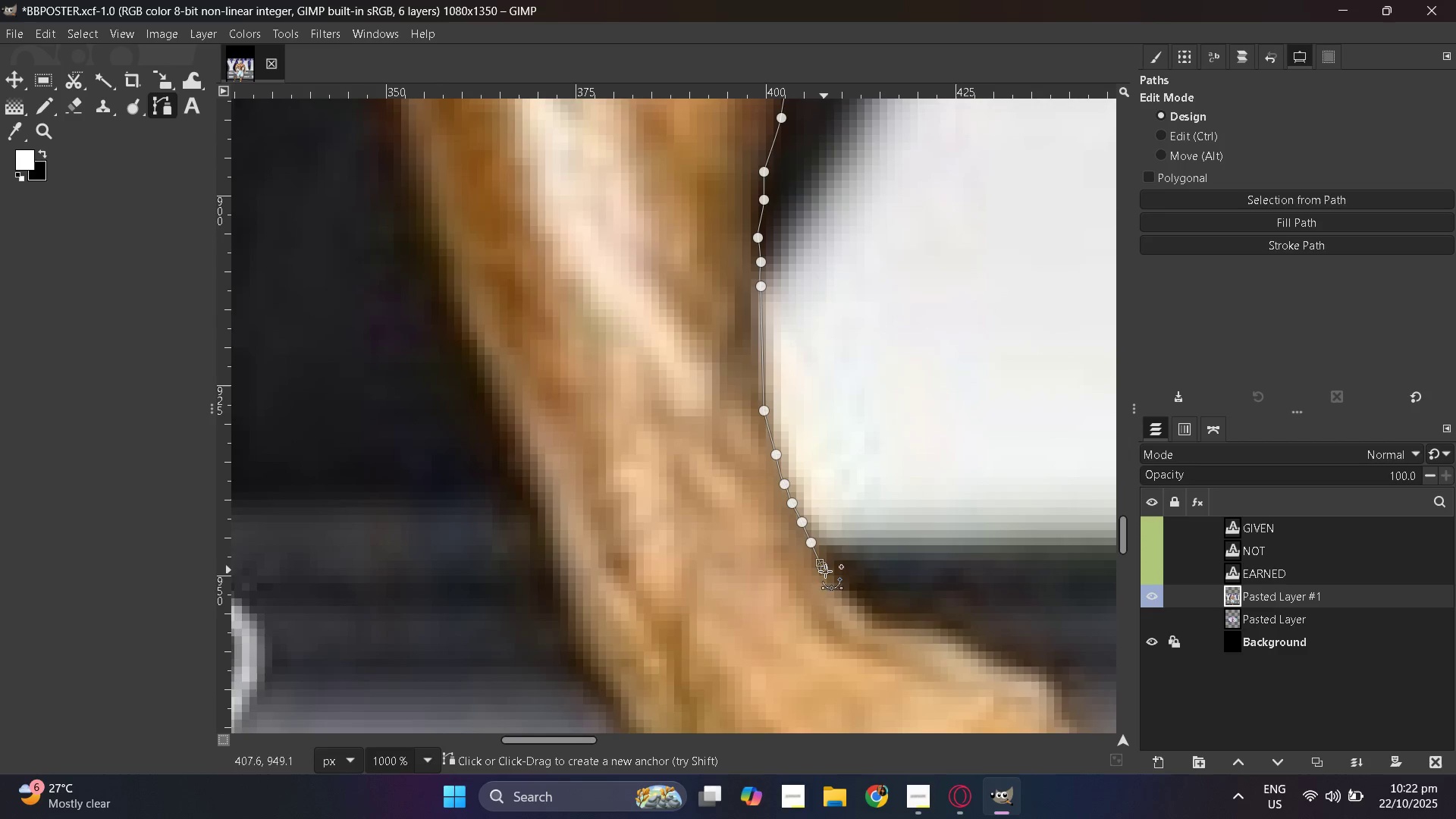 
left_click_drag(start_coordinate=[822, 566], to_coordinate=[825, 573])
 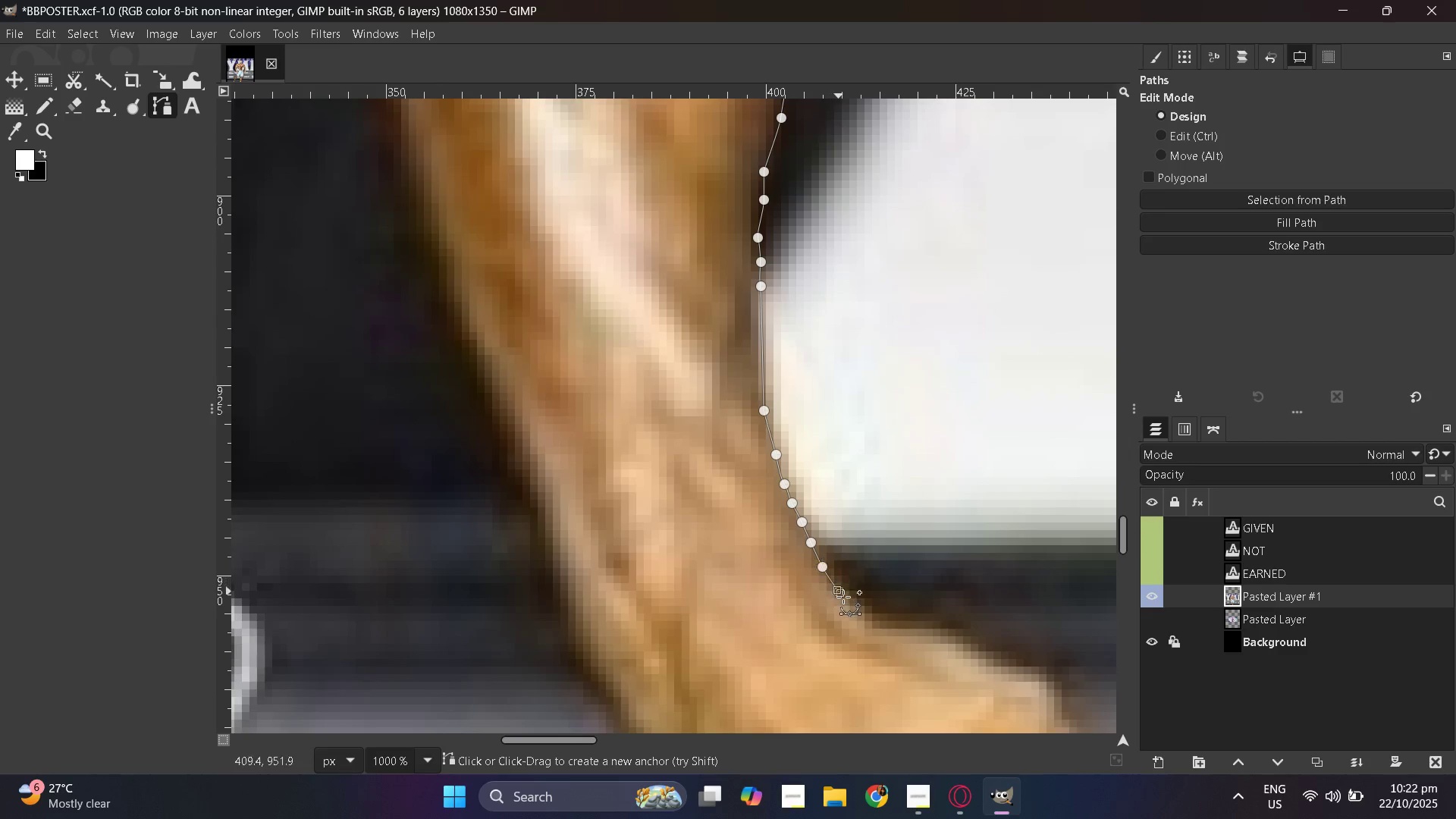 
left_click_drag(start_coordinate=[839, 592], to_coordinate=[849, 604])
 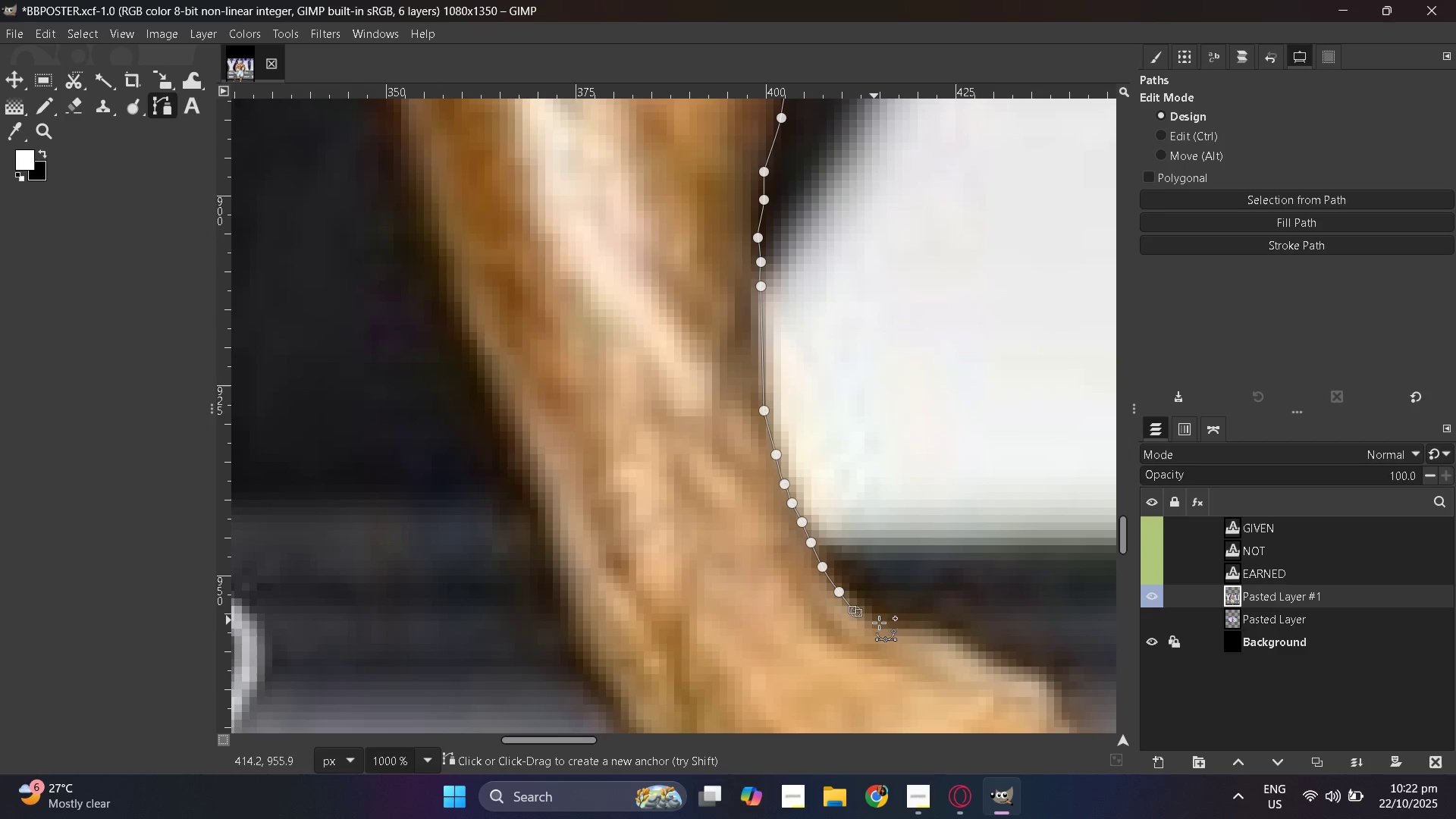 
left_click_drag(start_coordinate=[879, 623], to_coordinate=[885, 627])
 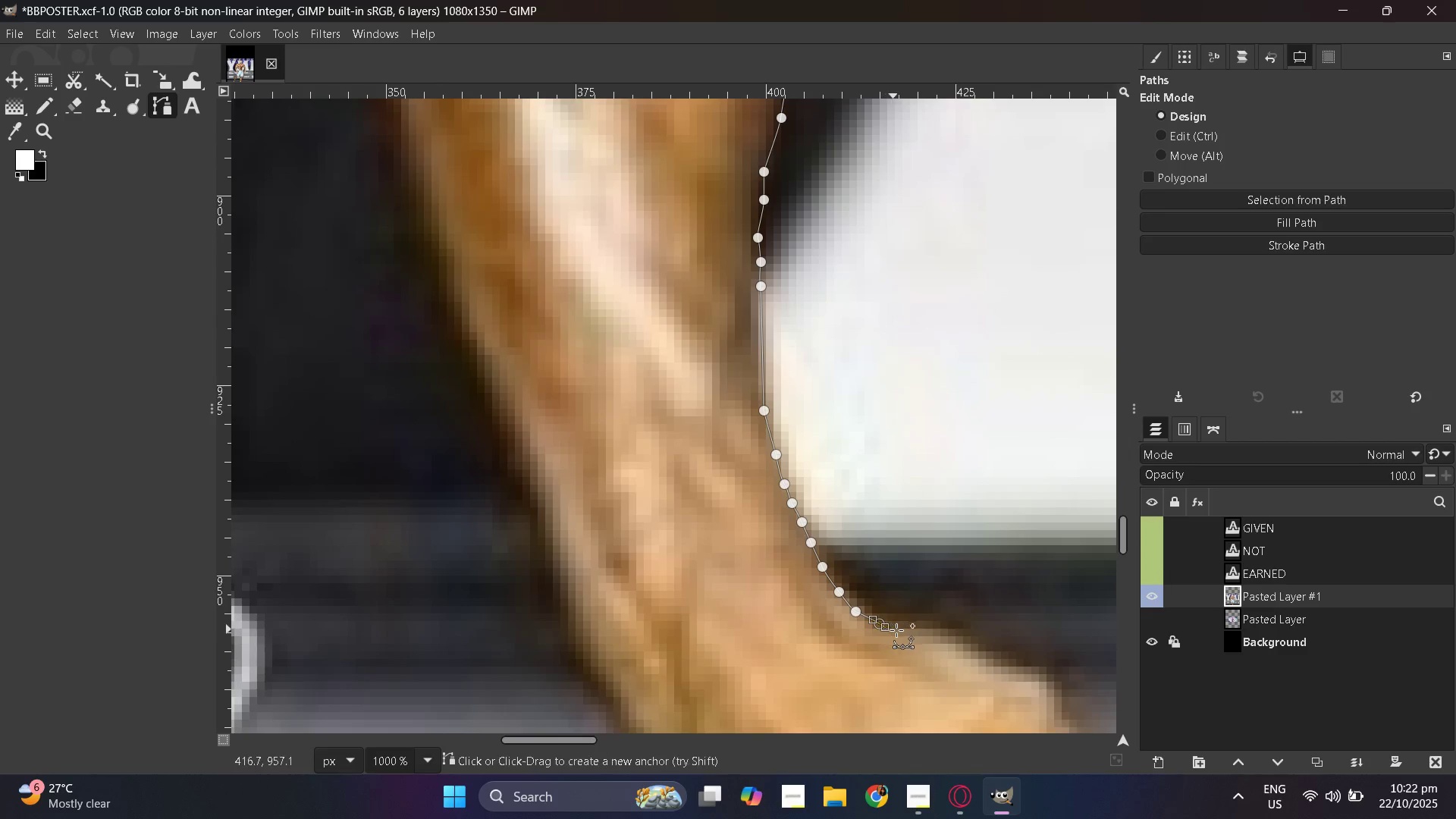 
left_click_drag(start_coordinate=[893, 629], to_coordinate=[903, 631])
 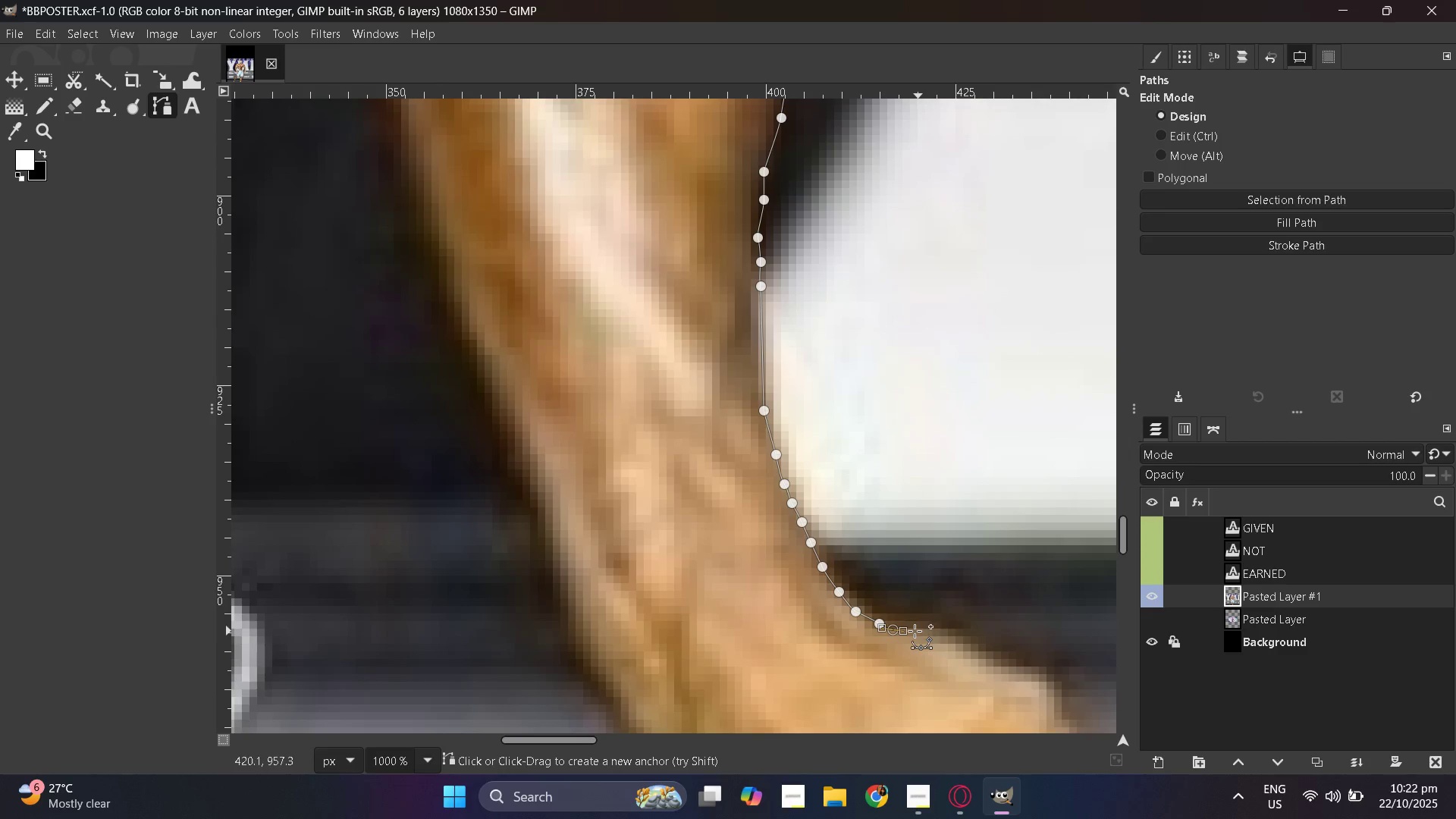 
key(Control+ControlLeft)
 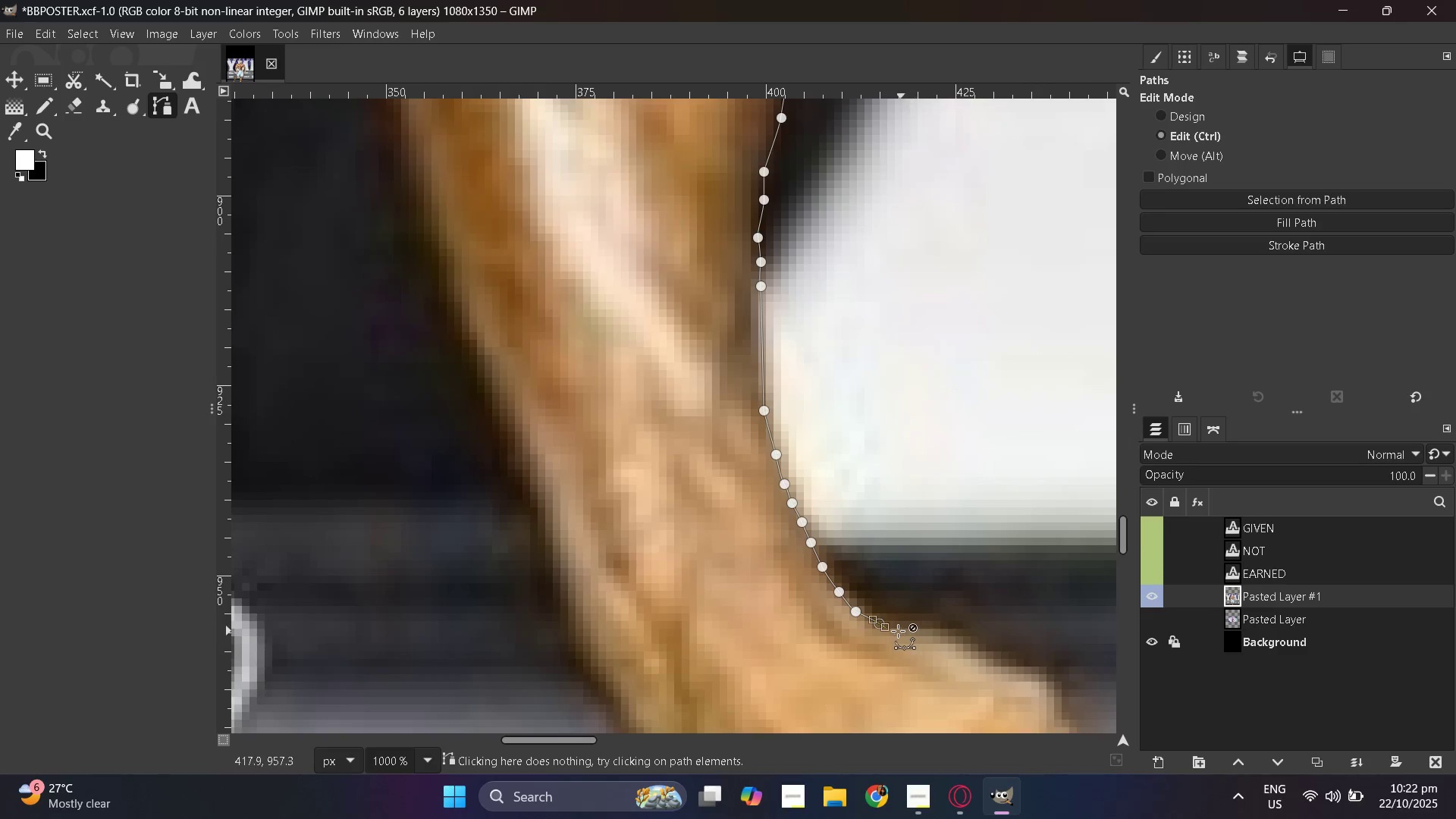 
key(Control+Z)
 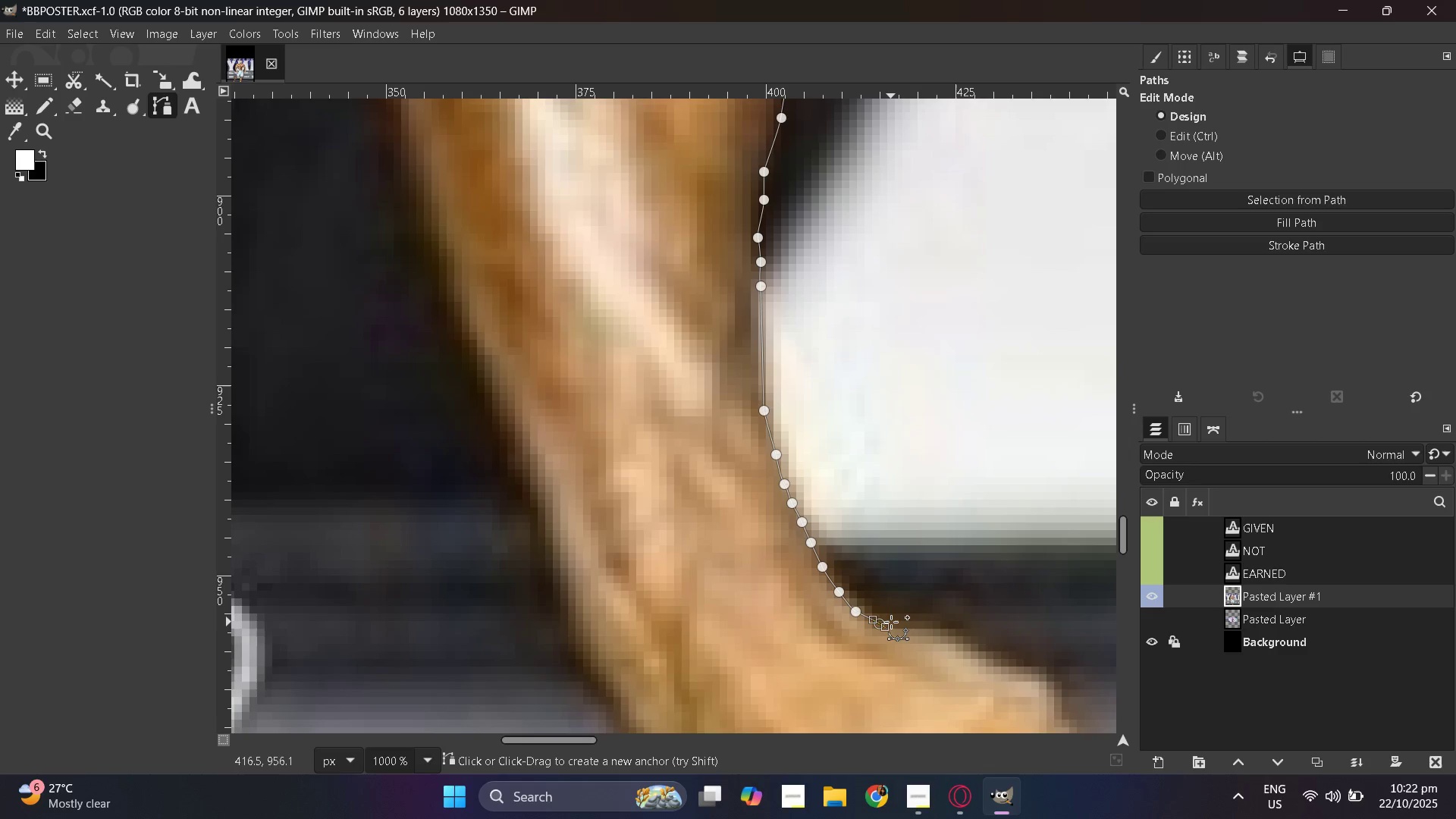 
key(Control+ControlLeft)
 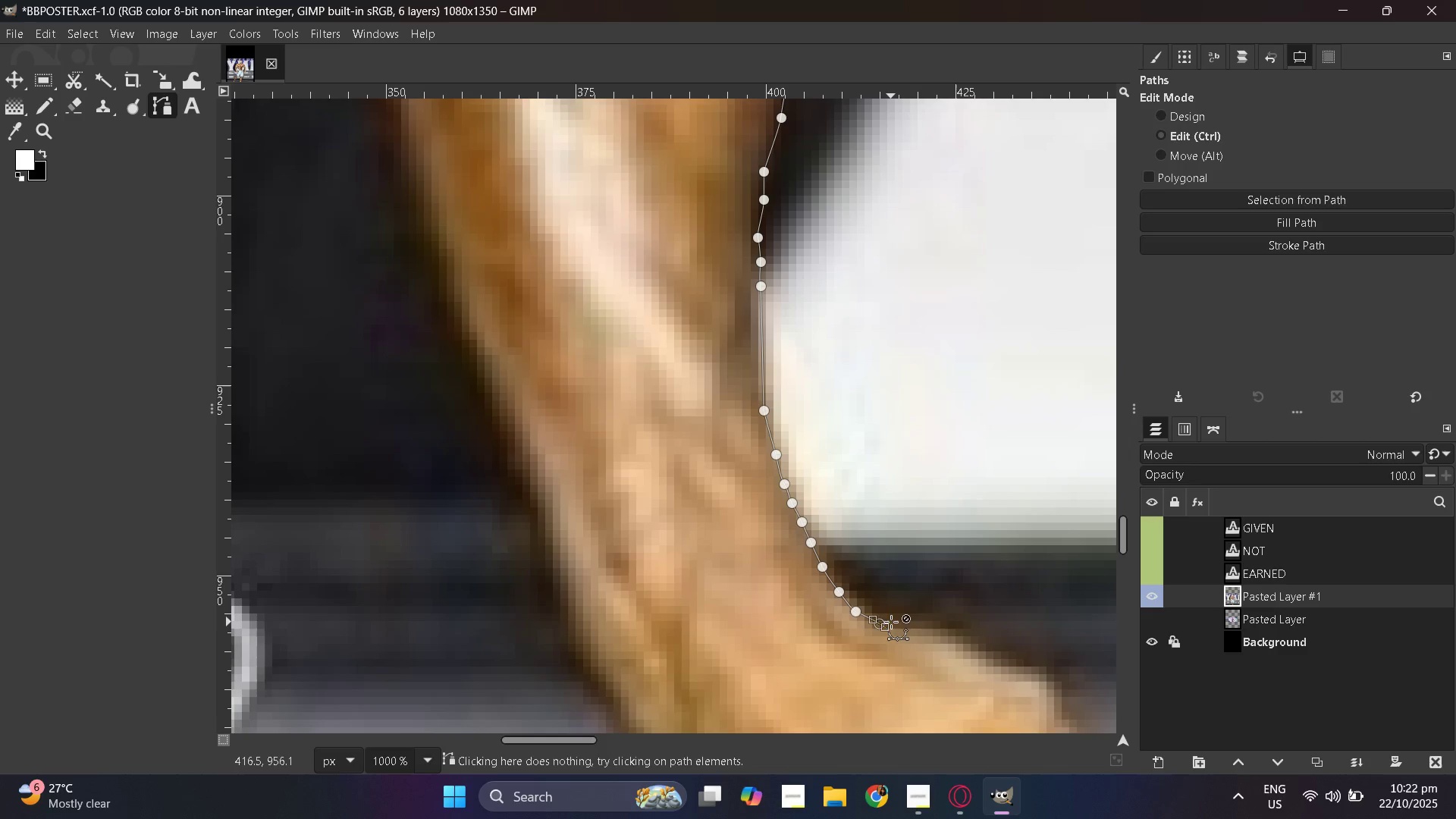 
key(Control+Z)
 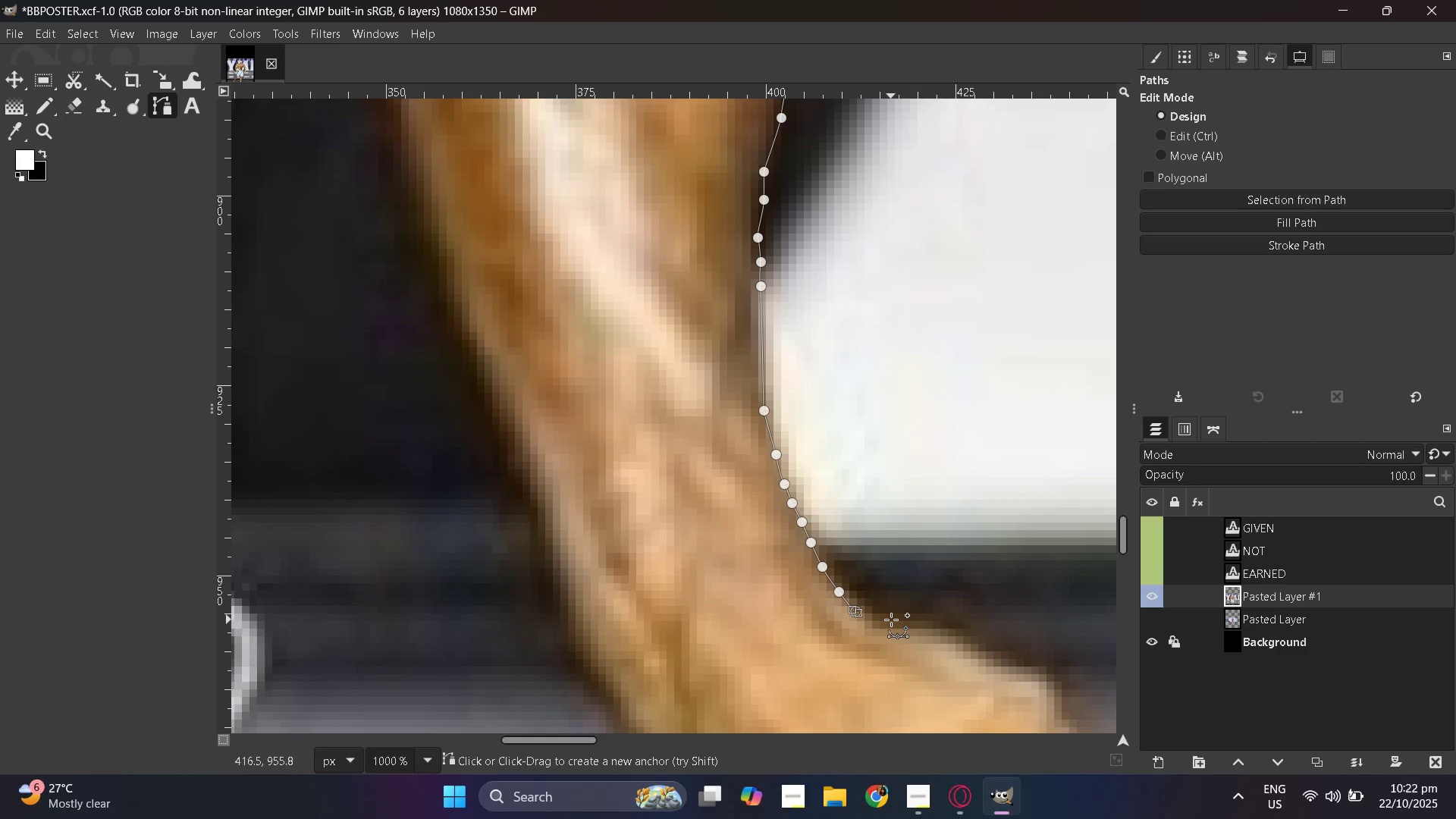 
left_click_drag(start_coordinate=[891, 620], to_coordinate=[896, 618])
 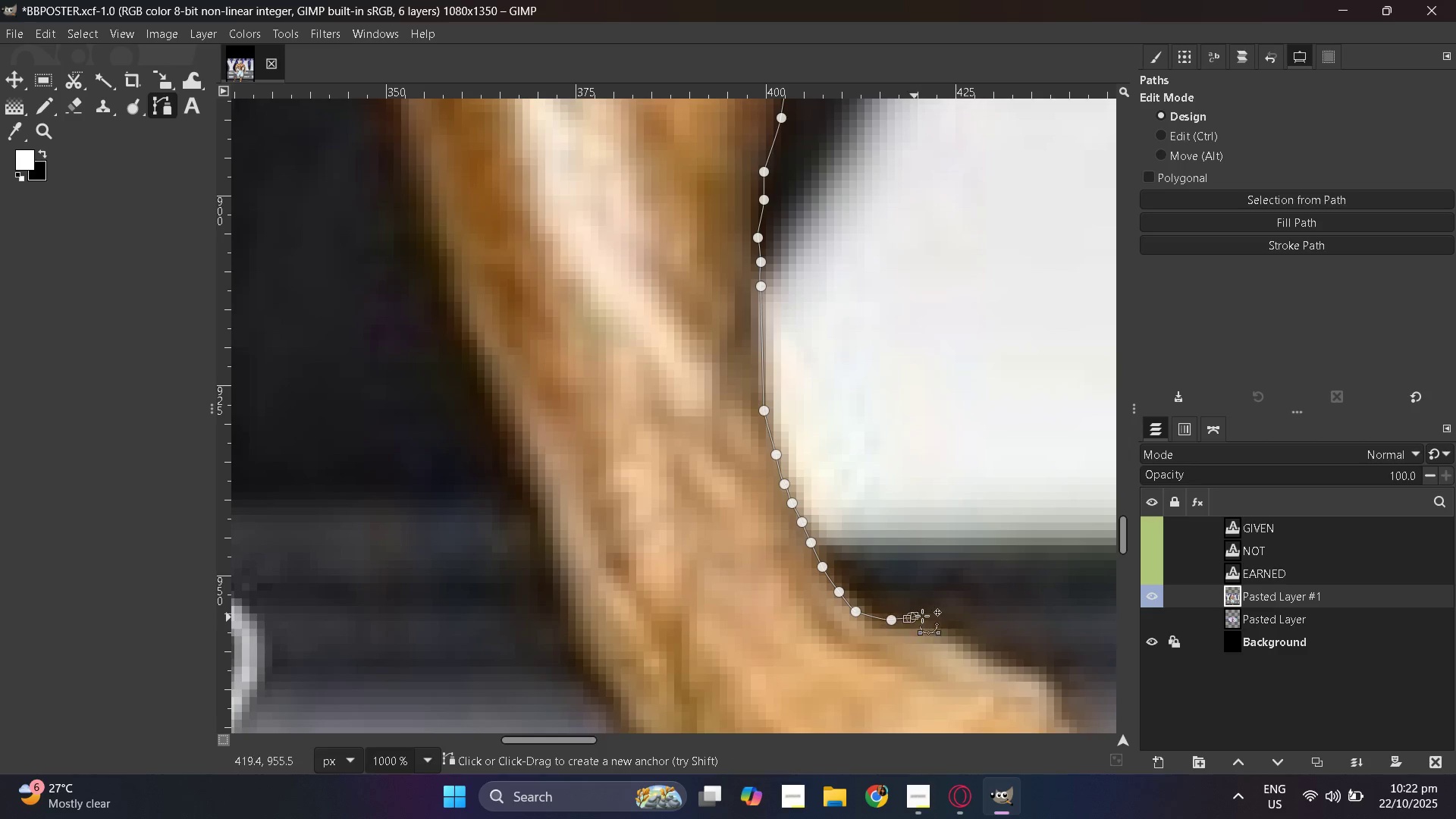 
left_click_drag(start_coordinate=[911, 617], to_coordinate=[917, 616])
 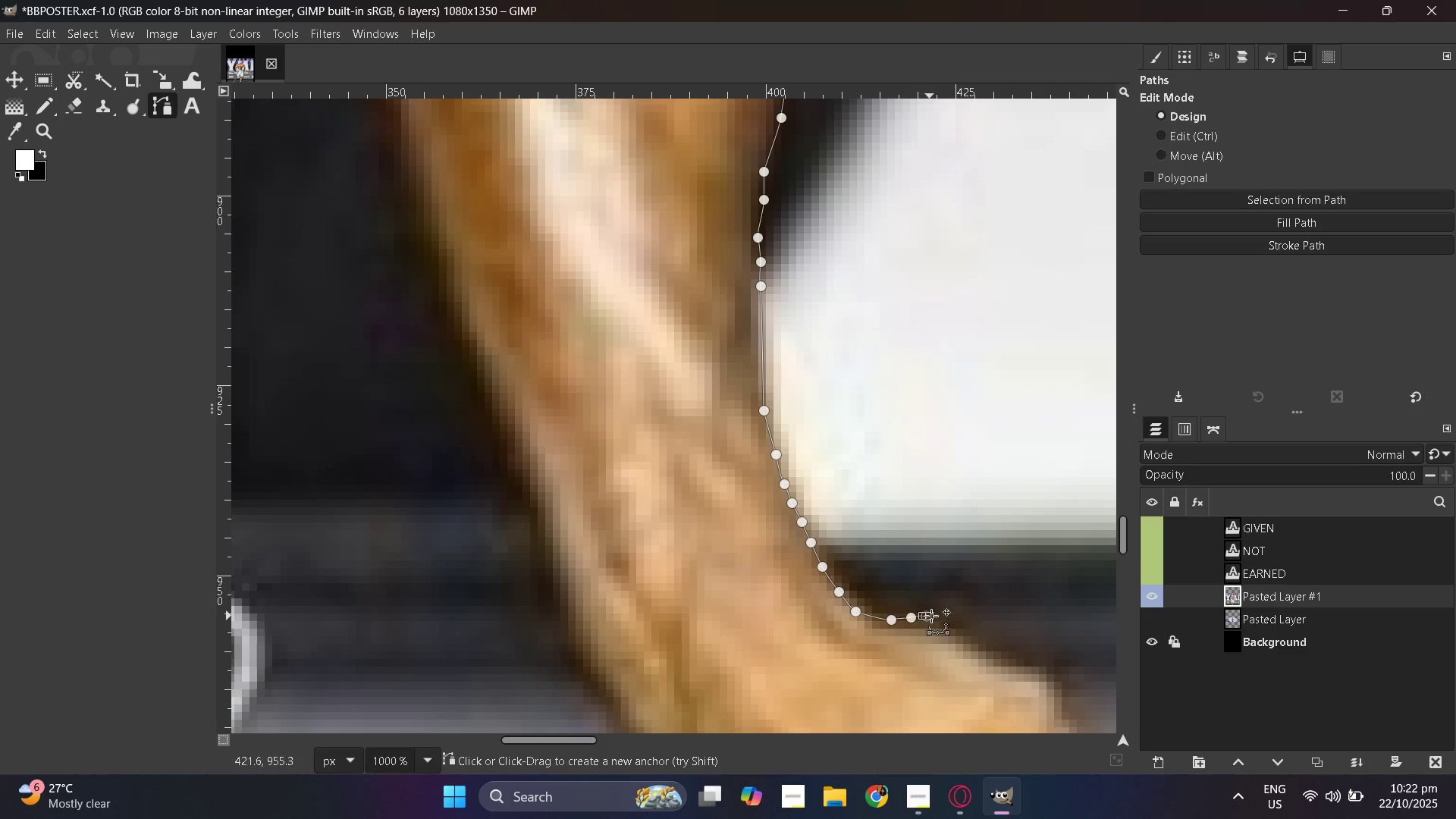 
left_click_drag(start_coordinate=[926, 616], to_coordinate=[930, 616])
 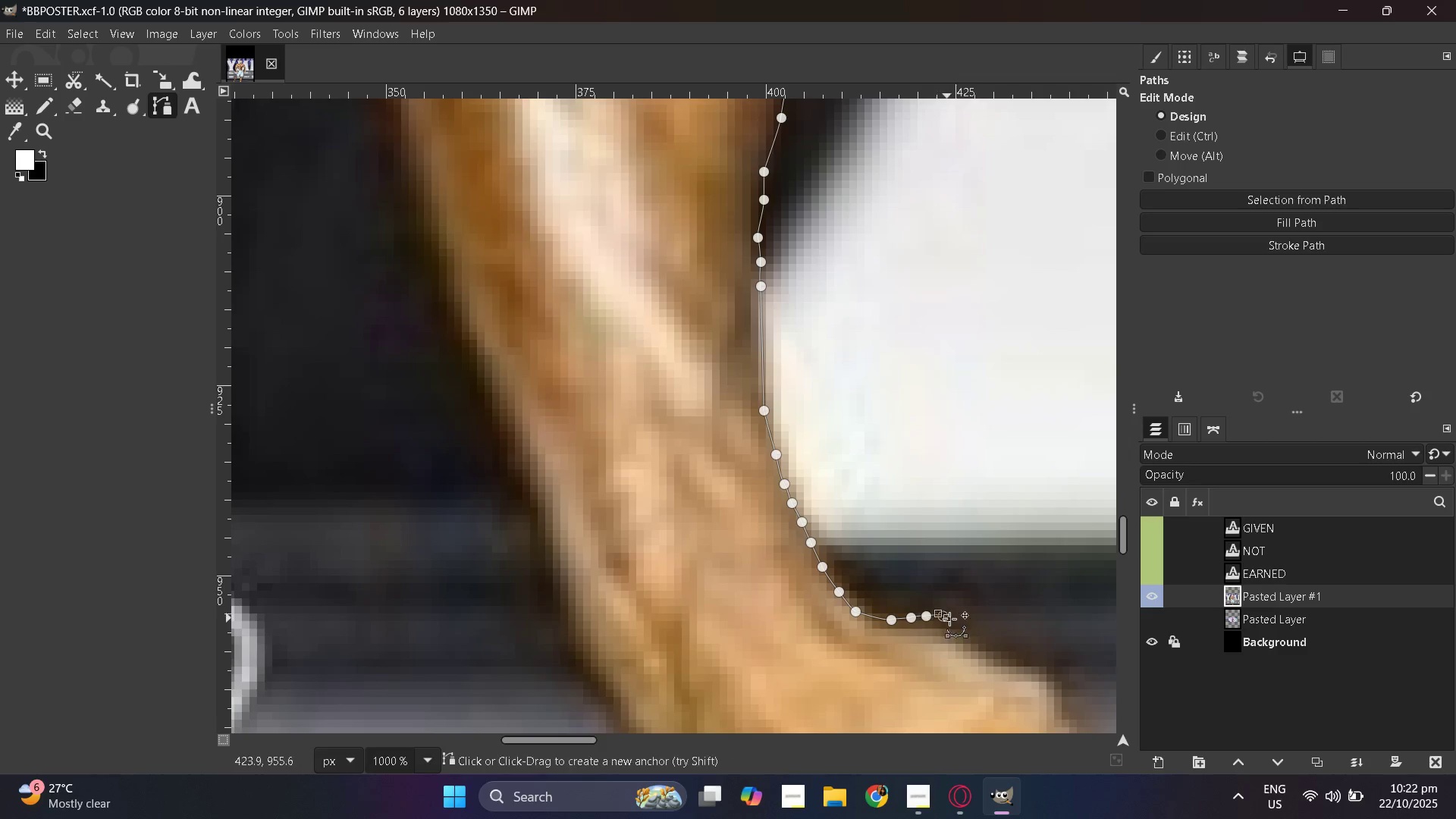 
left_click_drag(start_coordinate=[943, 616], to_coordinate=[947, 618])
 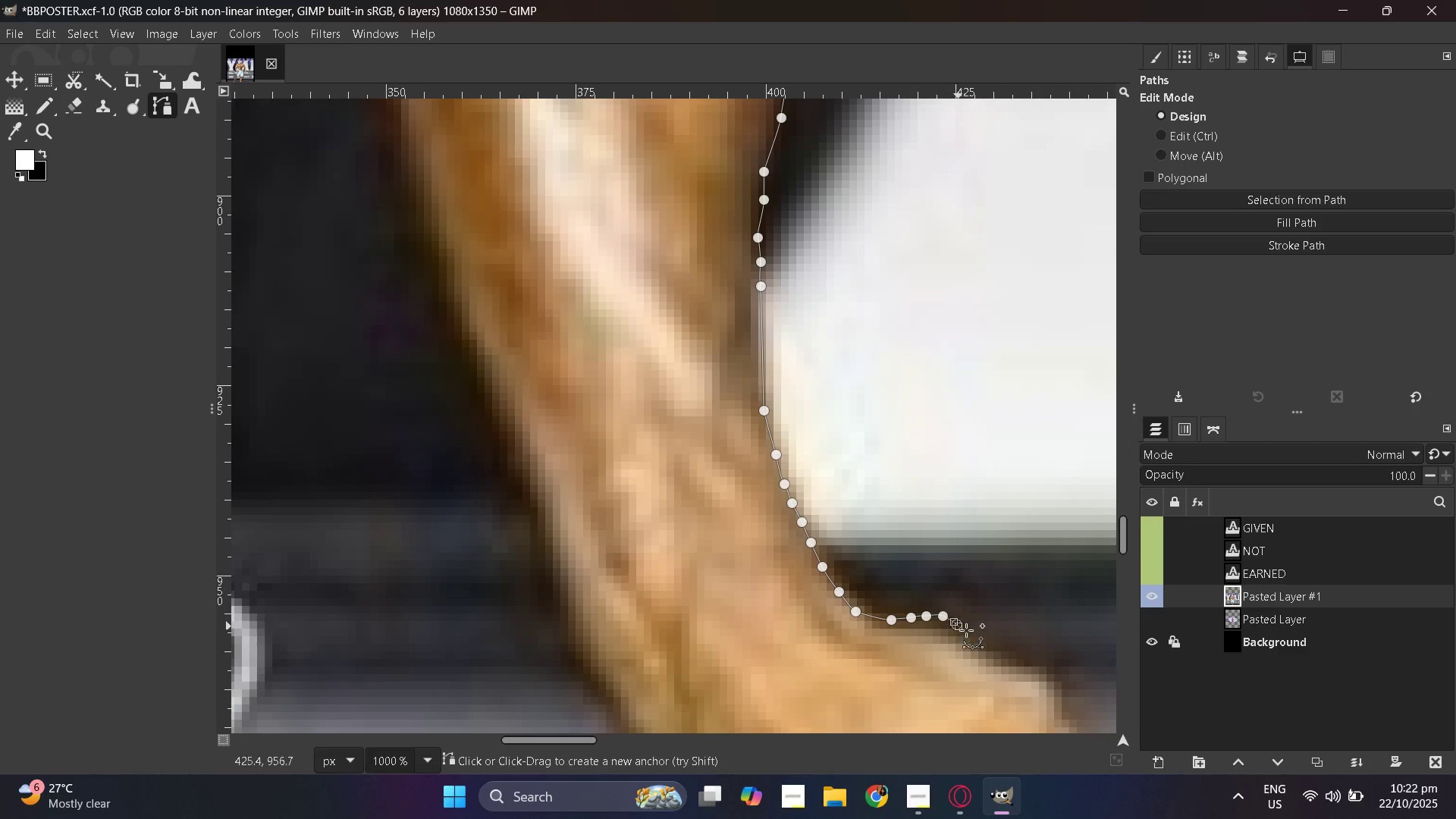 
left_click_drag(start_coordinate=[956, 624], to_coordinate=[968, 631])
 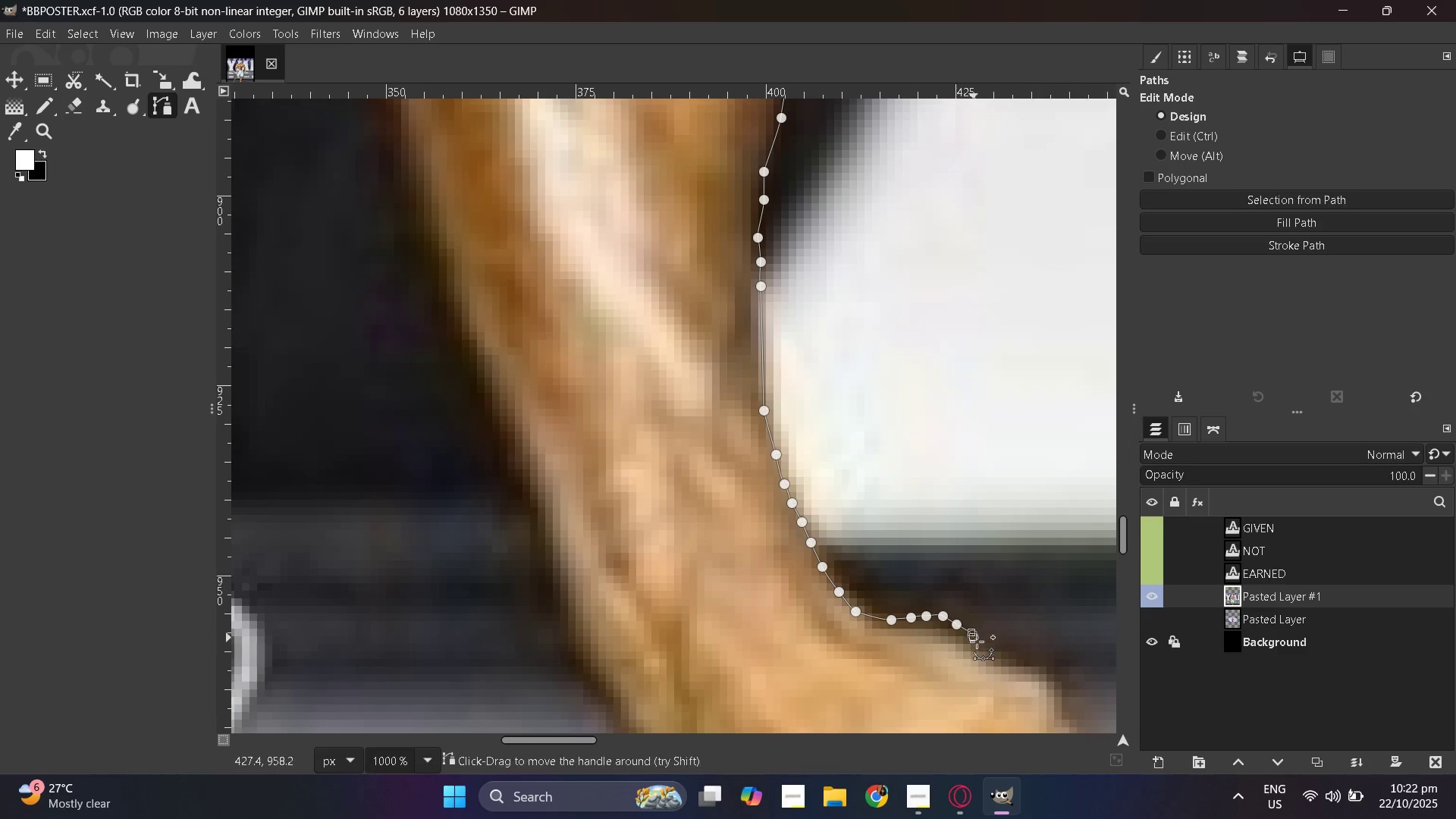 
left_click_drag(start_coordinate=[980, 645], to_coordinate=[987, 654])
 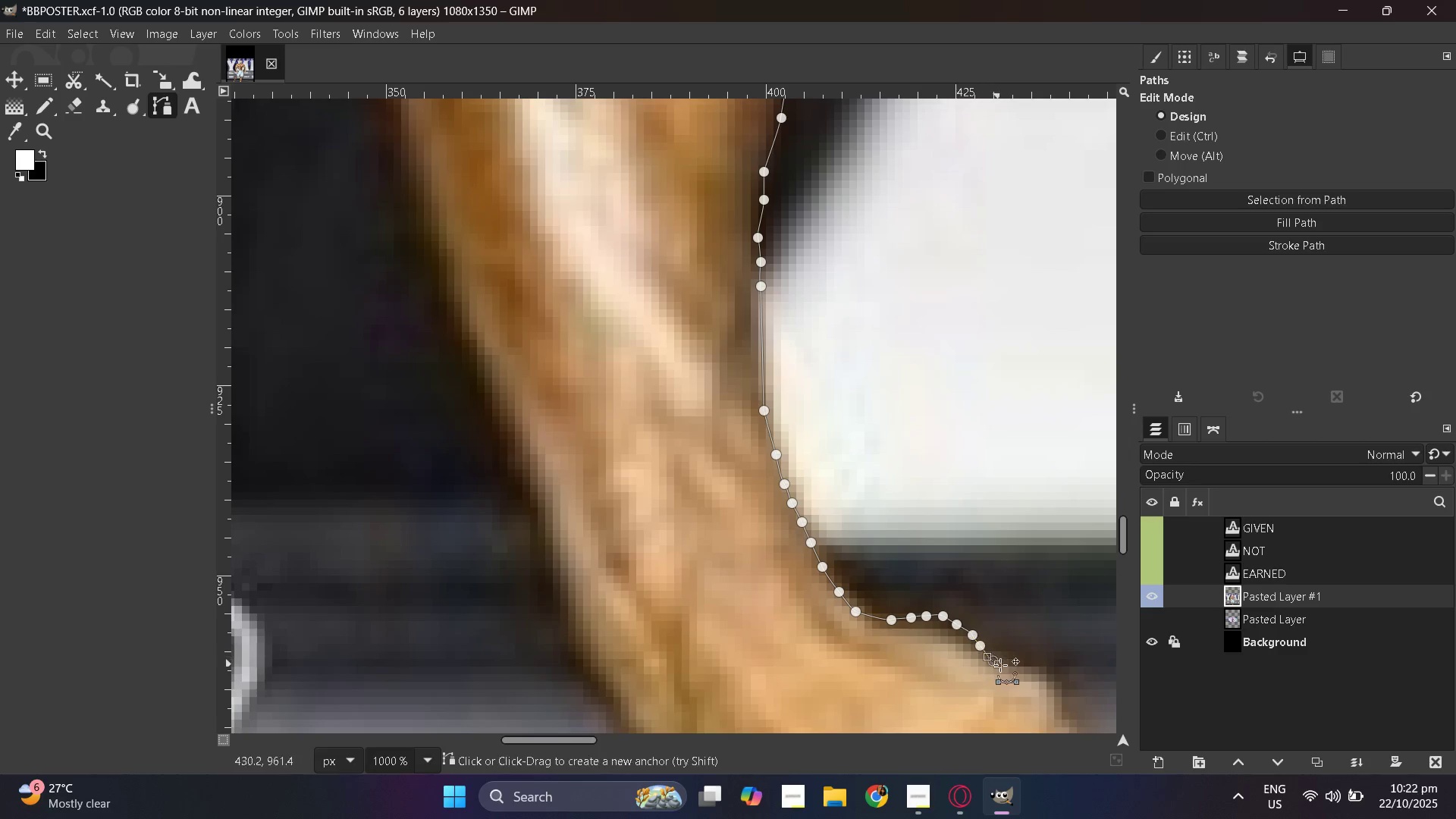 
left_click_drag(start_coordinate=[993, 661], to_coordinate=[999, 665])
 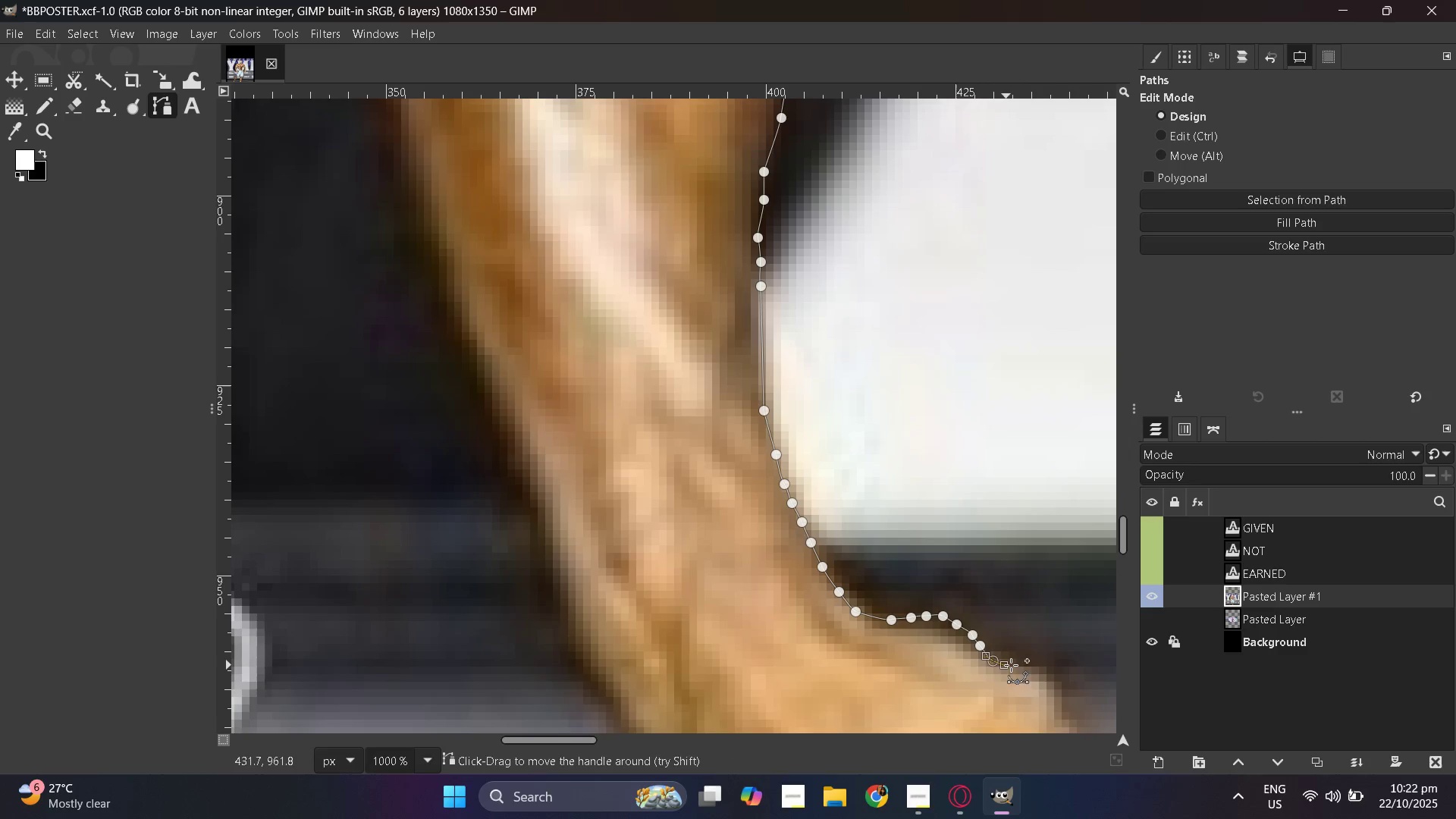 
left_click_drag(start_coordinate=[1010, 665], to_coordinate=[1019, 665])
 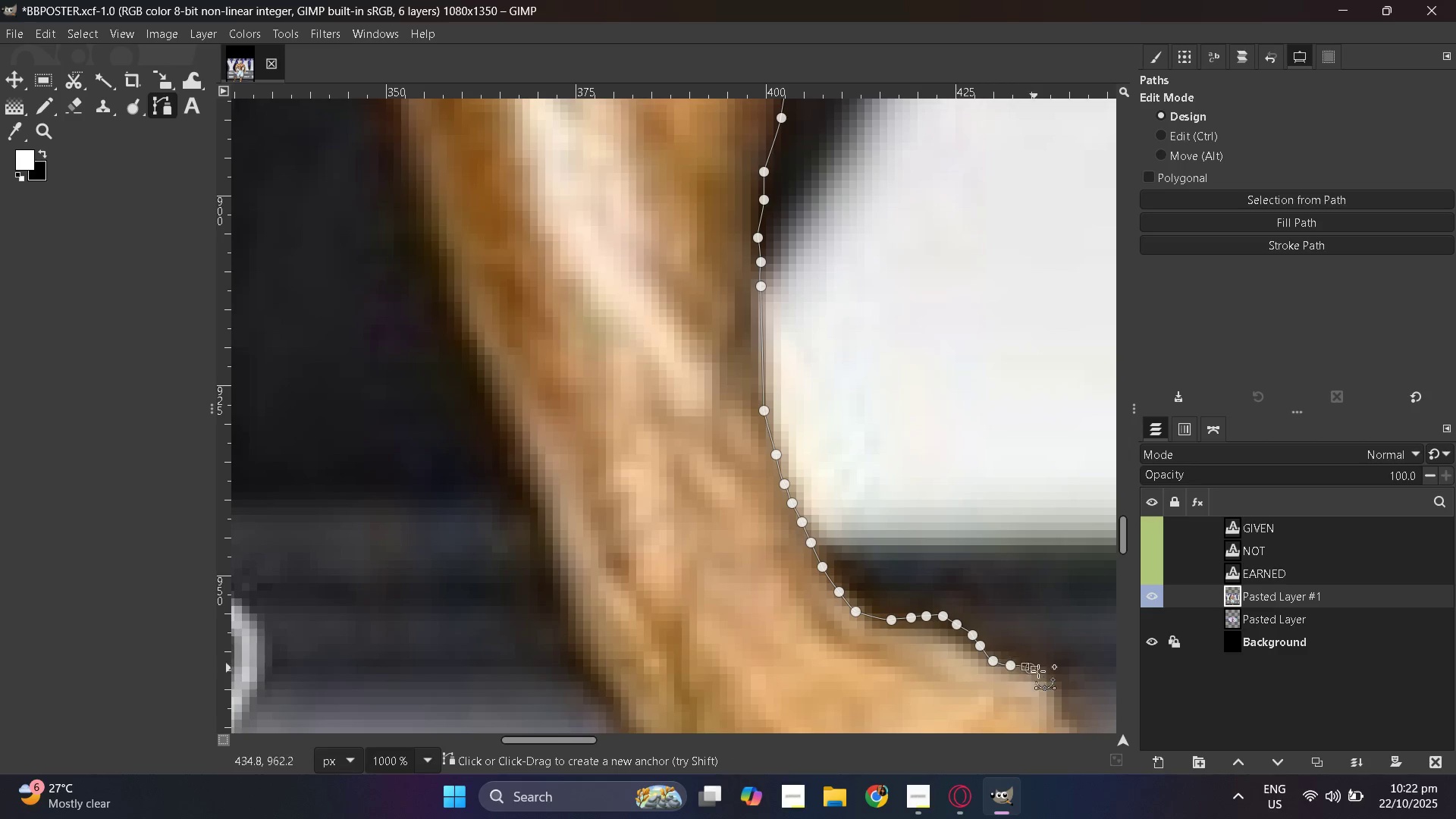 
left_click_drag(start_coordinate=[1030, 668], to_coordinate=[1041, 672])
 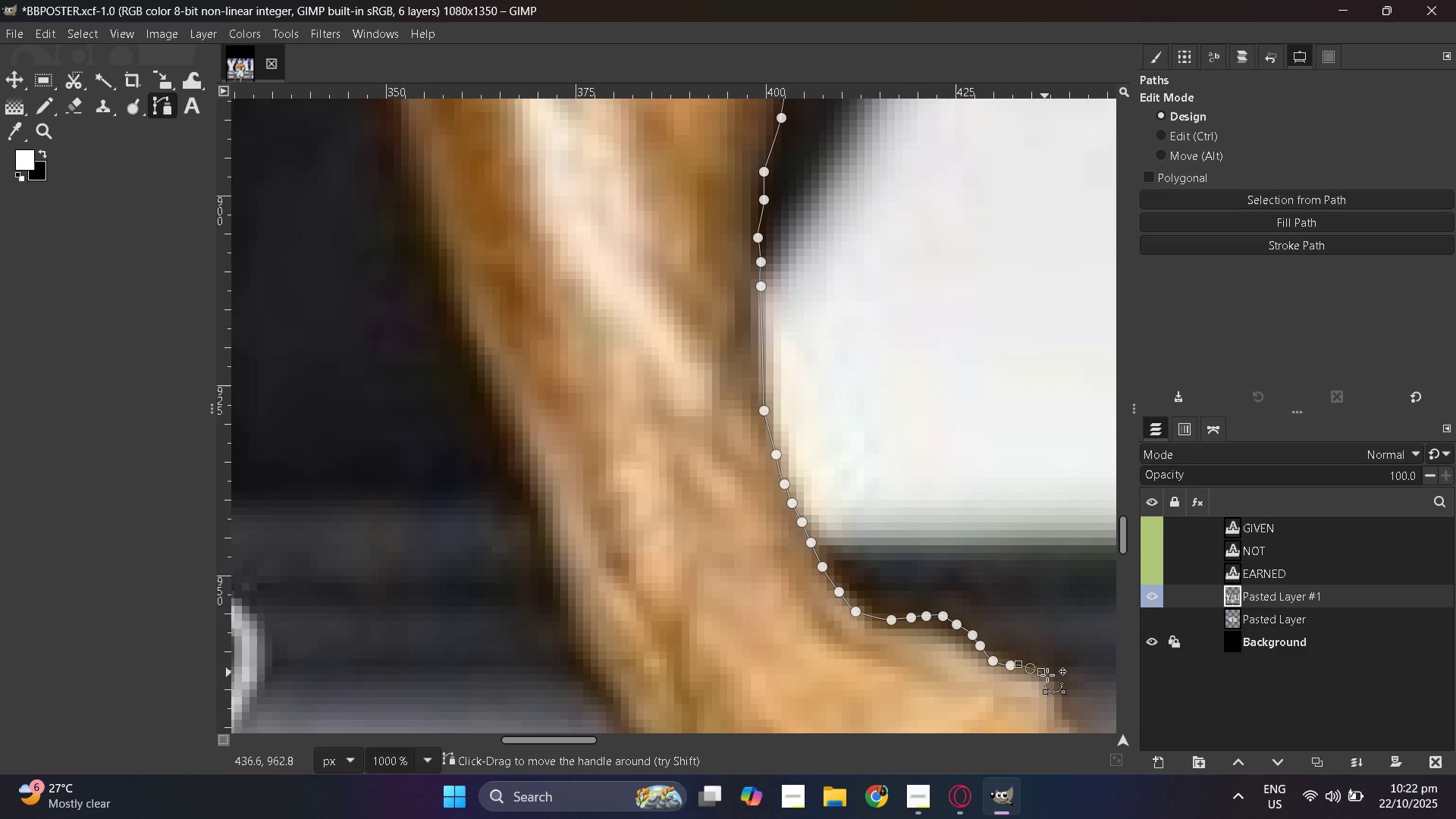 
left_click_drag(start_coordinate=[1045, 673], to_coordinate=[1049, 676])
 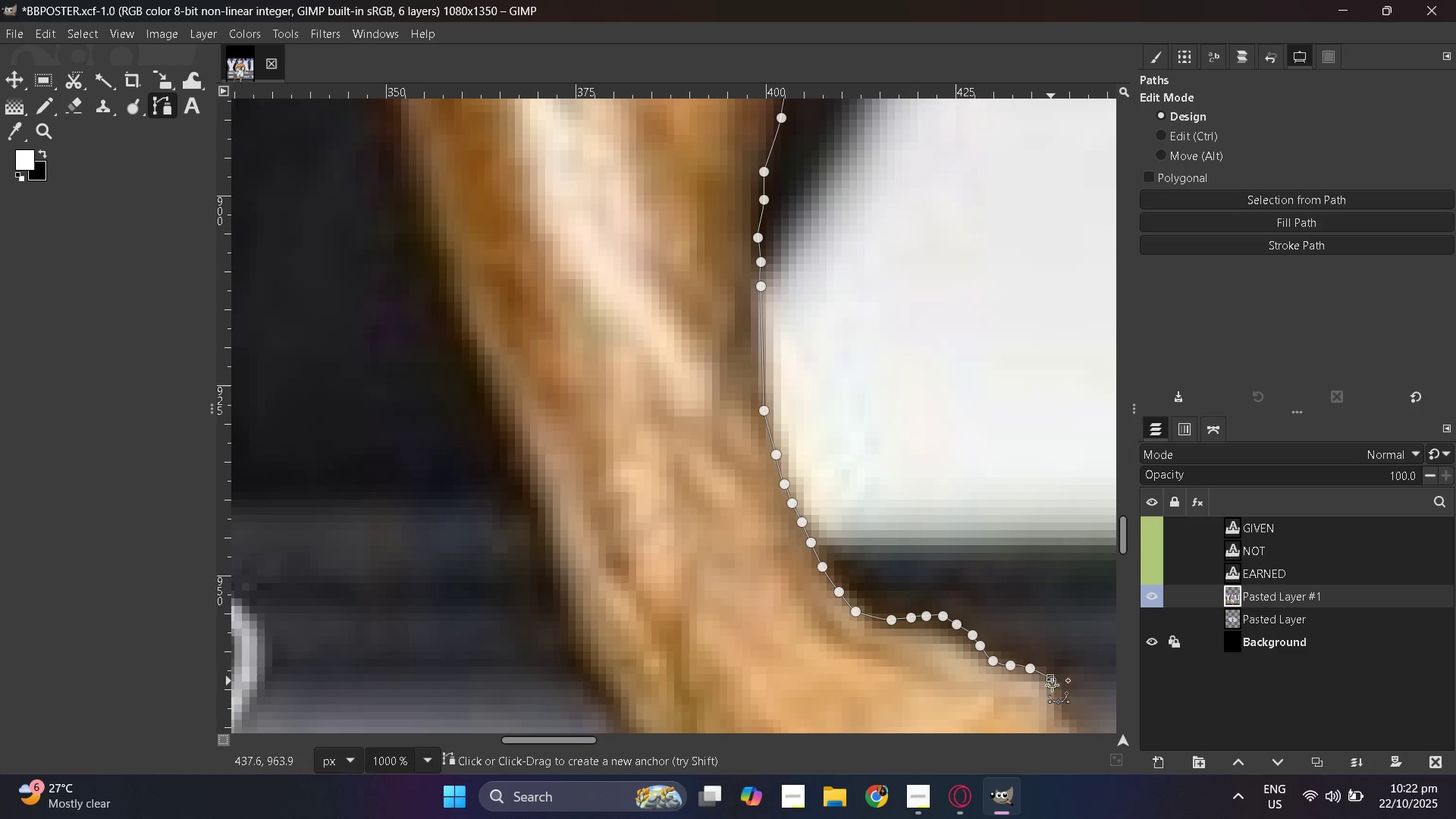 
left_click_drag(start_coordinate=[1051, 681], to_coordinate=[1053, 686])
 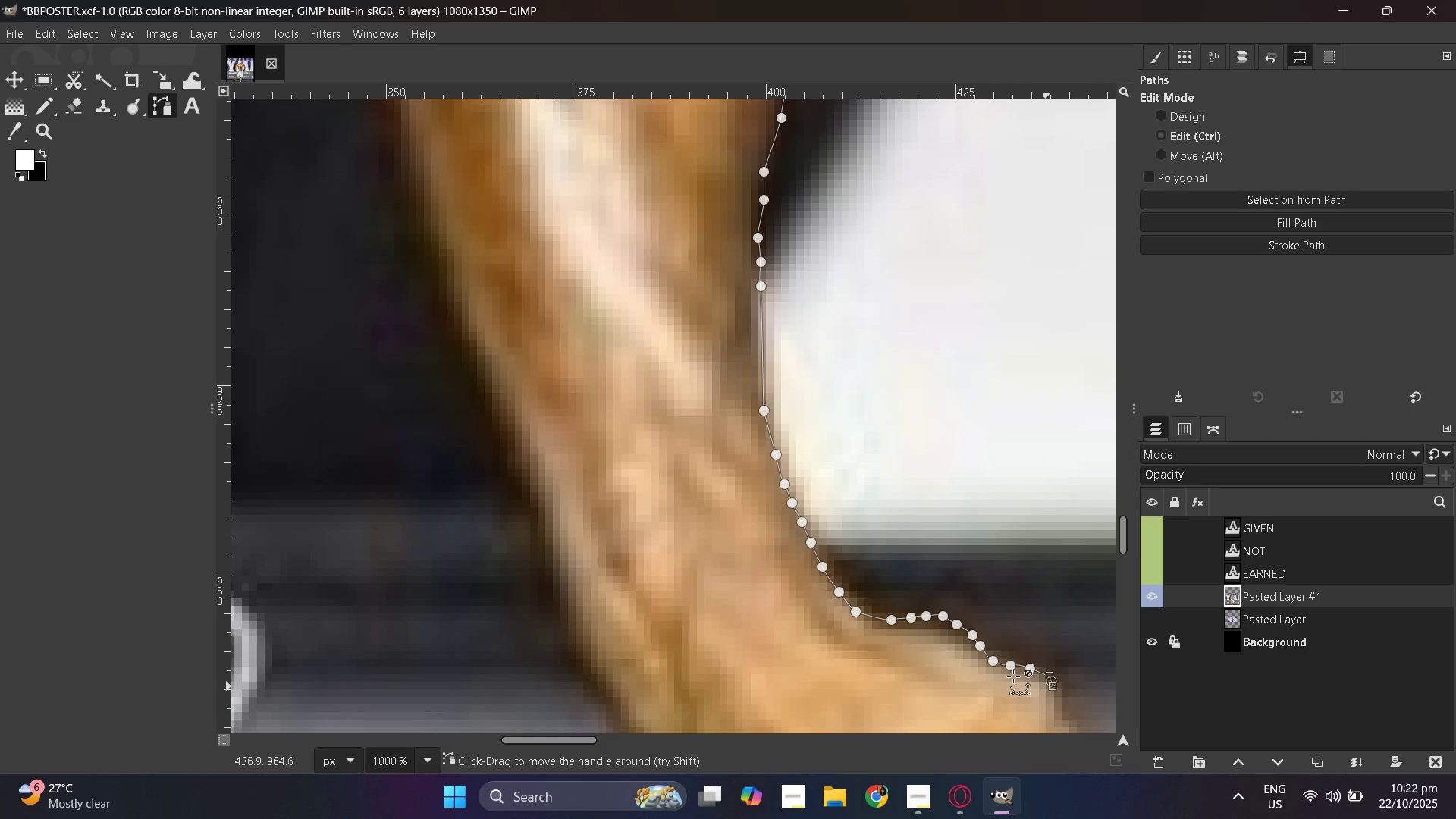 
hold_key(key=ControlLeft, duration=1.5)
scroll: coordinate [810, 591], scroll_direction: down, amount: 3.0
 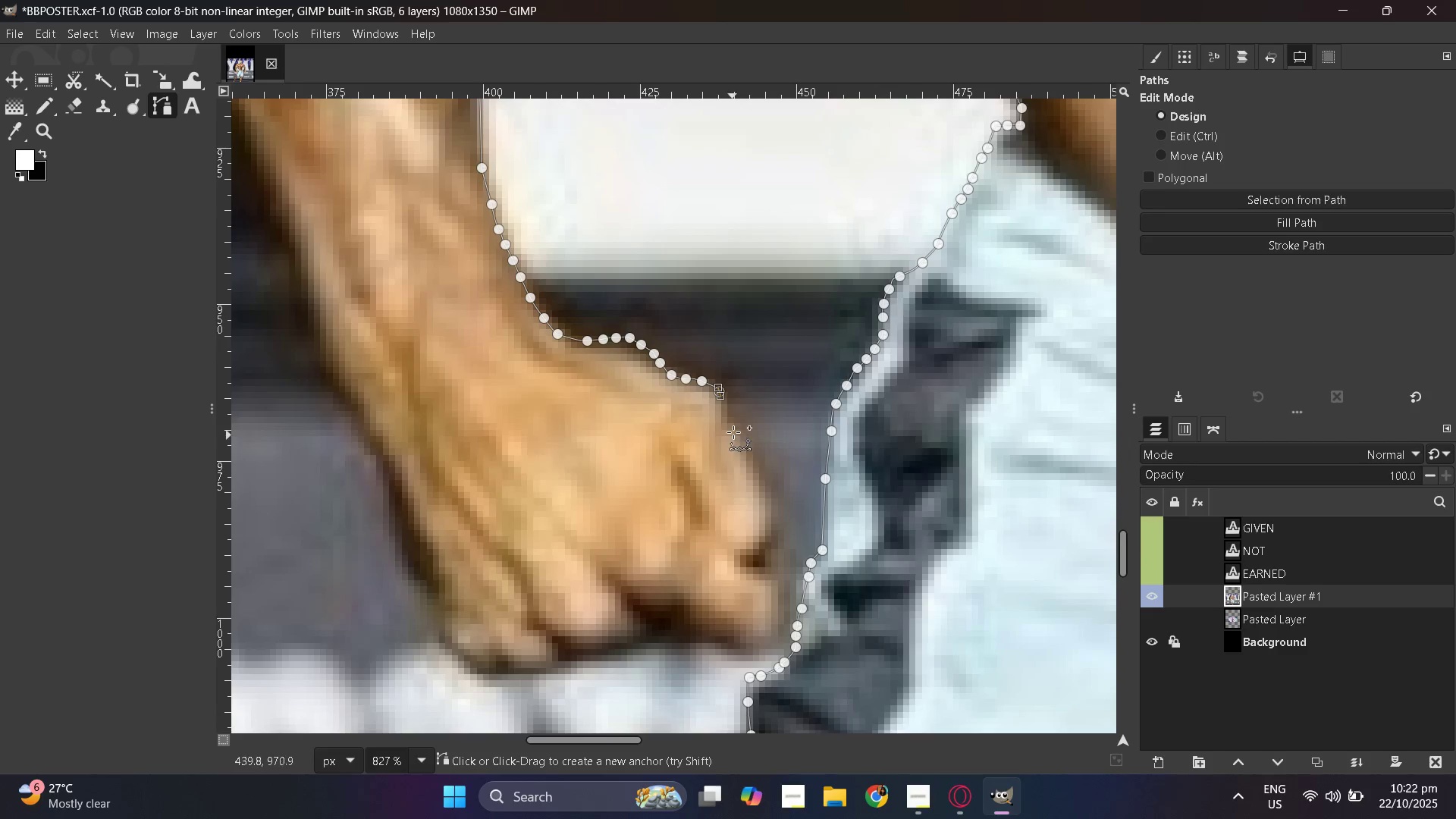 
key(Control+ControlLeft)
 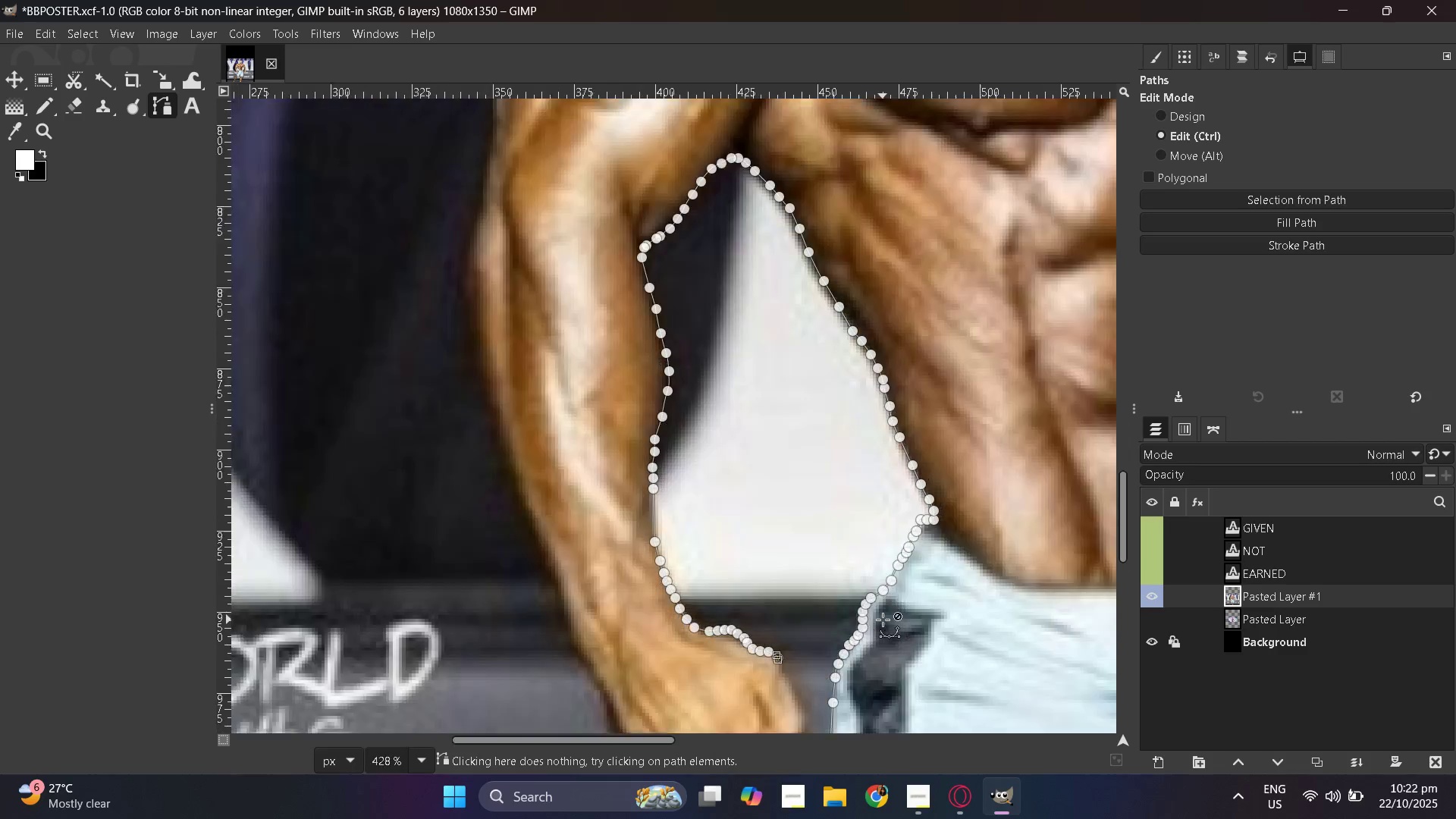 
key(Control+ControlLeft)
 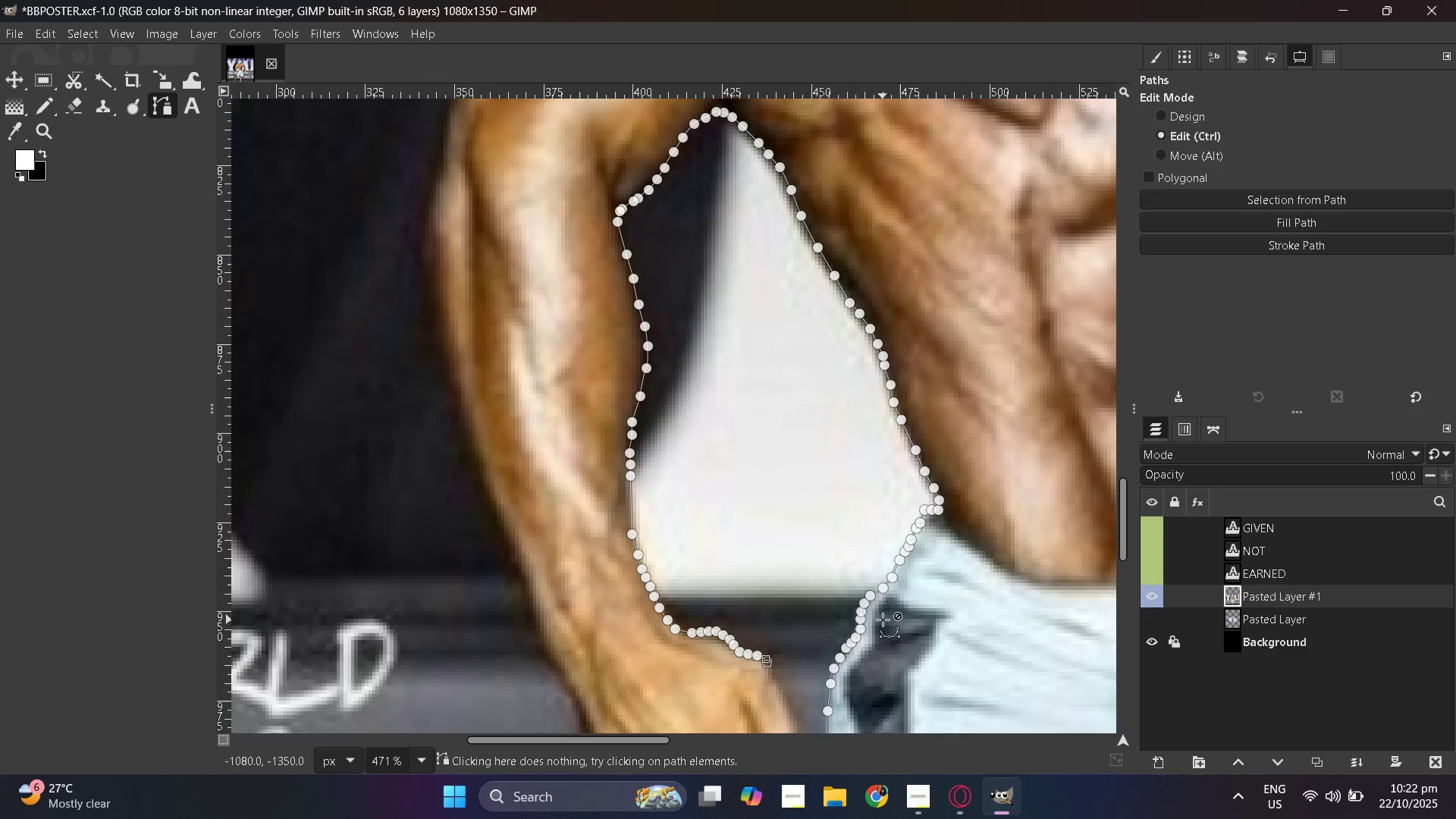 
key(Control+ControlLeft)
 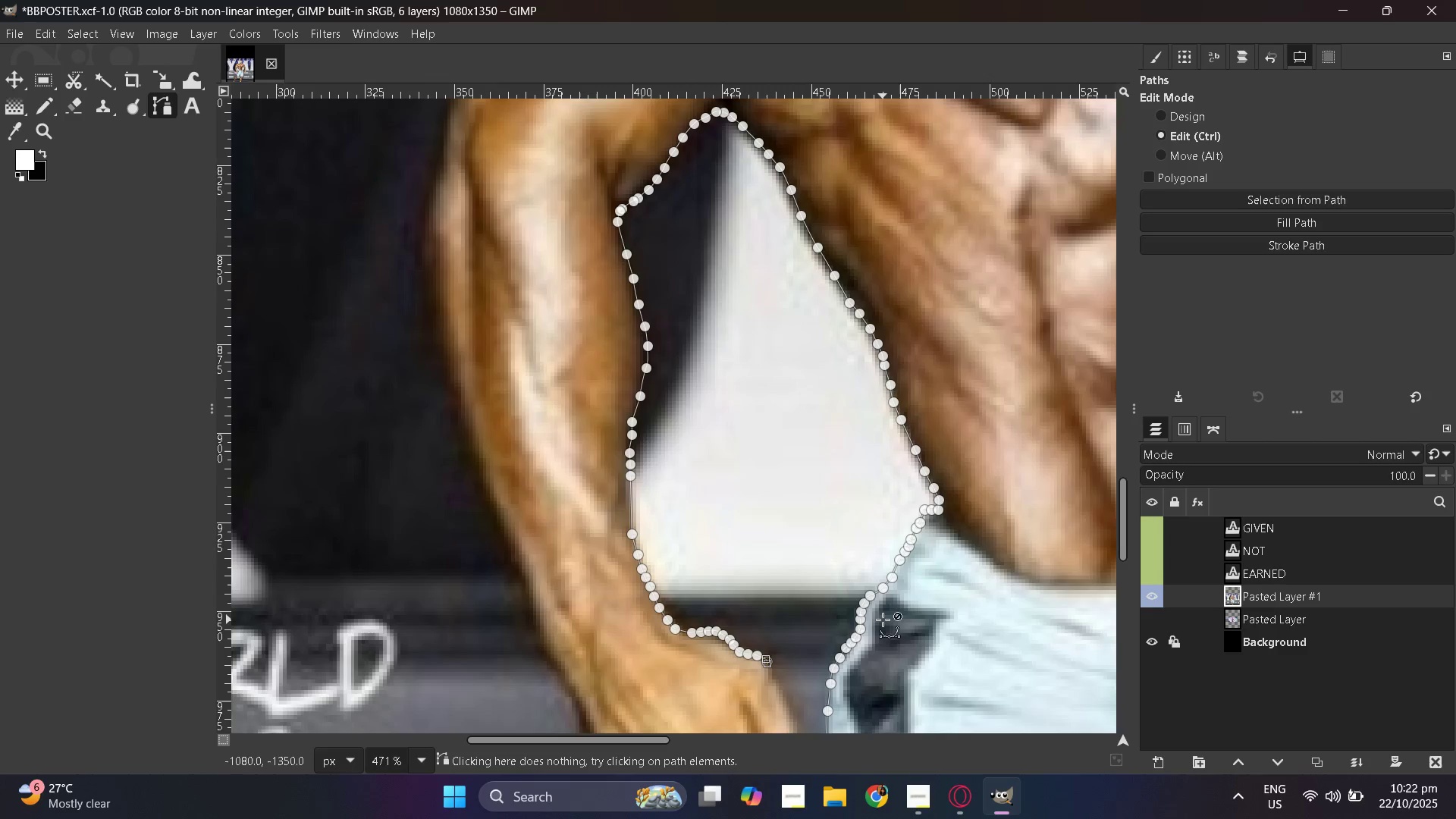 
key(Control+ControlLeft)
 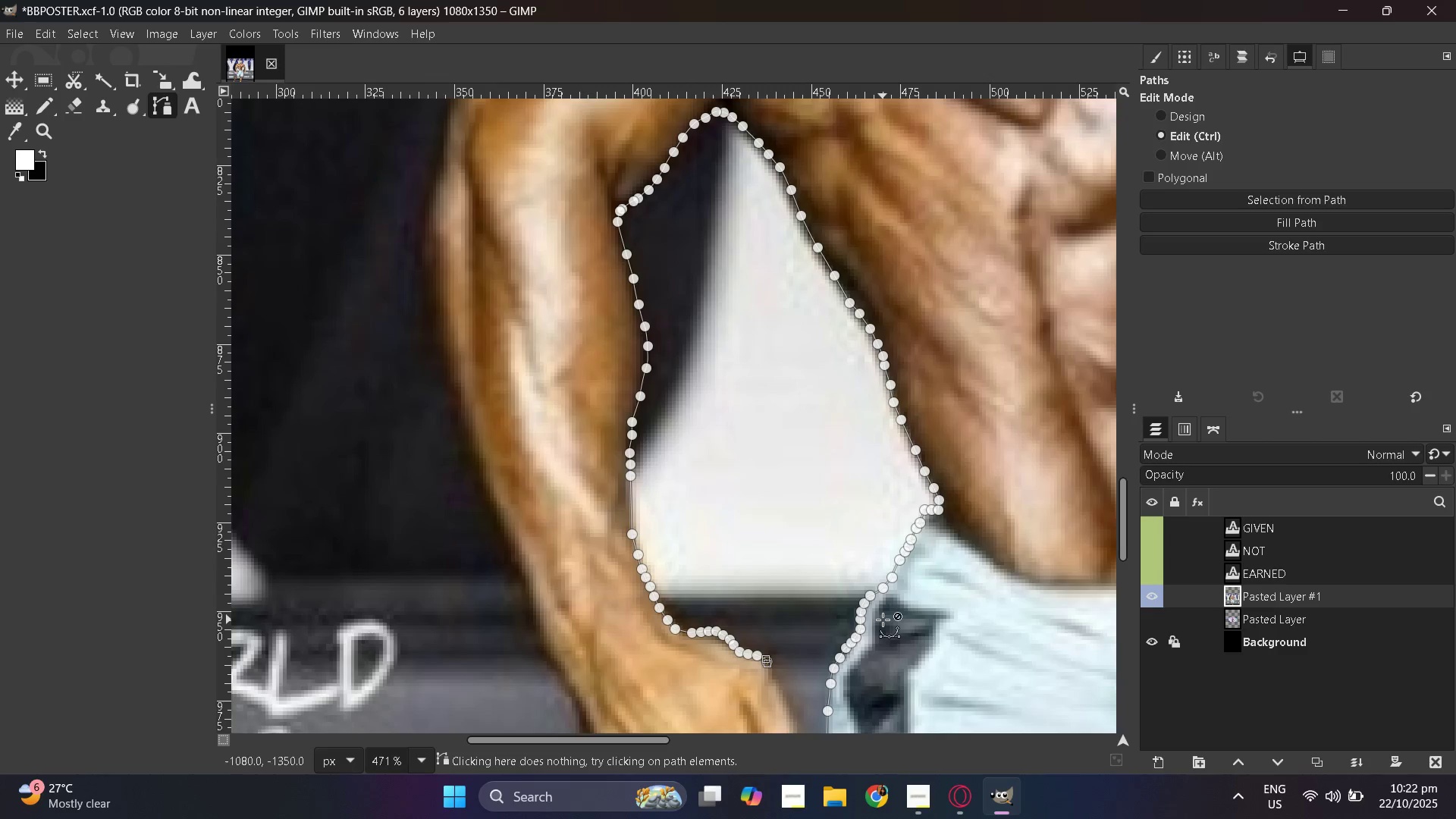 
key(Control+ControlLeft)
 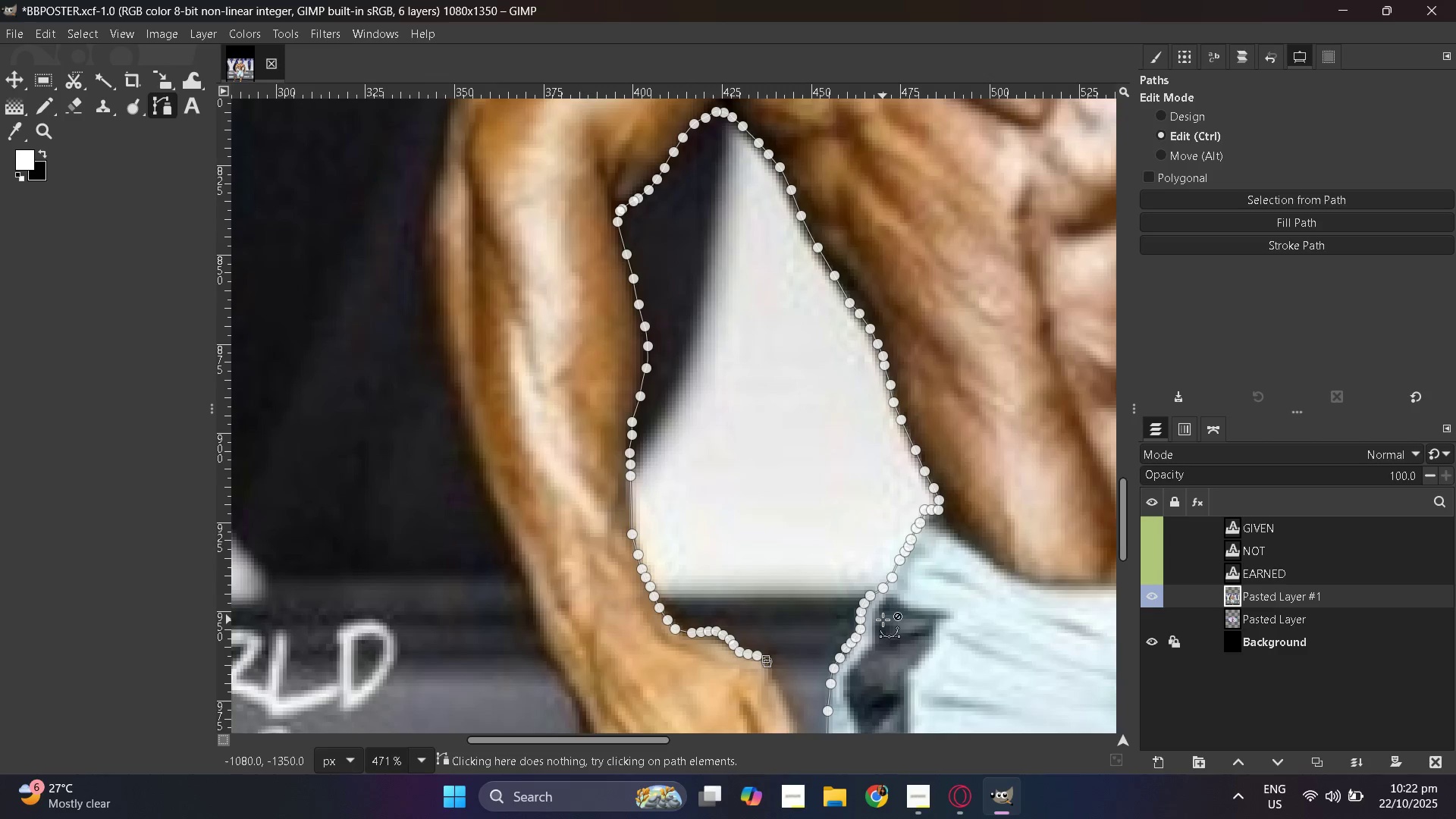 
key(Control+ControlLeft)
 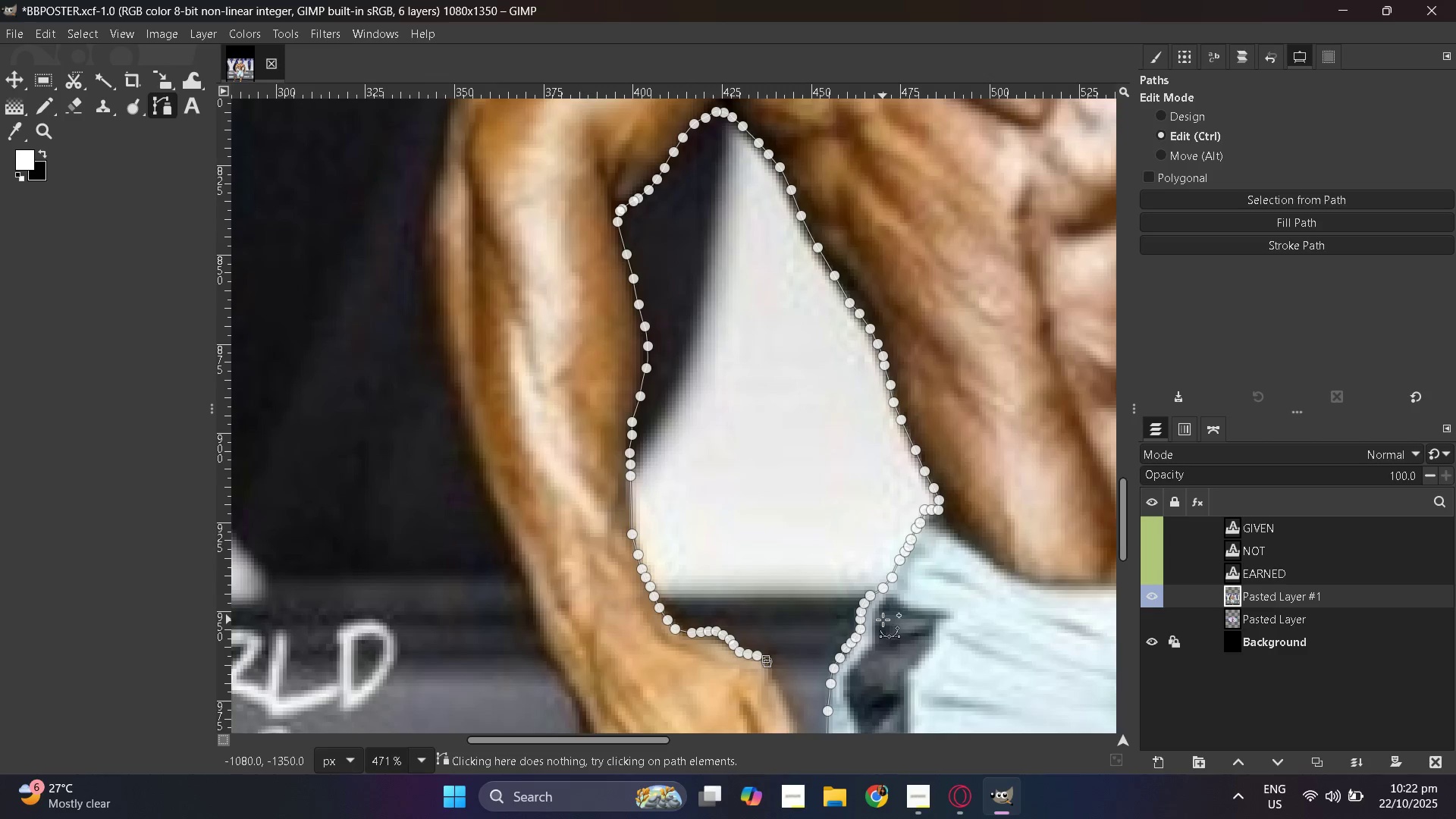 
key(Control+ControlLeft)
 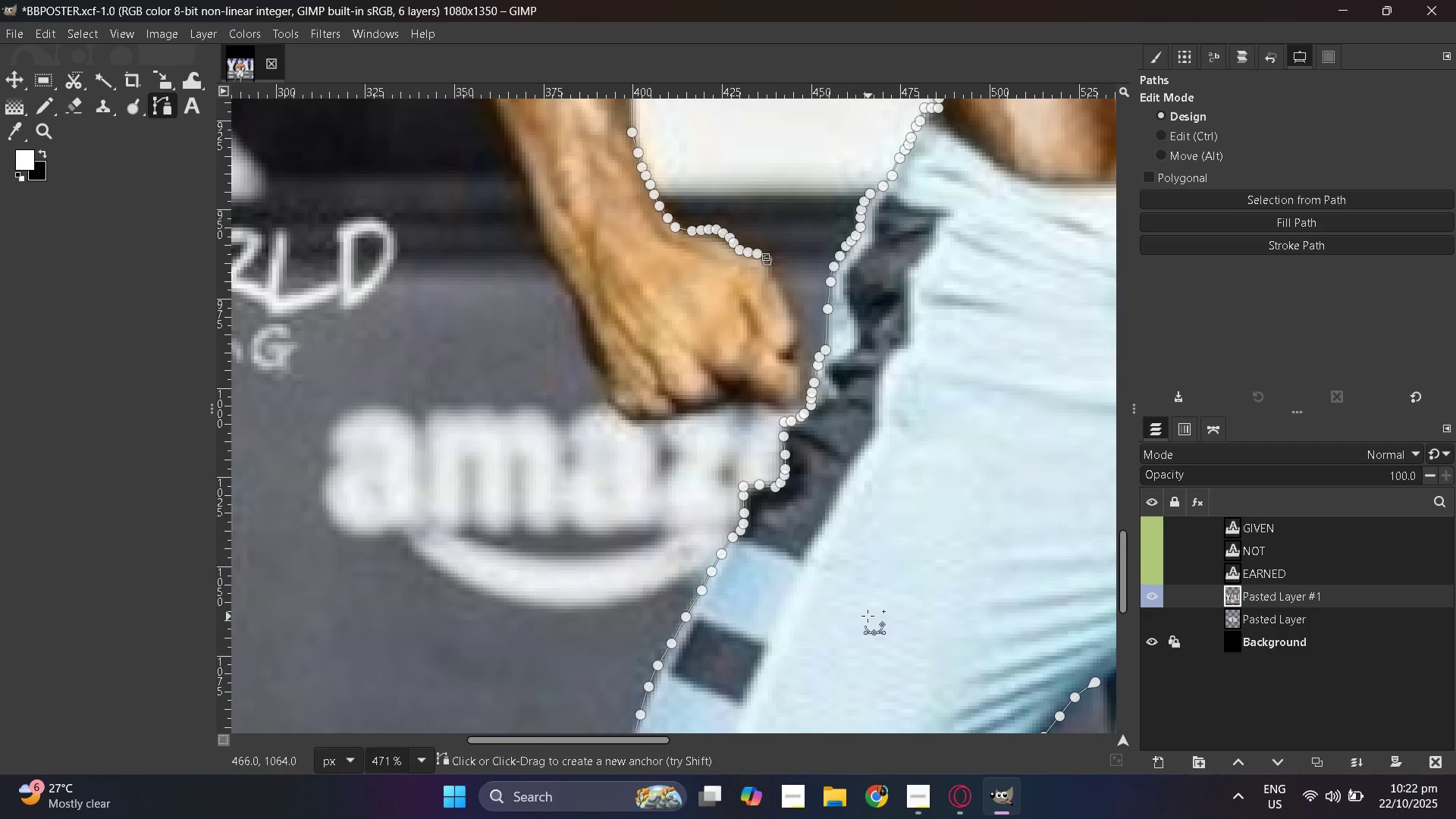 
hold_key(key=ControlLeft, duration=0.34)
 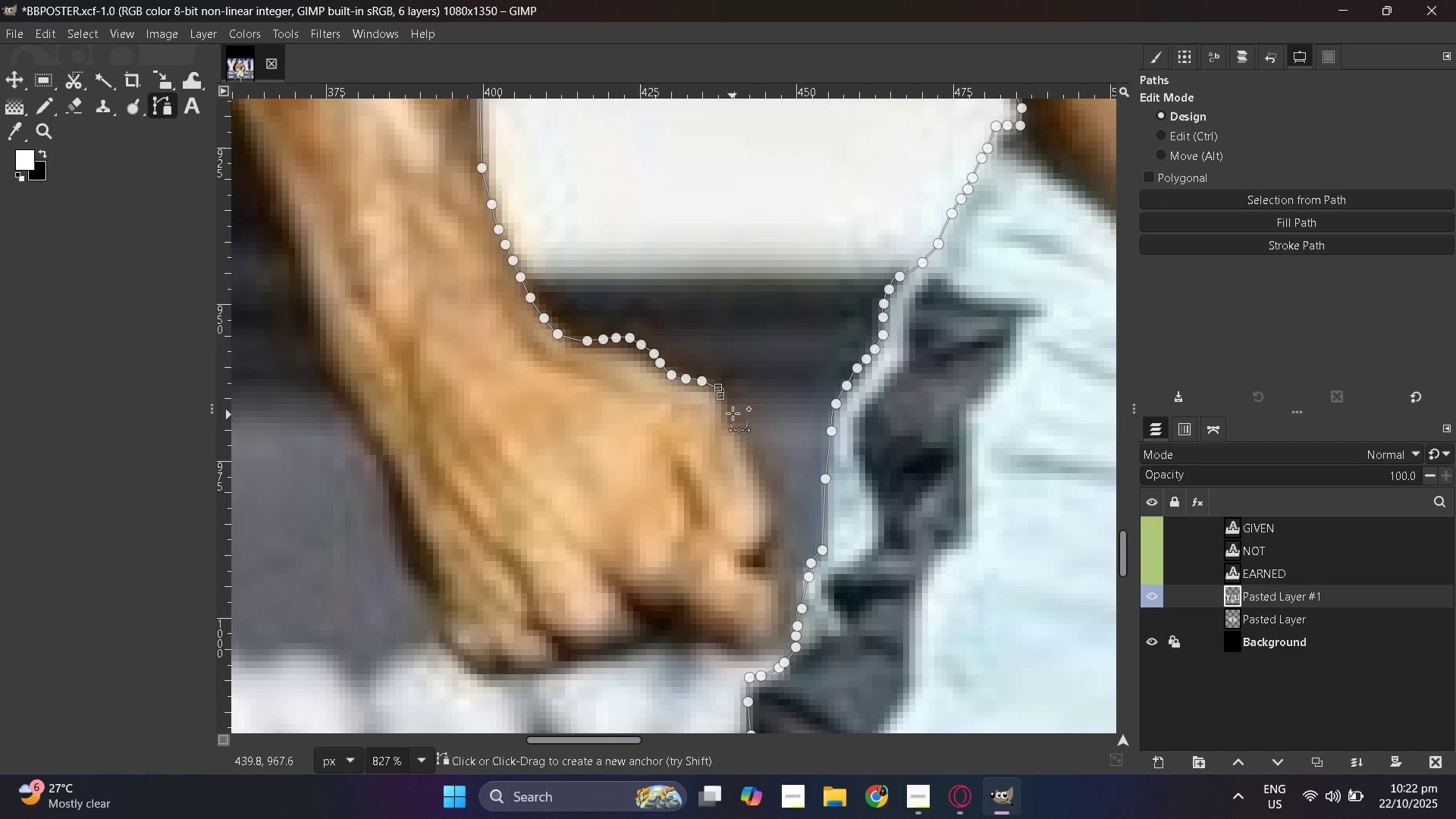 
left_click_drag(start_coordinate=[731, 415], to_coordinate=[731, 422])
 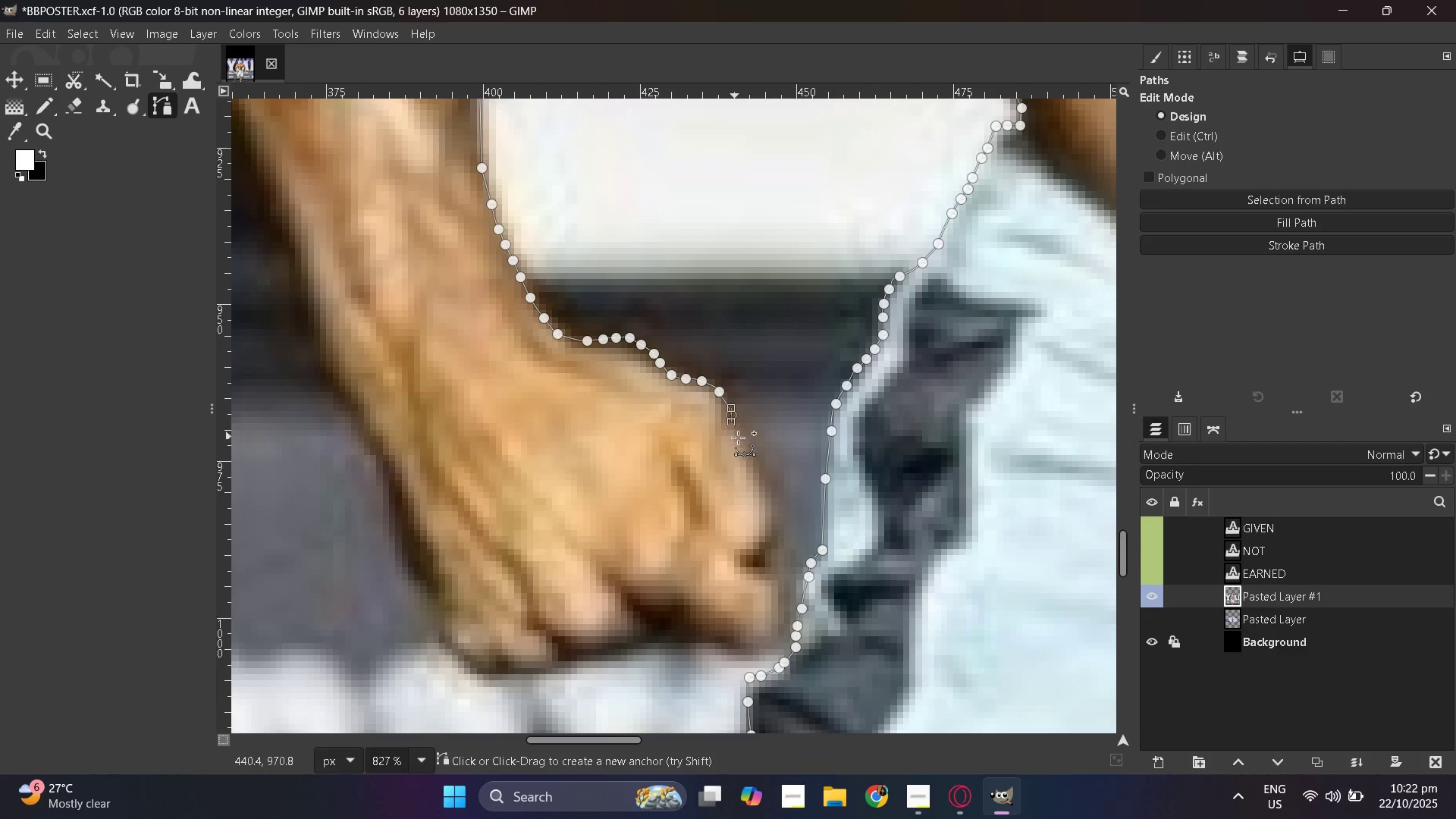 
left_click_drag(start_coordinate=[741, 441], to_coordinate=[742, 444])
 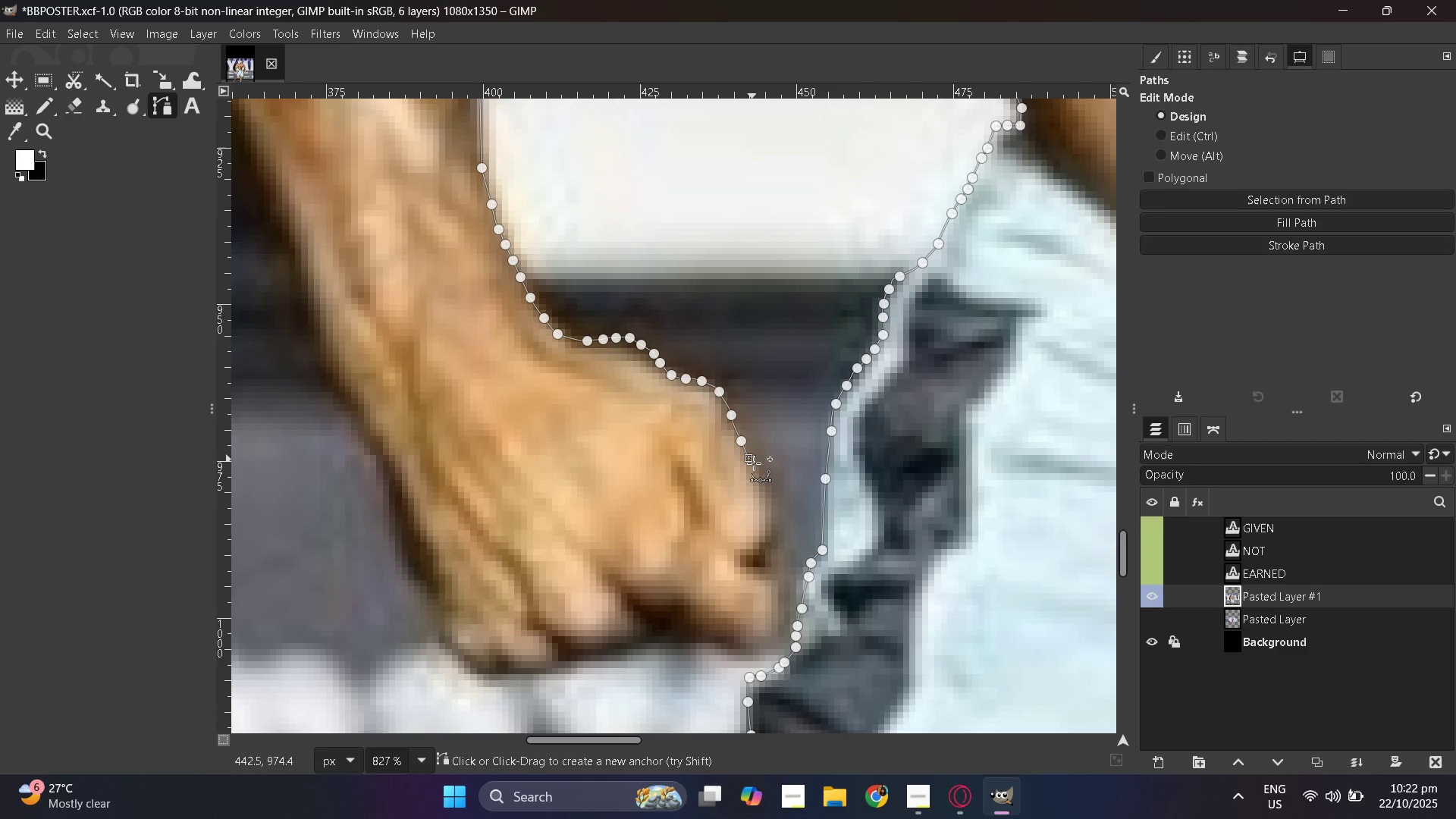 
left_click_drag(start_coordinate=[750, 459], to_coordinate=[757, 467])
 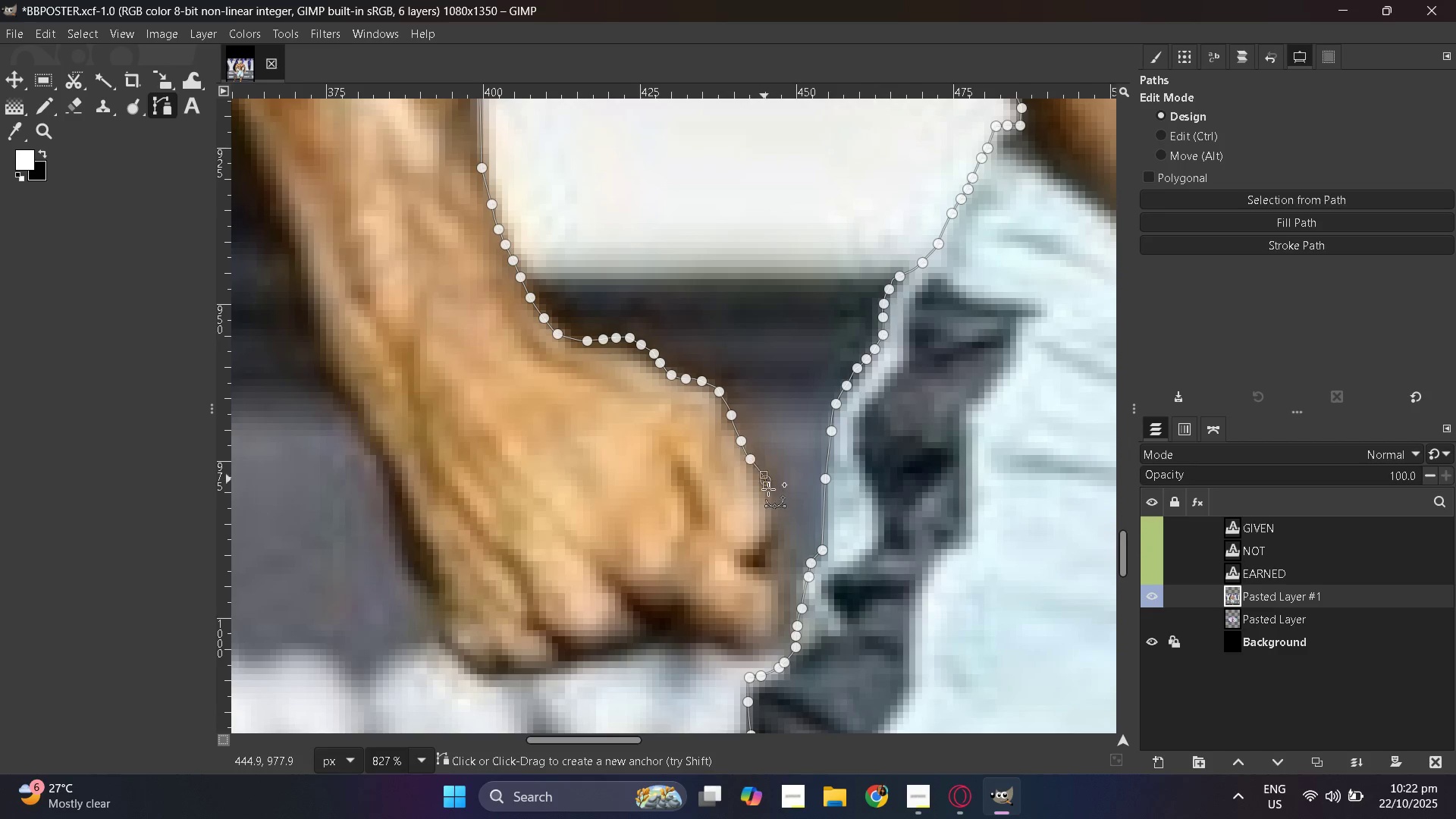 
left_click_drag(start_coordinate=[765, 480], to_coordinate=[768, 489])
 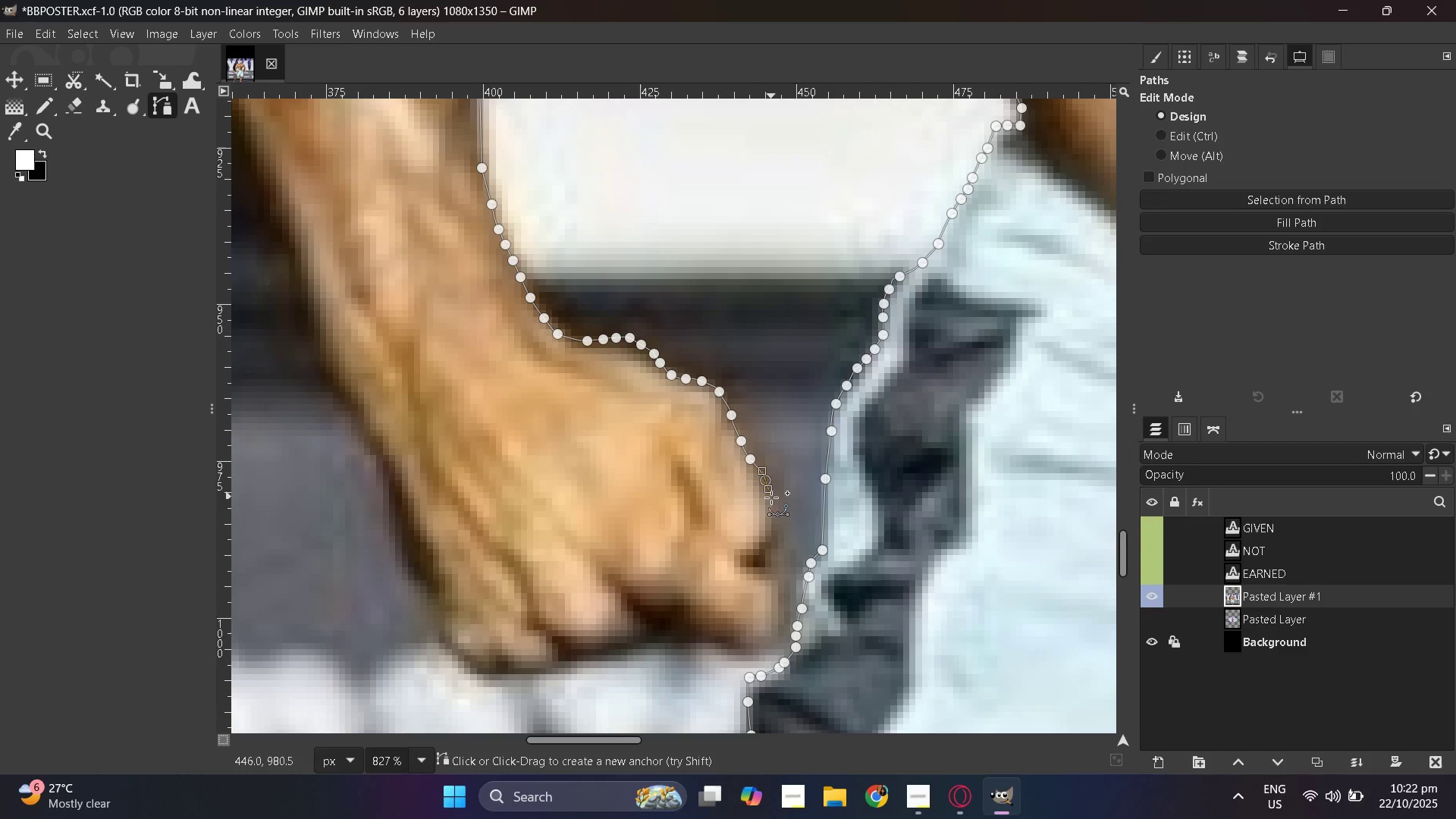 
left_click_drag(start_coordinate=[771, 497], to_coordinate=[773, 501])
 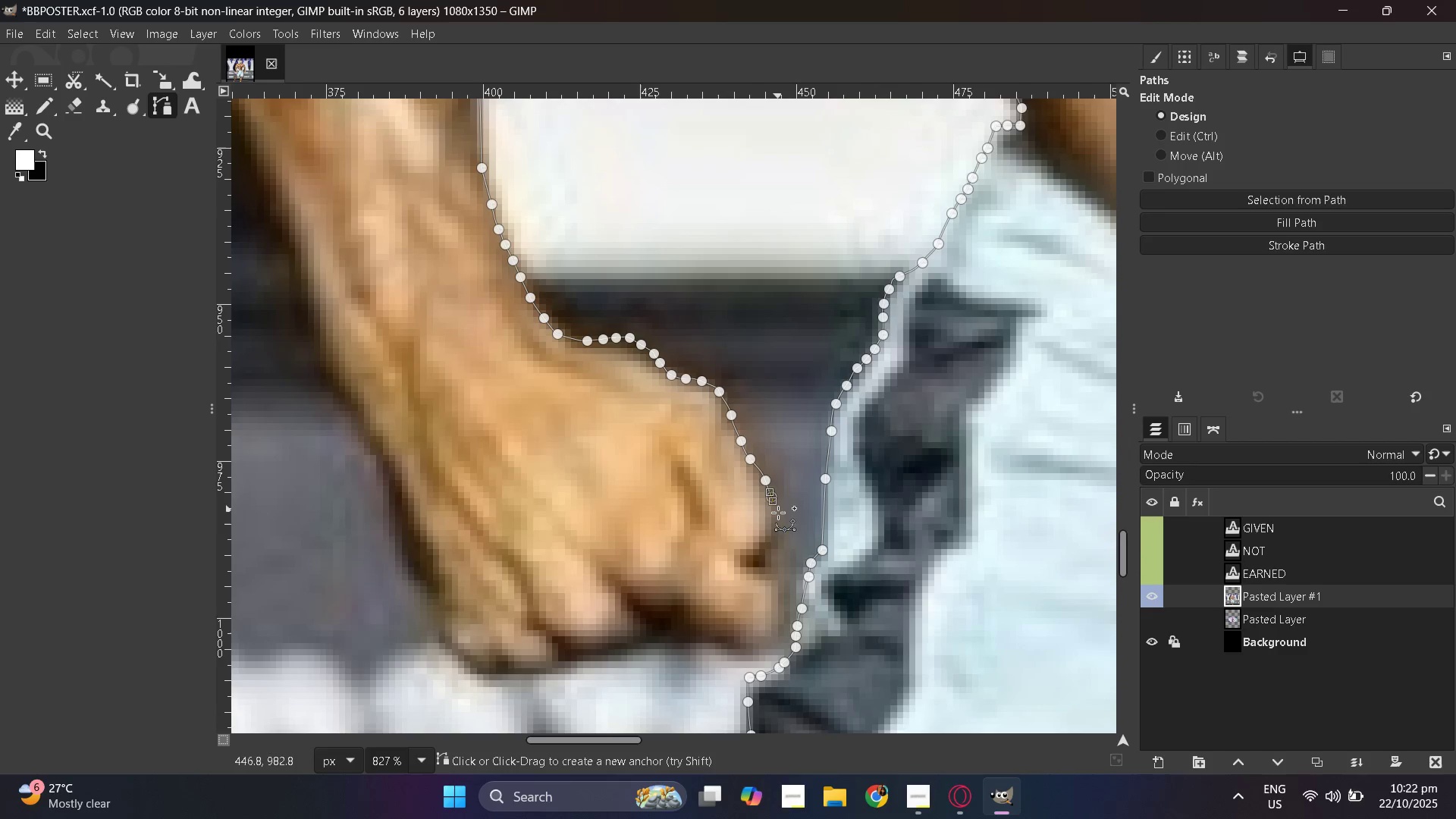 
left_click_drag(start_coordinate=[778, 510], to_coordinate=[780, 516])
 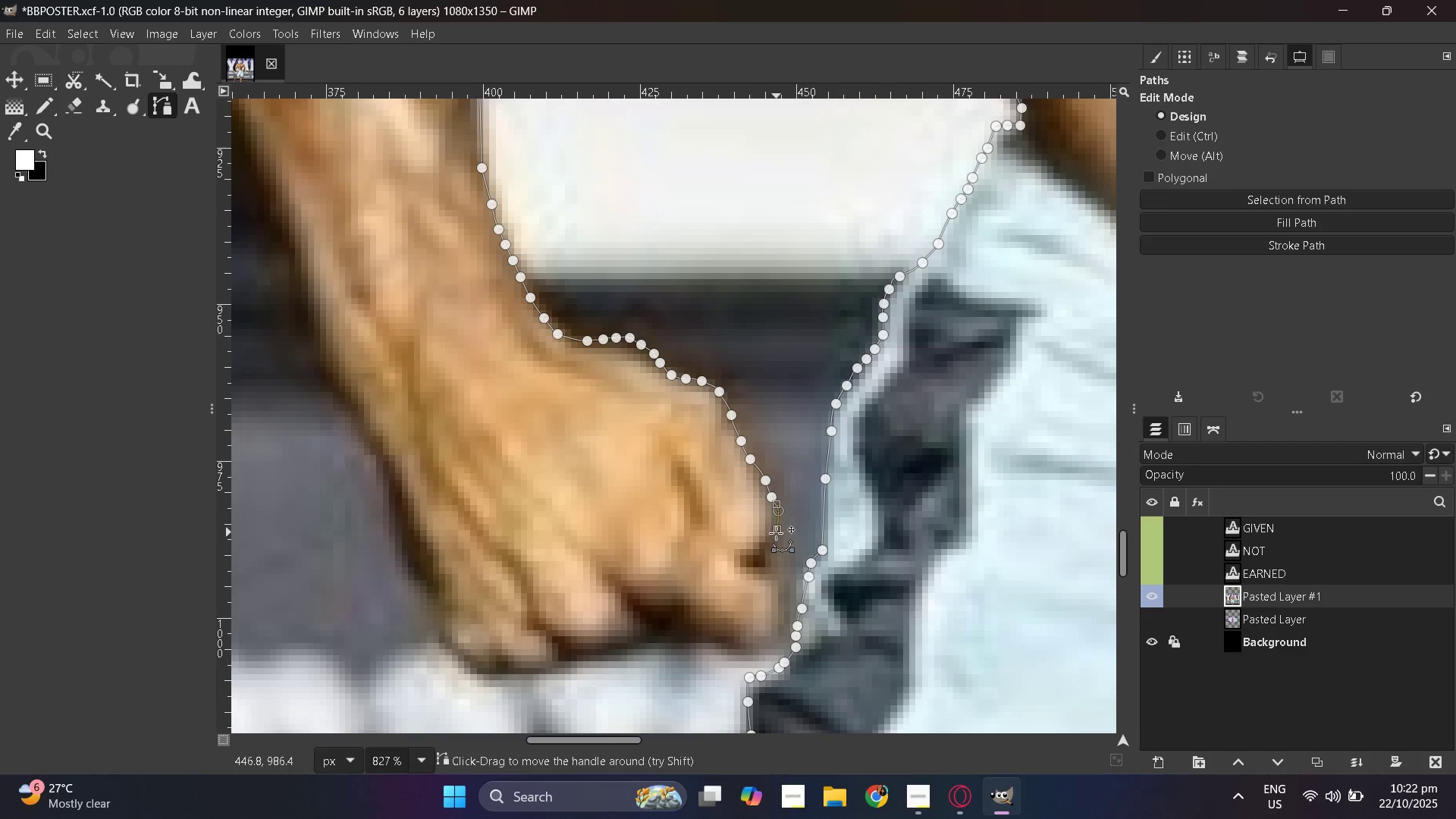 
left_click_drag(start_coordinate=[774, 535], to_coordinate=[767, 543])
 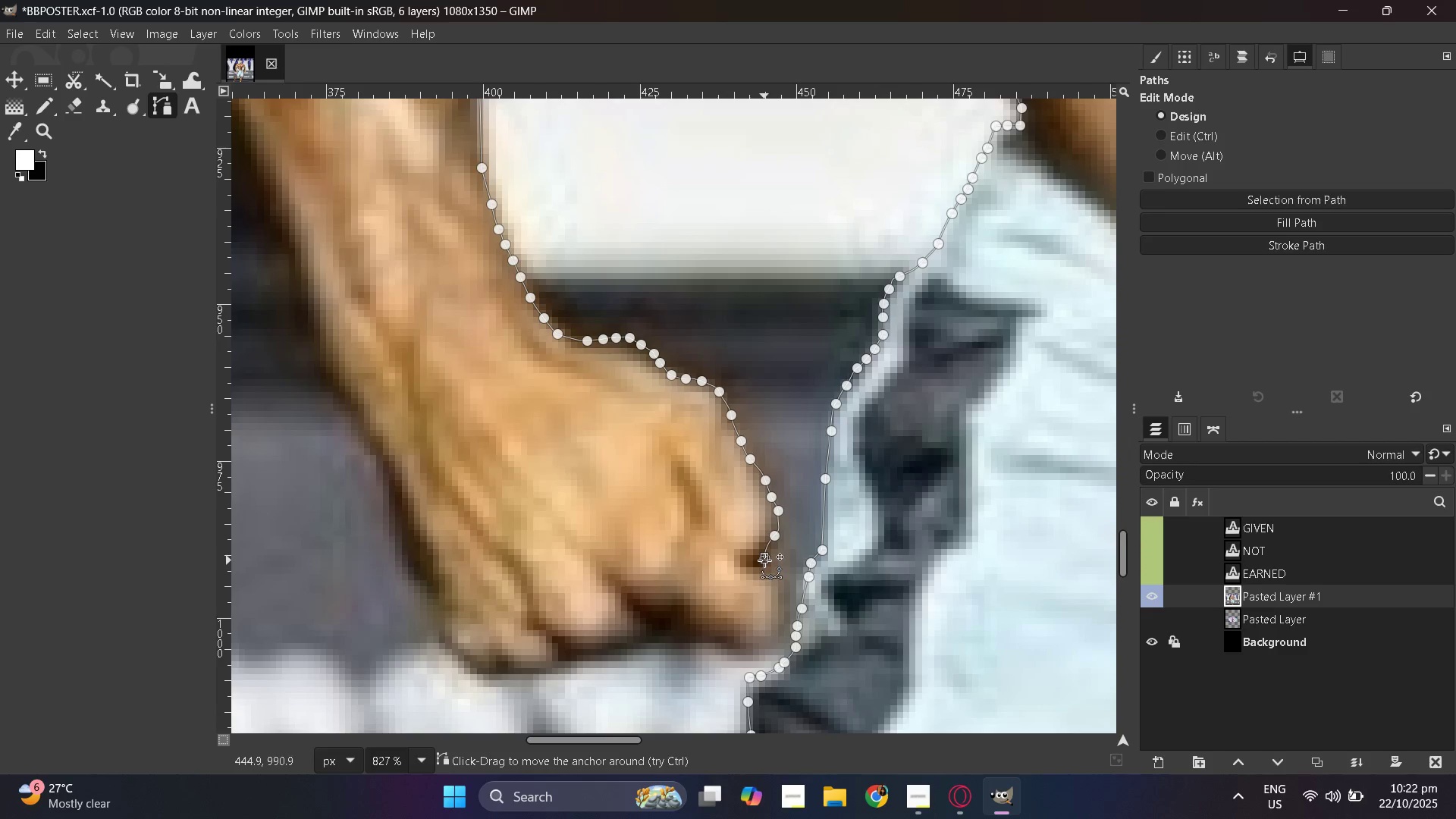 
triple_click([764, 560])
 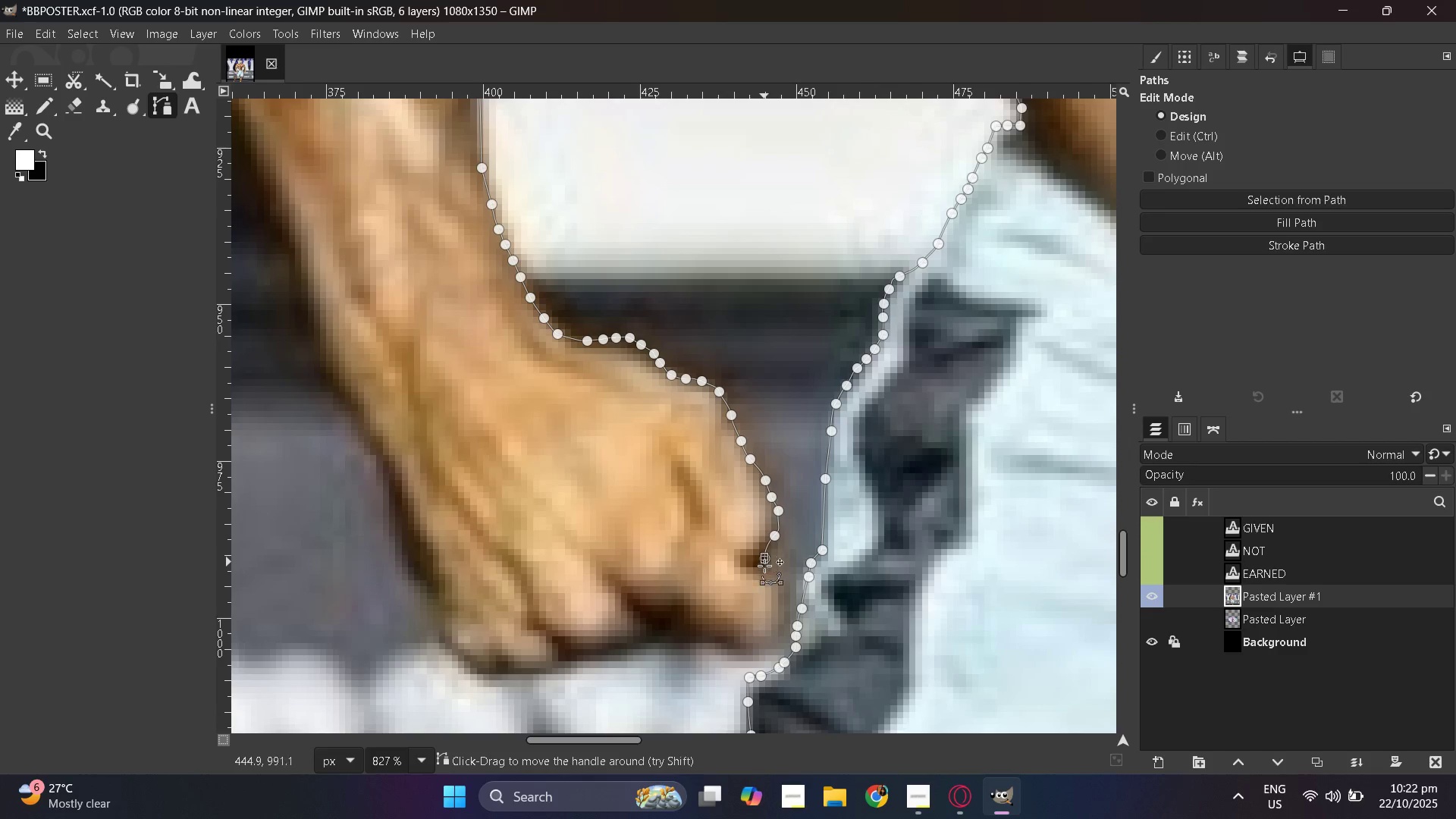 
left_click_drag(start_coordinate=[764, 563], to_coordinate=[764, 570])
 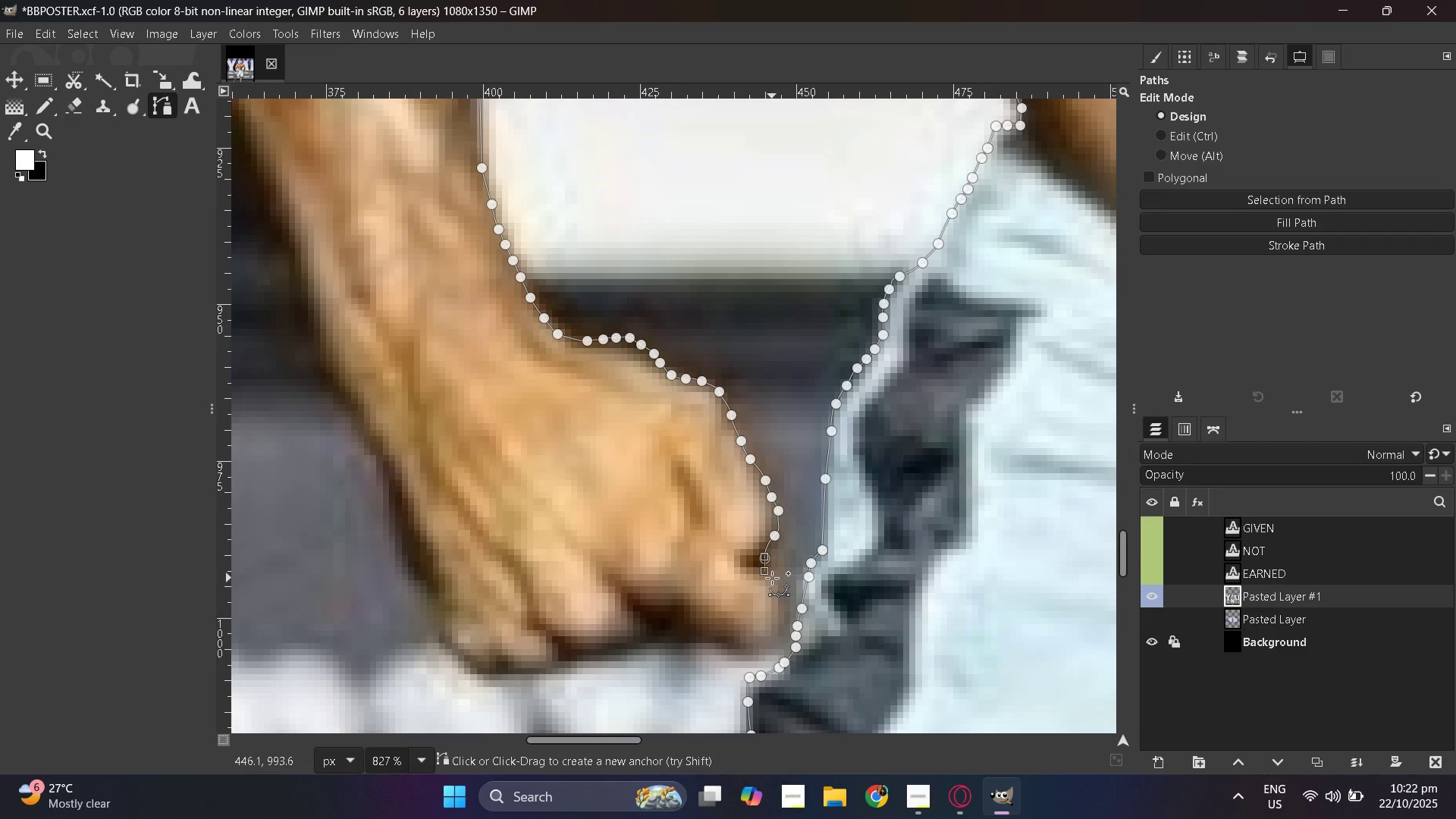 
left_click_drag(start_coordinate=[778, 580], to_coordinate=[782, 584])
 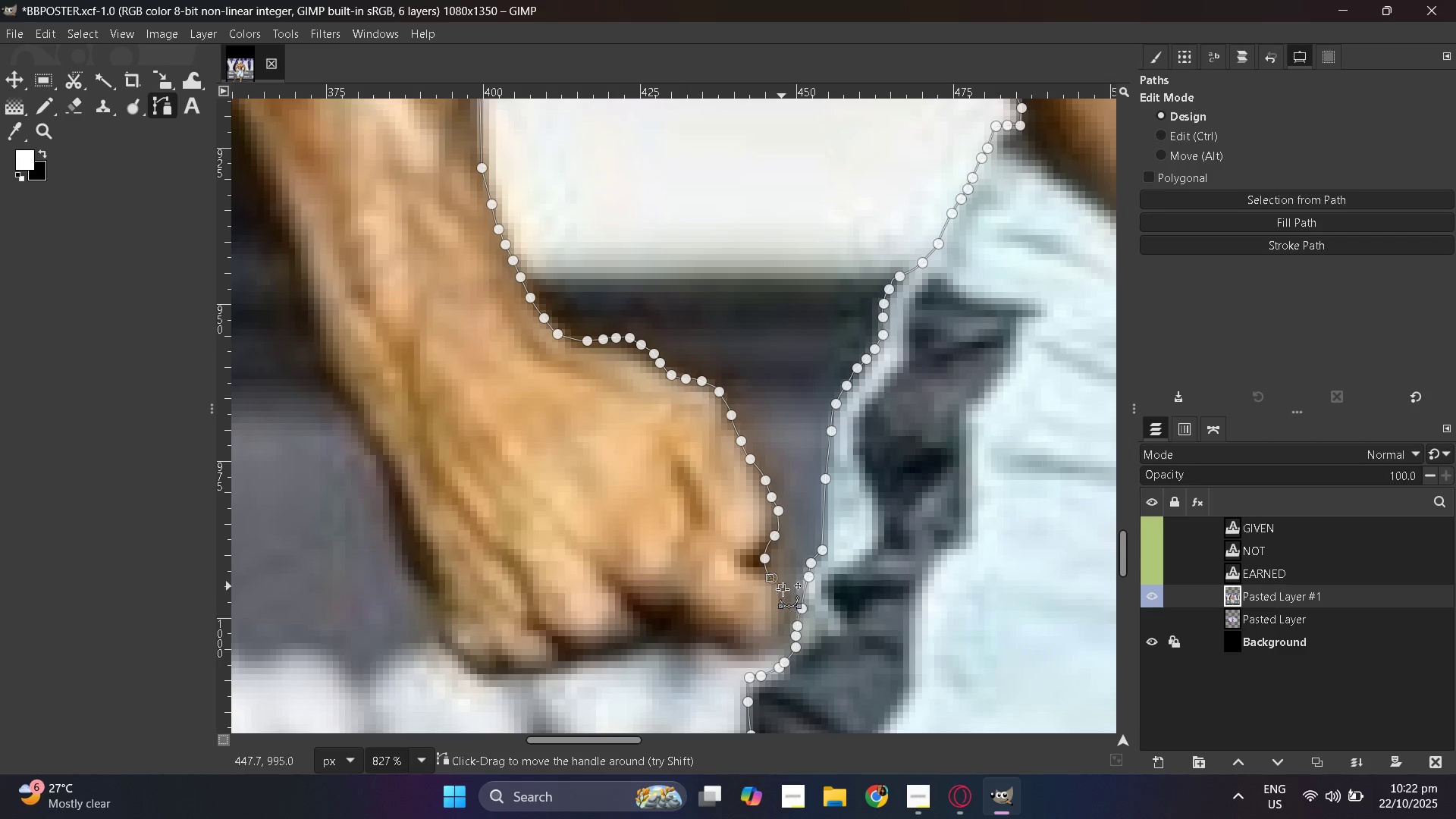 
left_click_drag(start_coordinate=[782, 586], to_coordinate=[783, 590])
 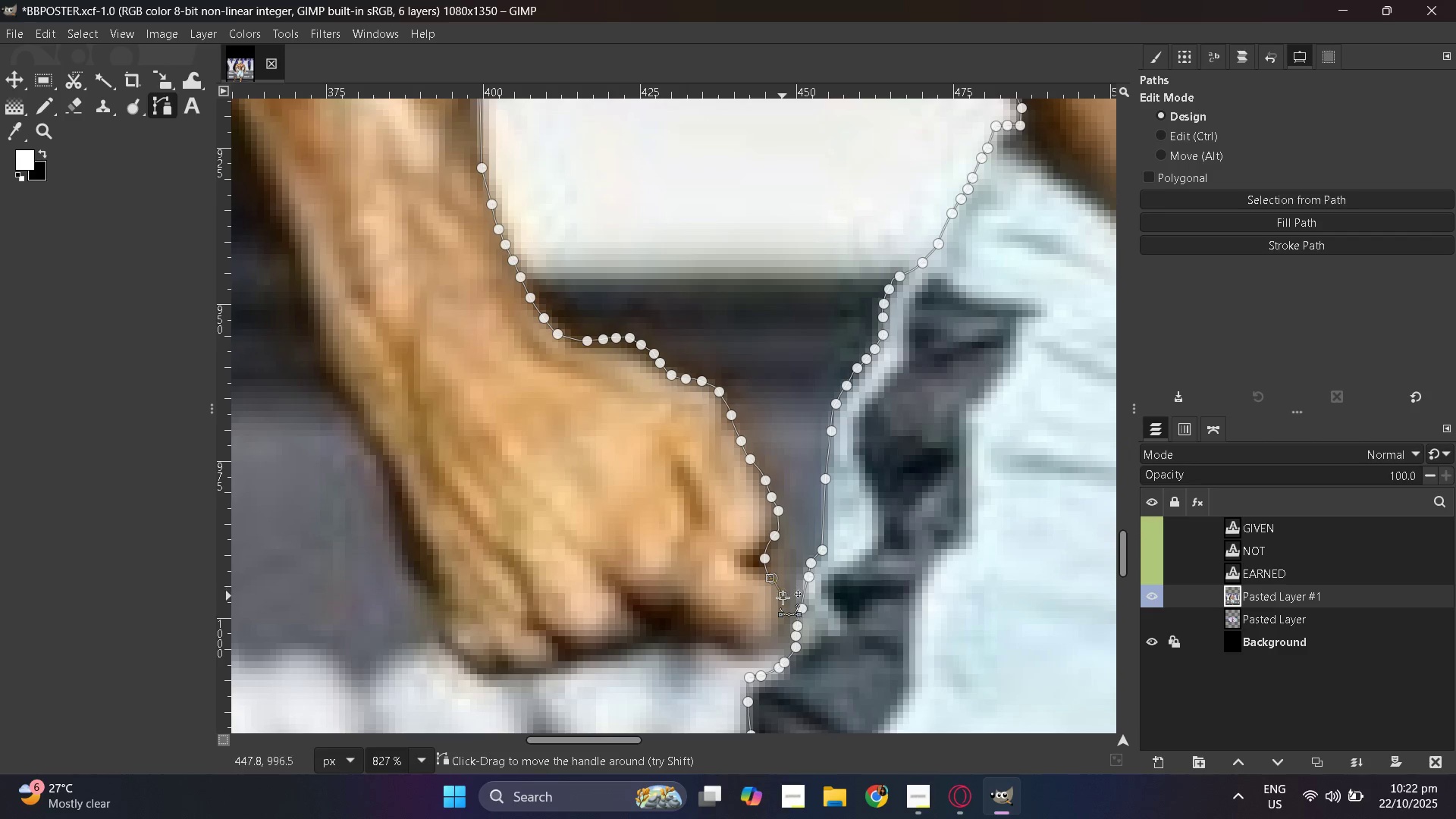 
left_click_drag(start_coordinate=[783, 593], to_coordinate=[783, 598])
 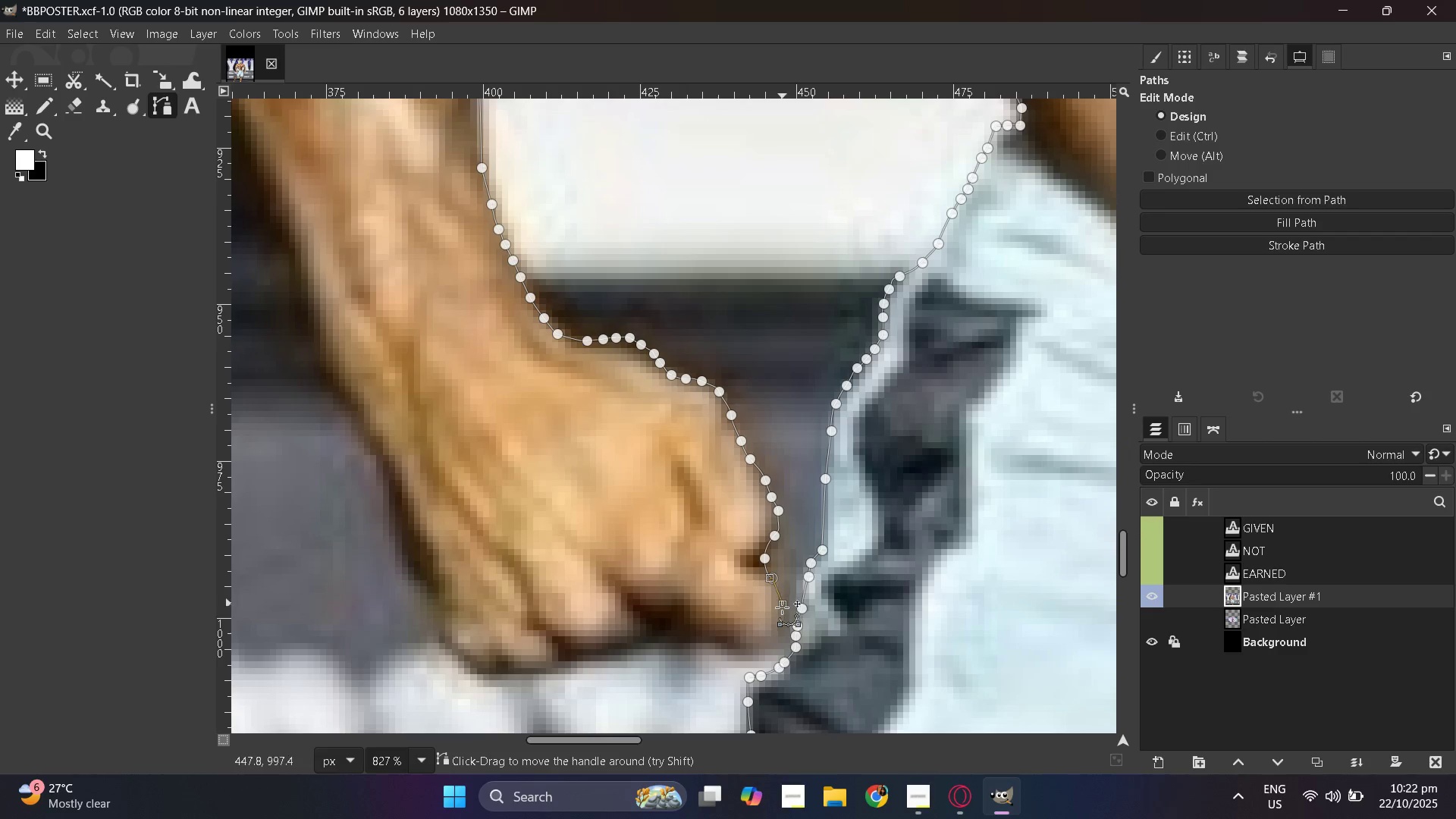 
left_click_drag(start_coordinate=[783, 601], to_coordinate=[782, 607])
 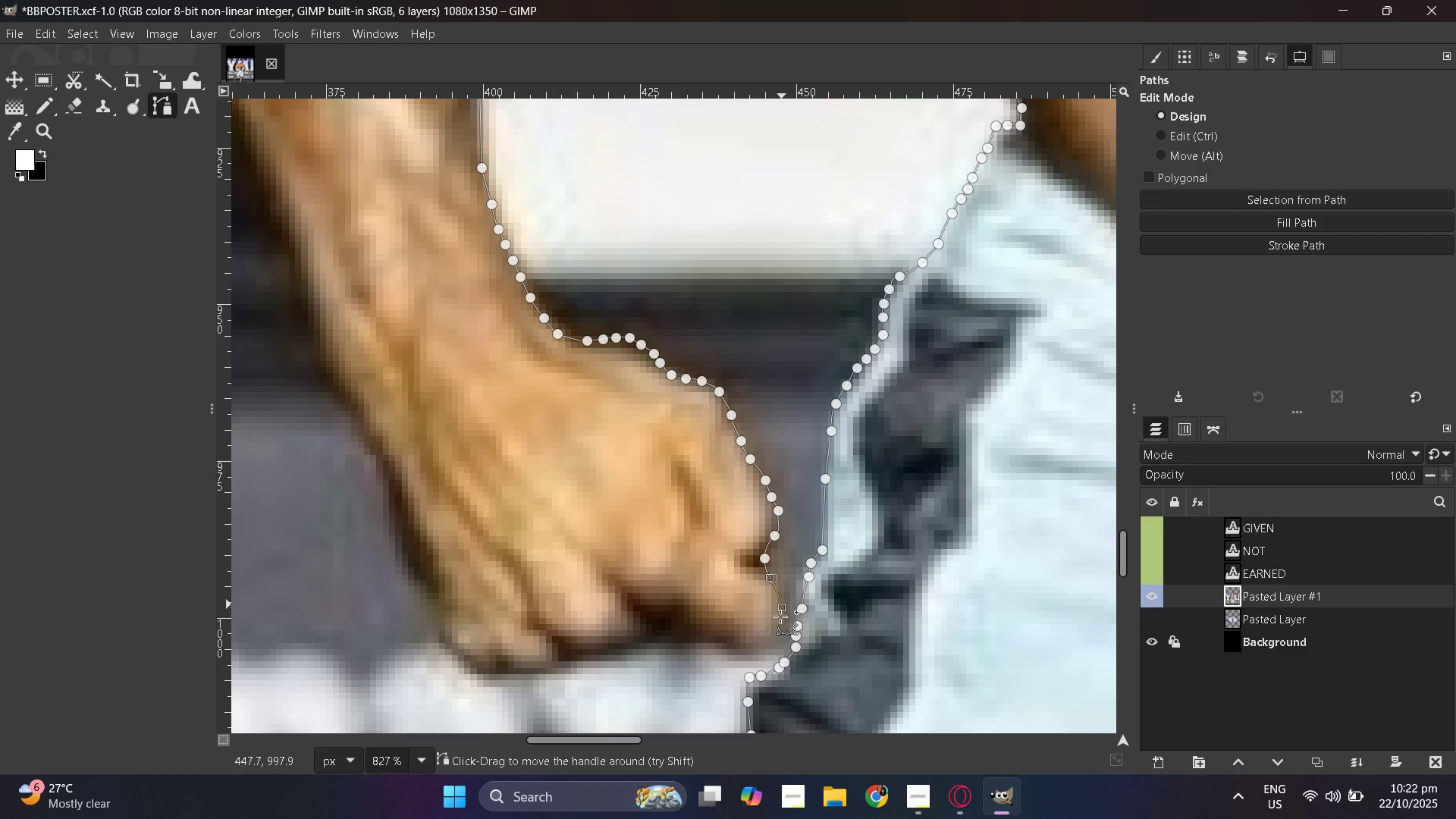 
left_click_drag(start_coordinate=[780, 613], to_coordinate=[780, 620])
 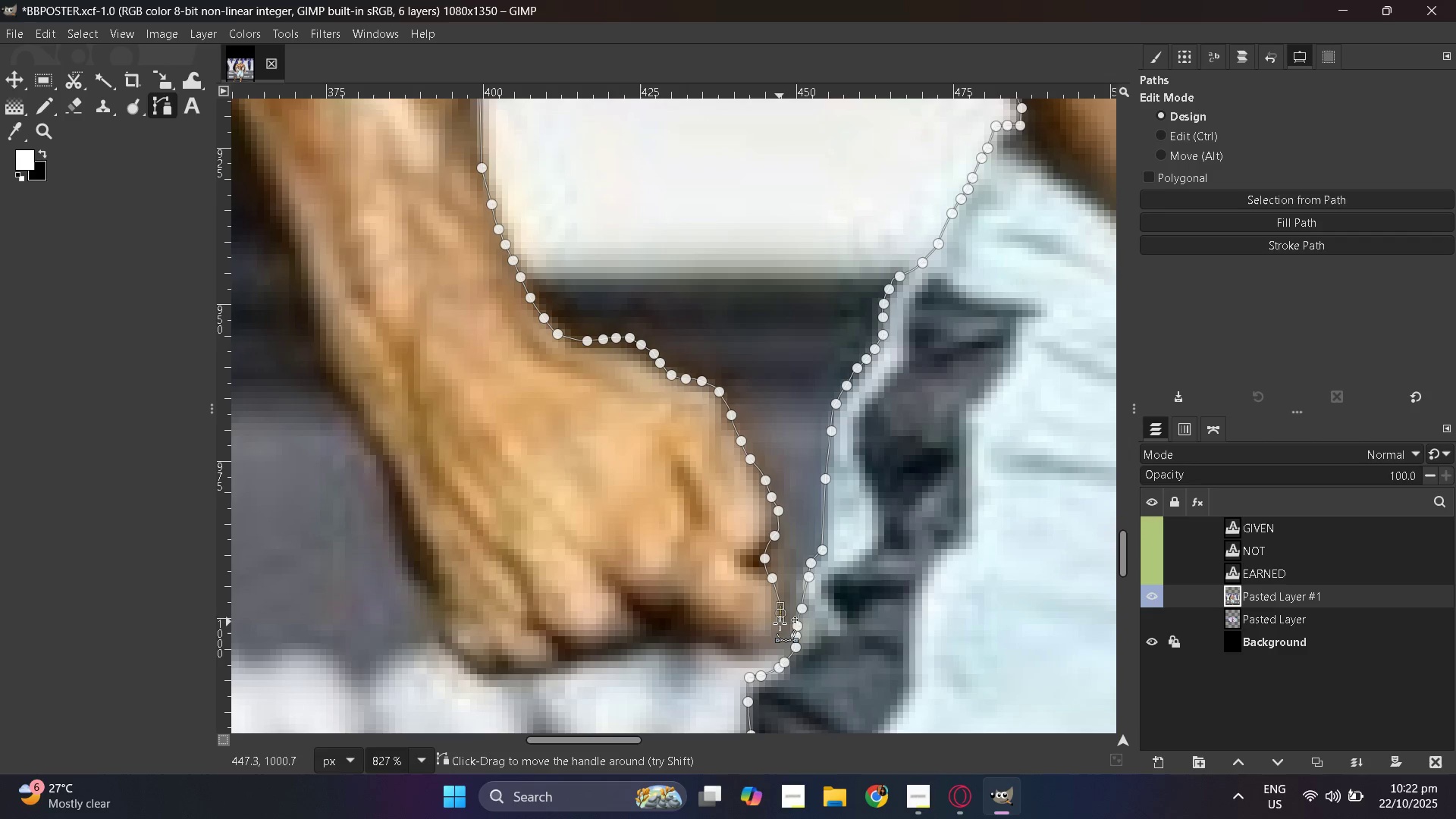 
left_click_drag(start_coordinate=[780, 622], to_coordinate=[778, 626])
 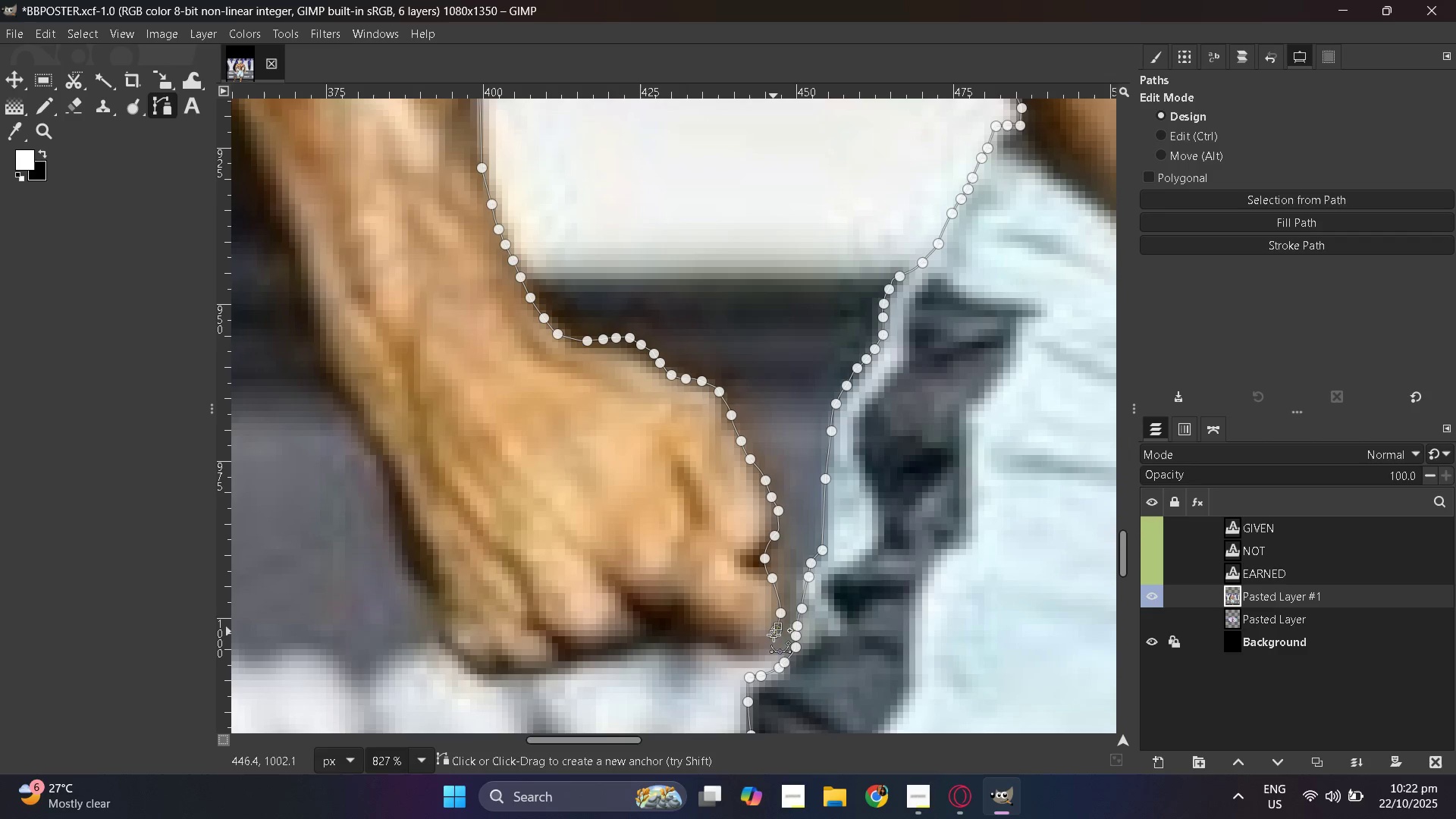 
left_click_drag(start_coordinate=[776, 630], to_coordinate=[773, 635])
 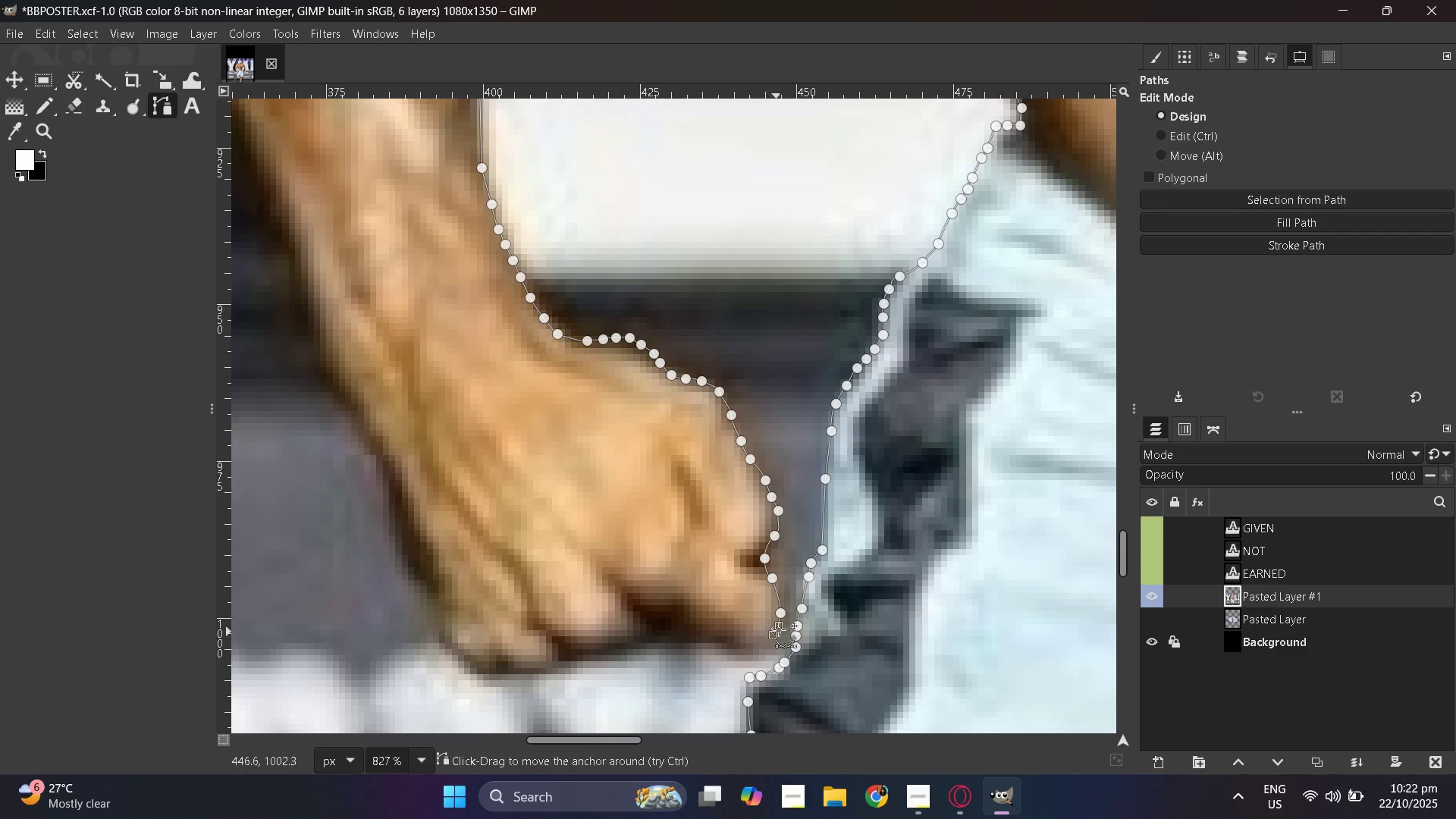 
key(Control+Z)
 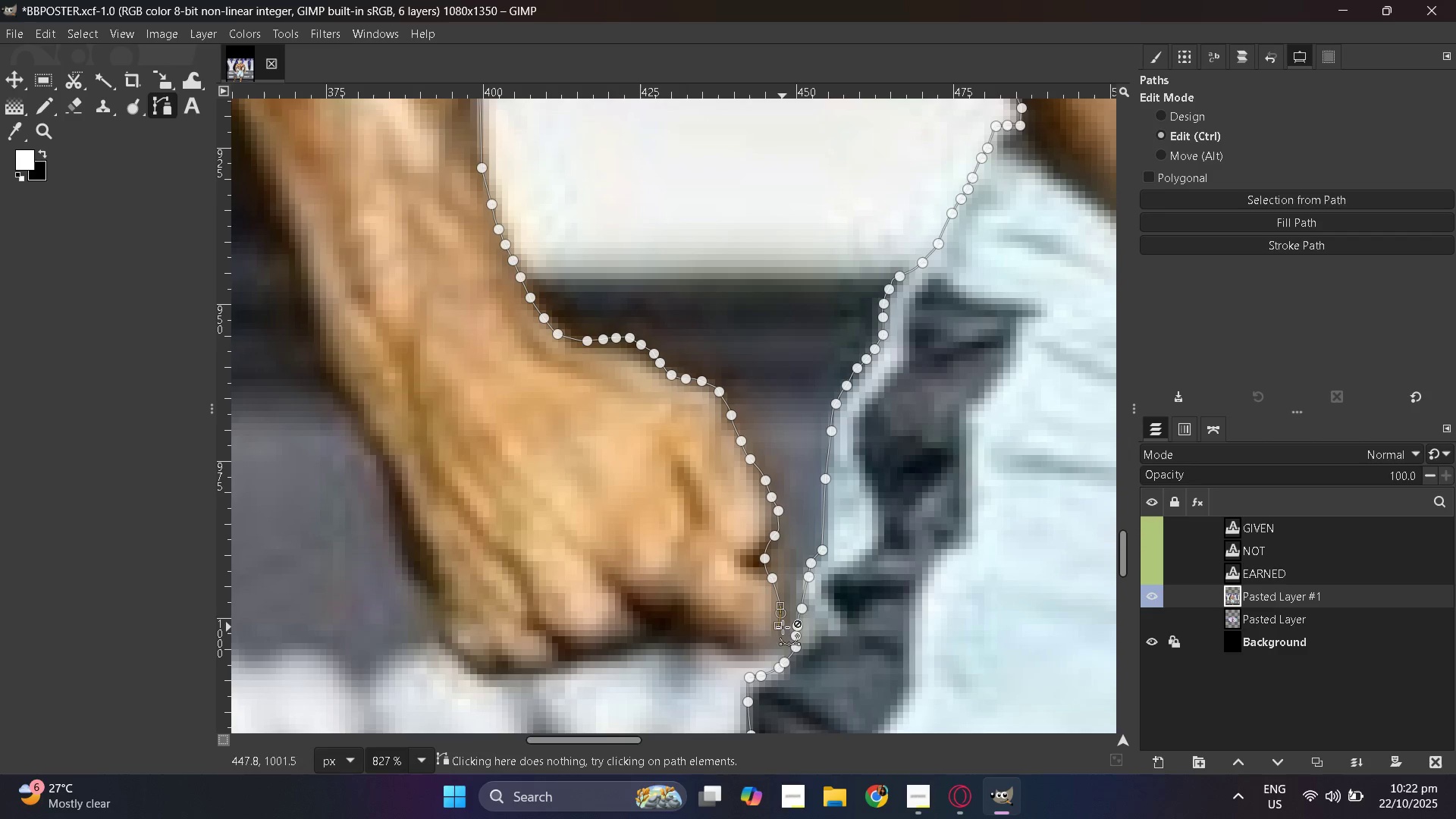 
key(Control+Z)
 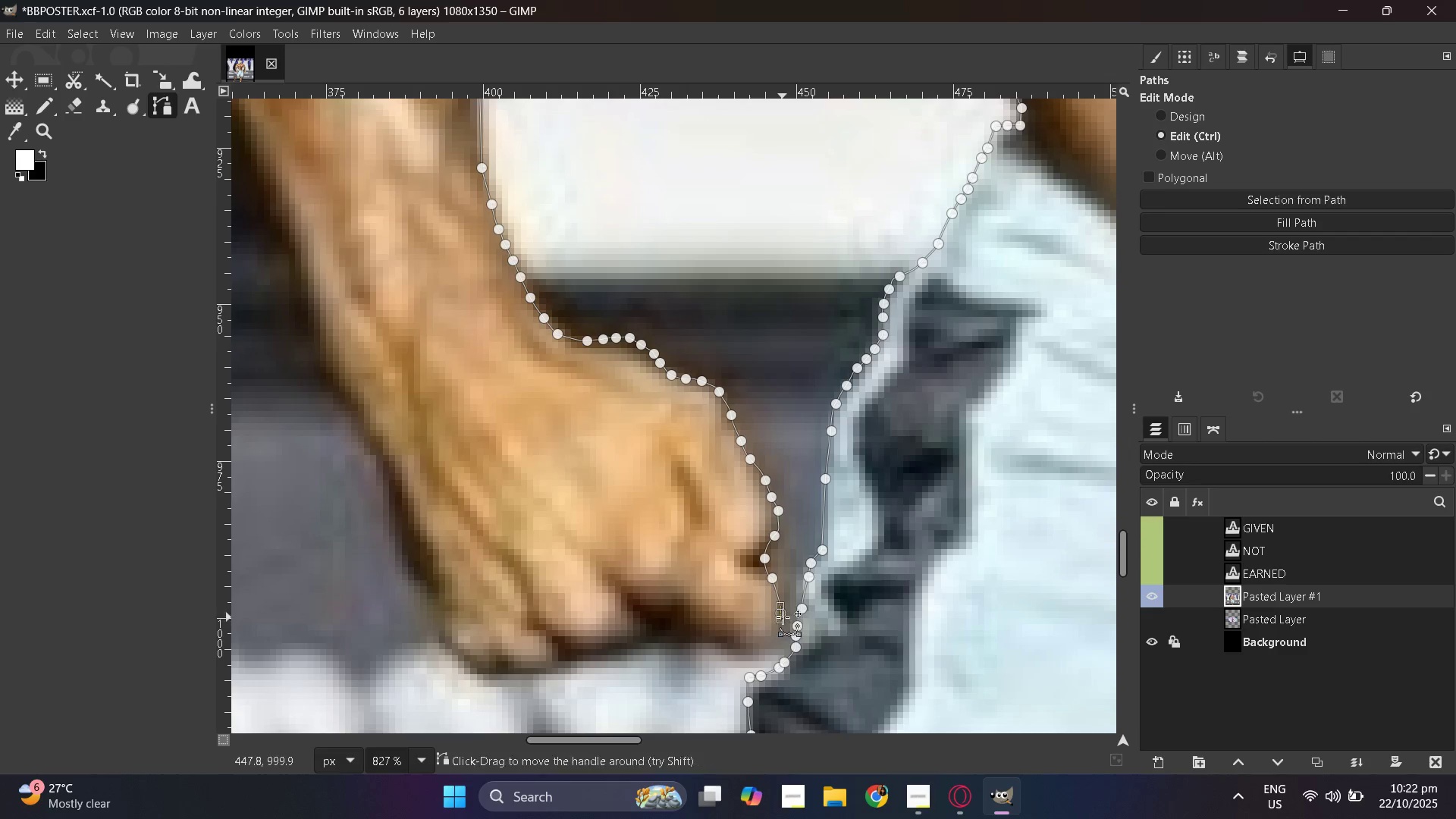 
key(Control+Z)
 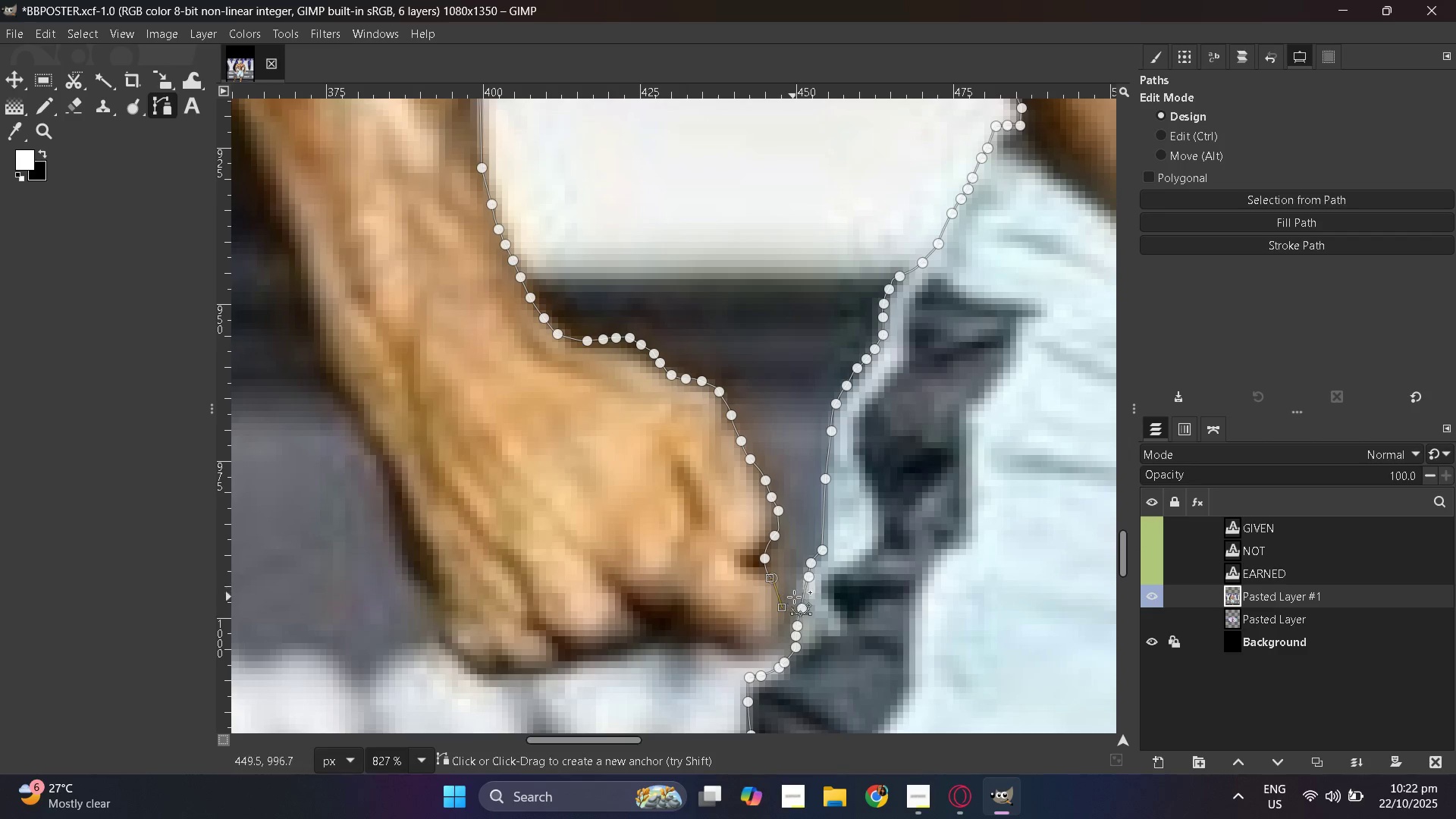 
key(Control+ControlLeft)
 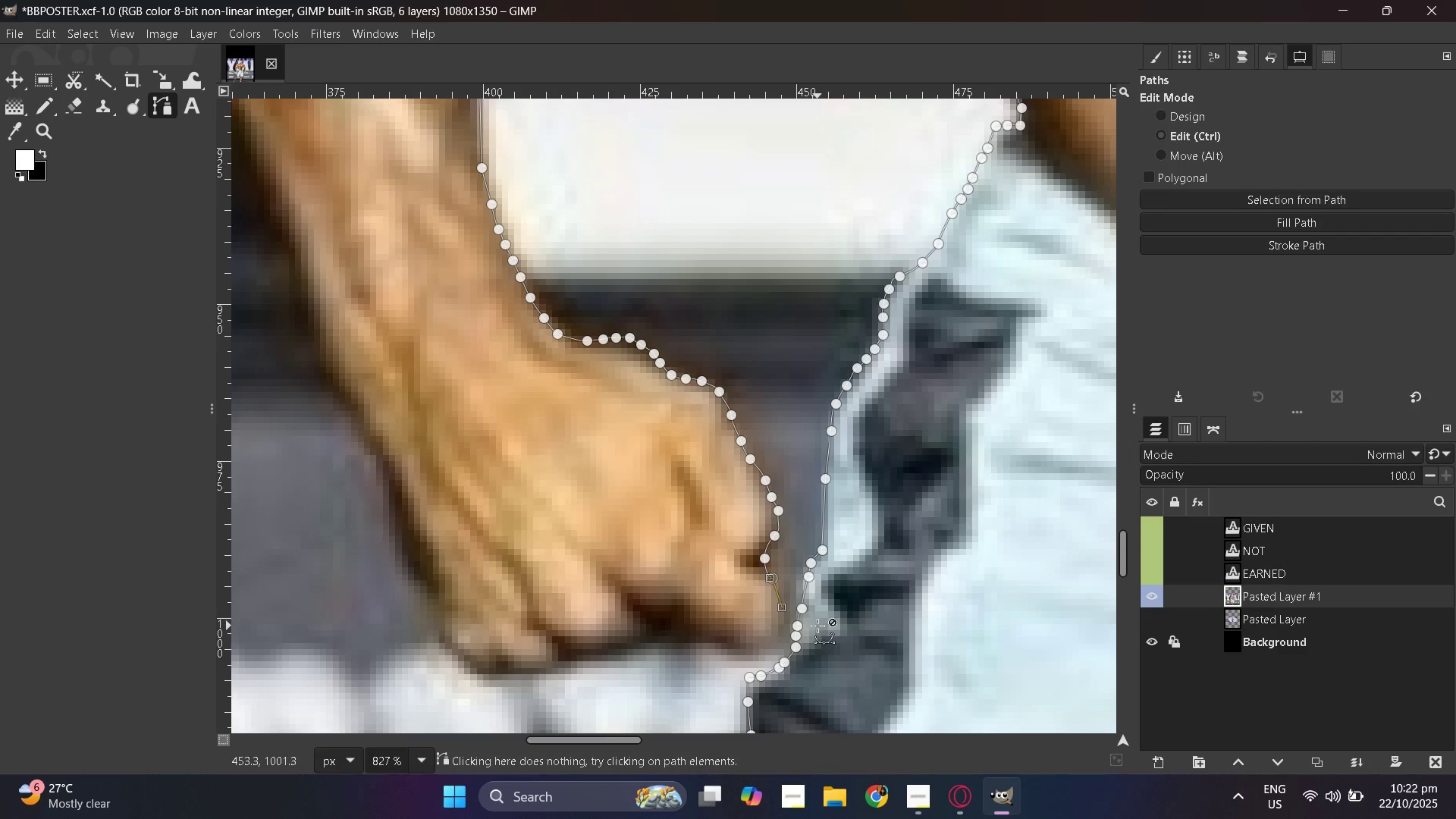 
key(Control+Z)
 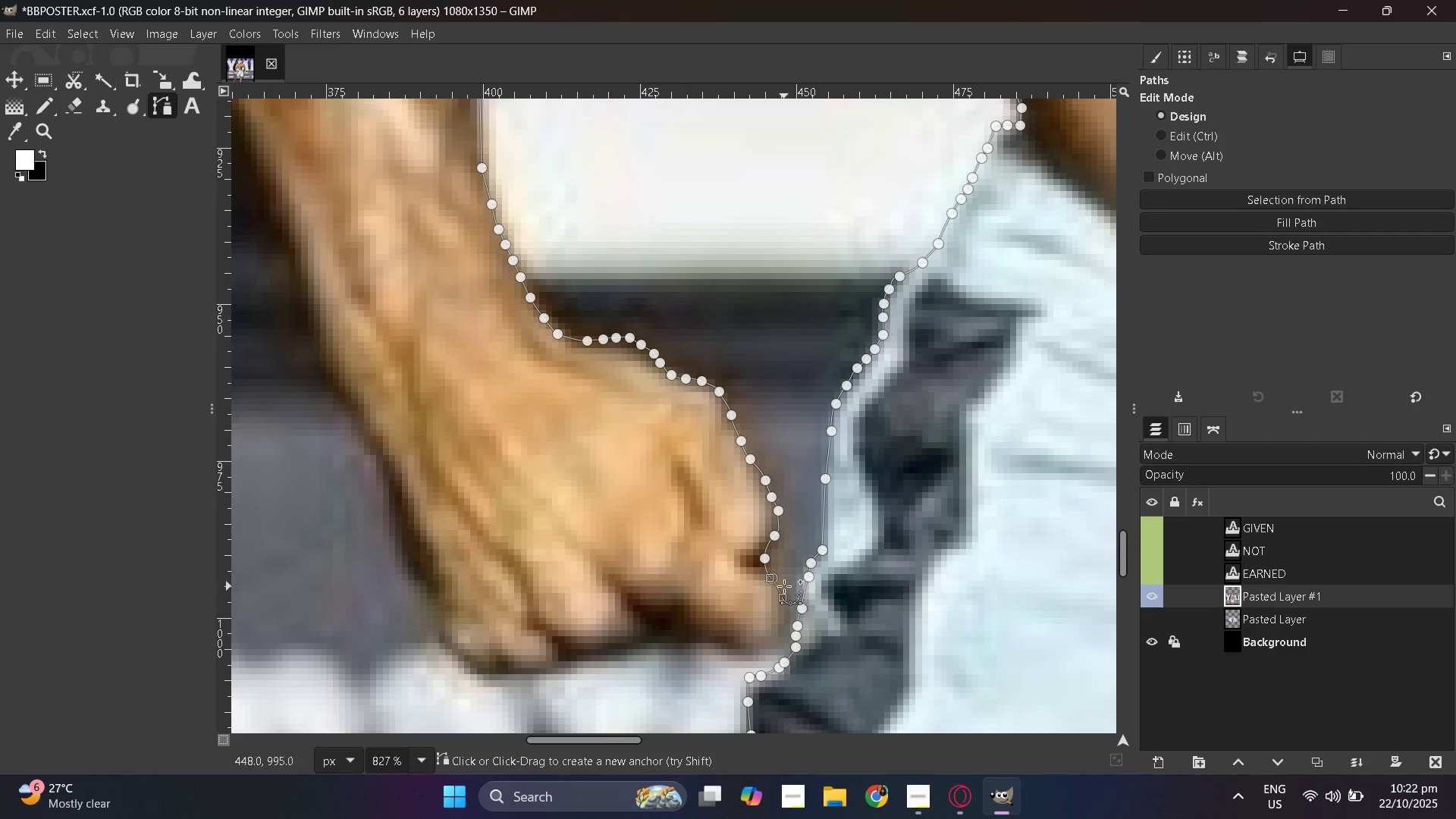 
key(Control+ControlLeft)
 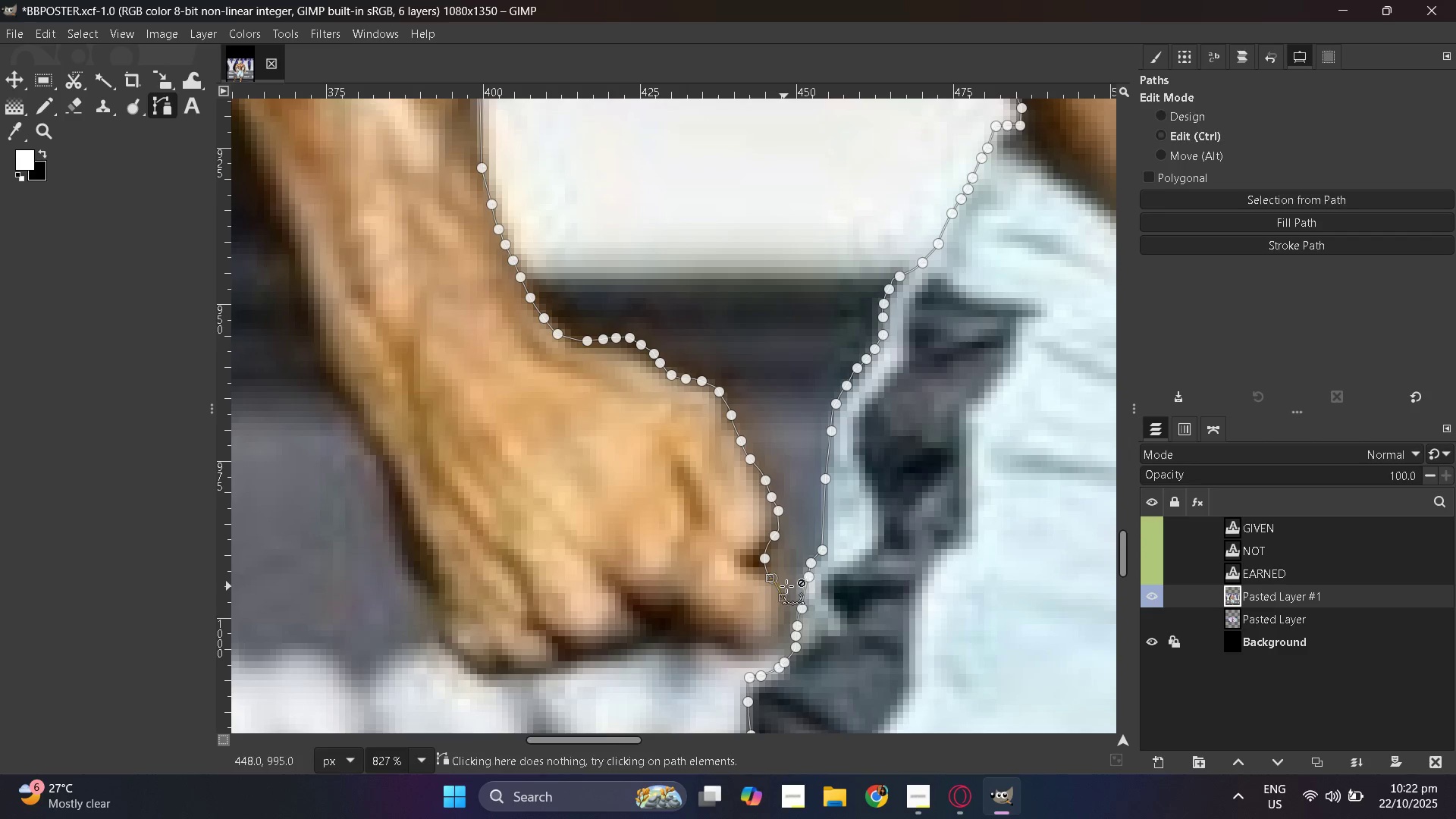 
key(Control+Z)
 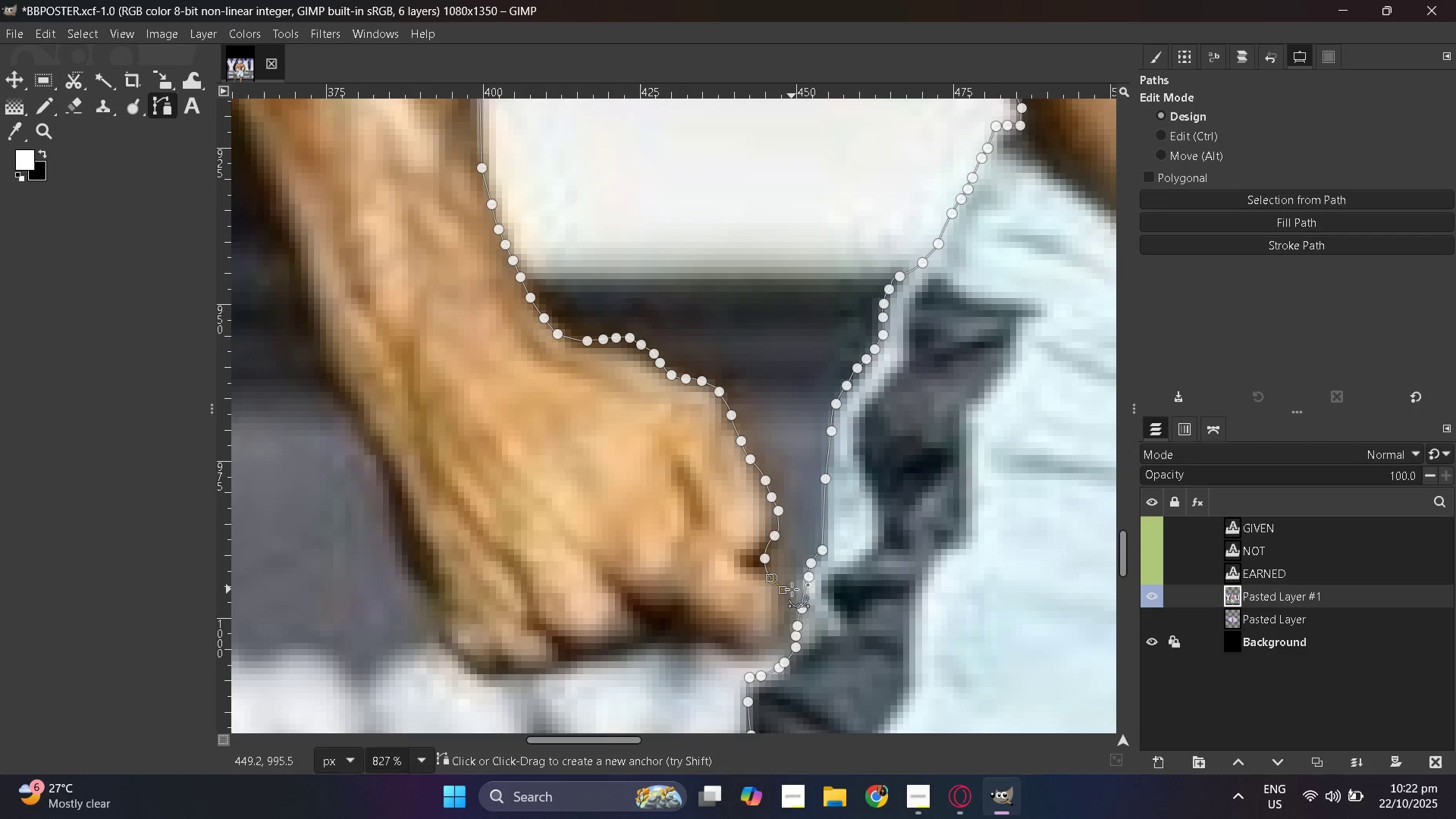 
key(Control+ControlLeft)
 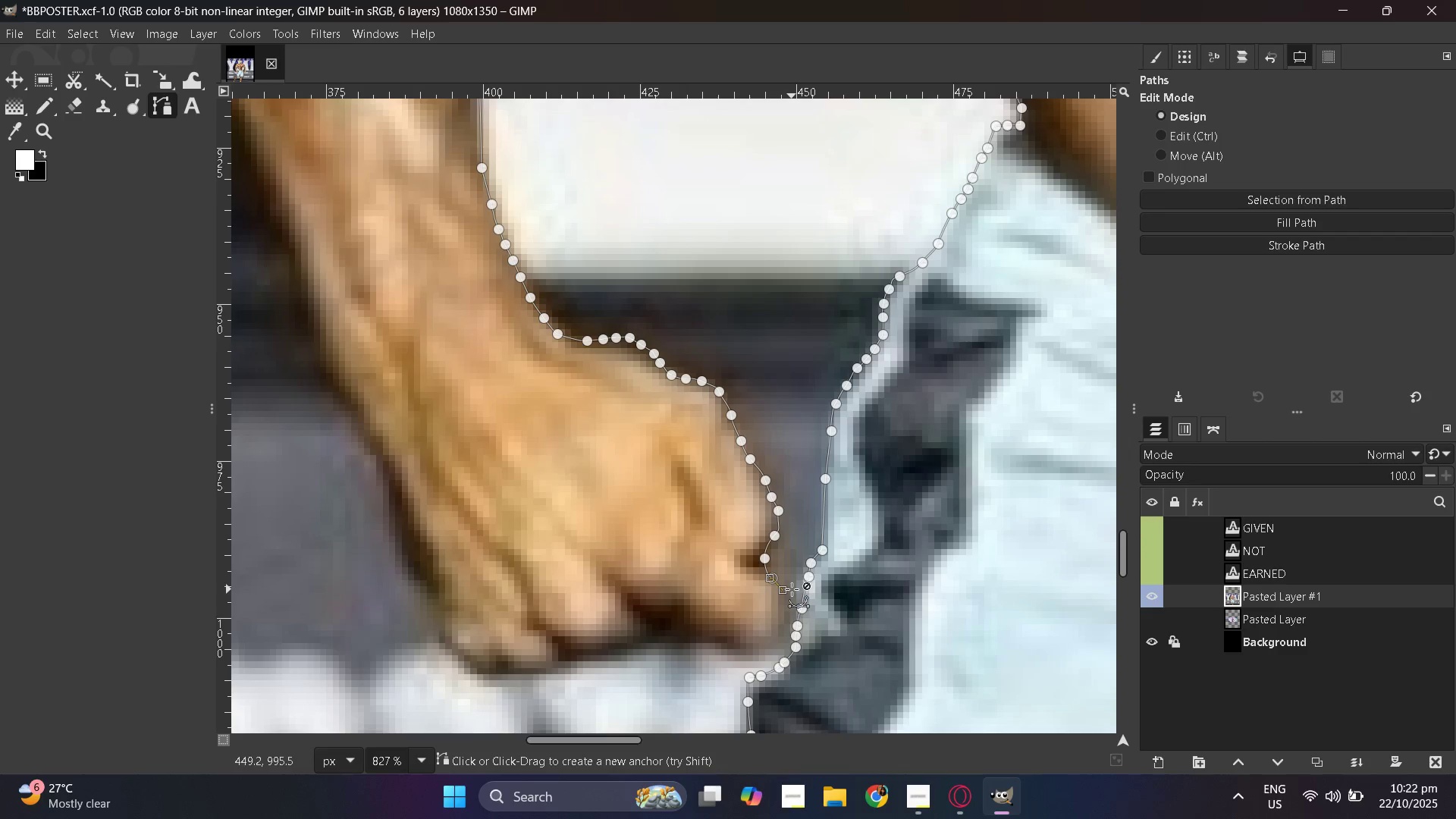 
key(Control+Z)
 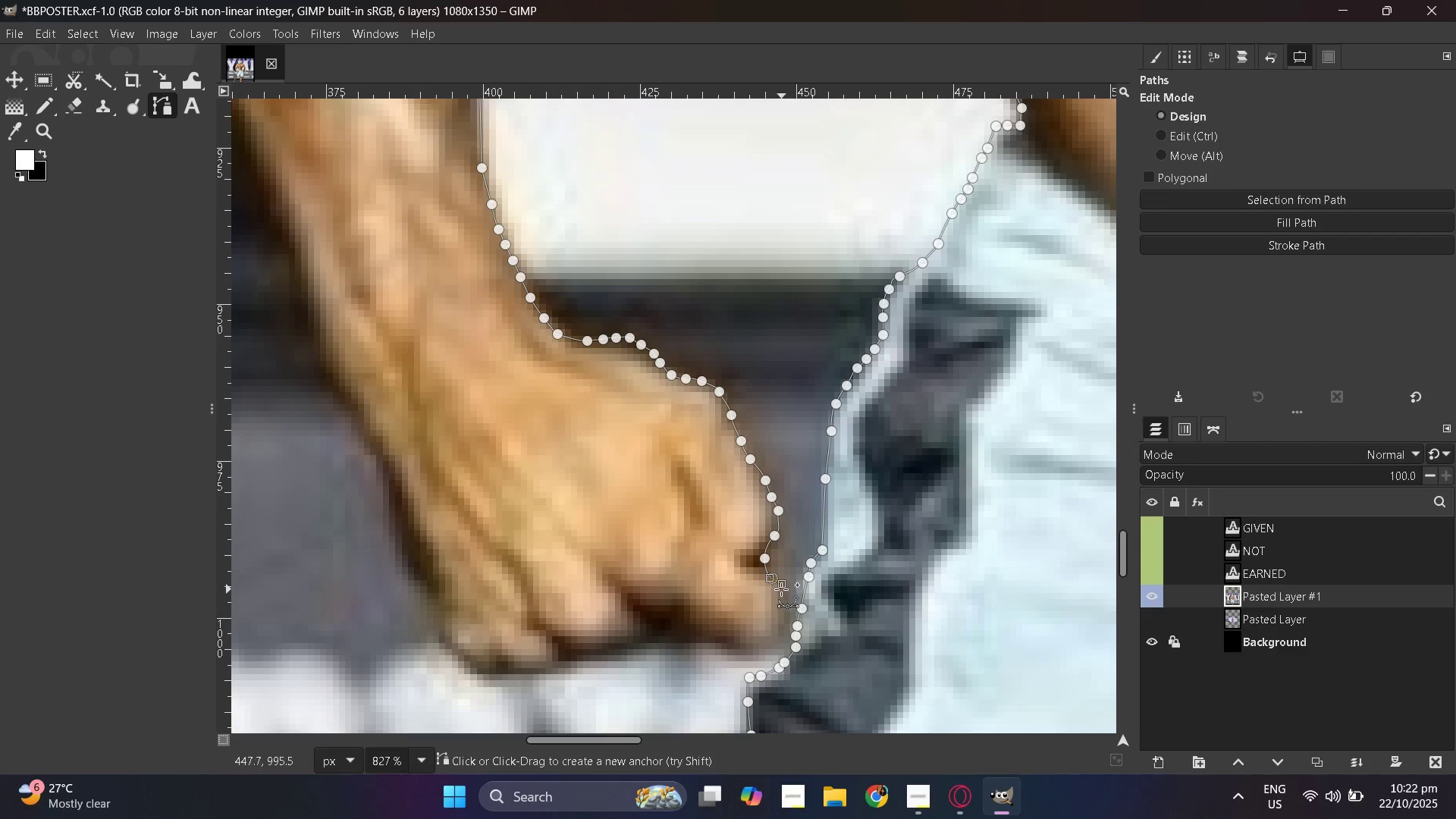 
key(Control+ControlLeft)
 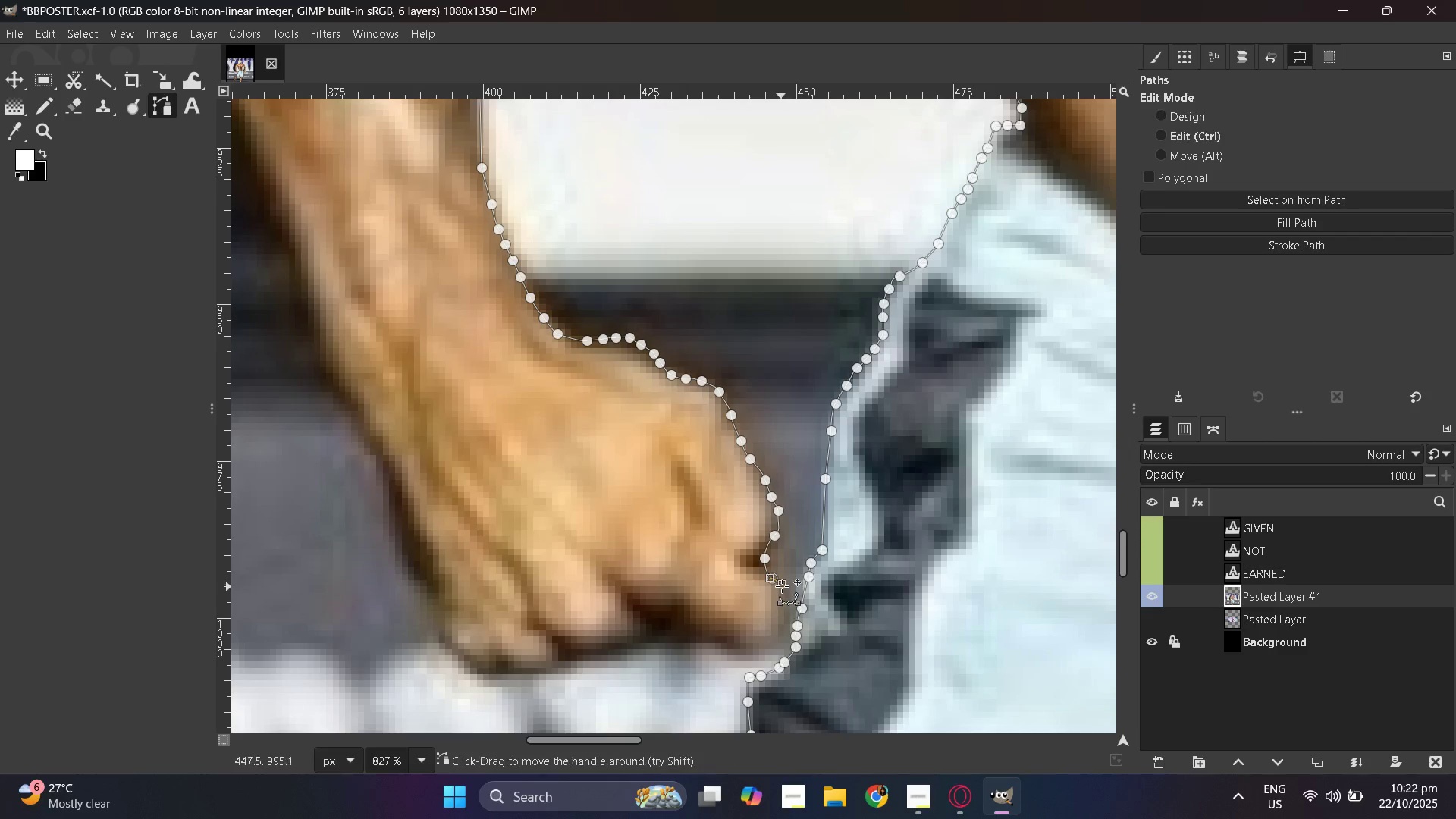 
key(Control+Z)
 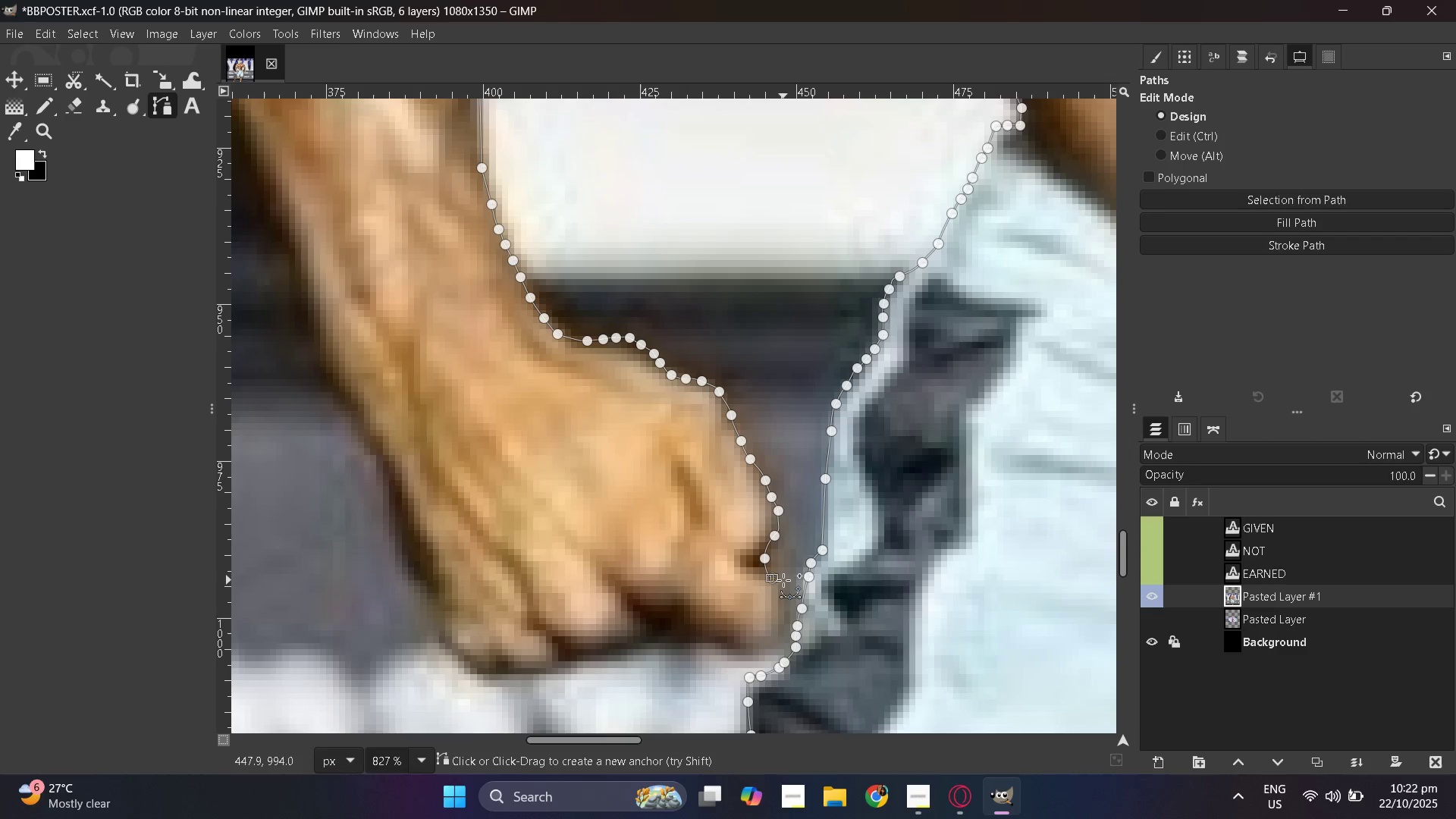 
left_click([783, 579])
 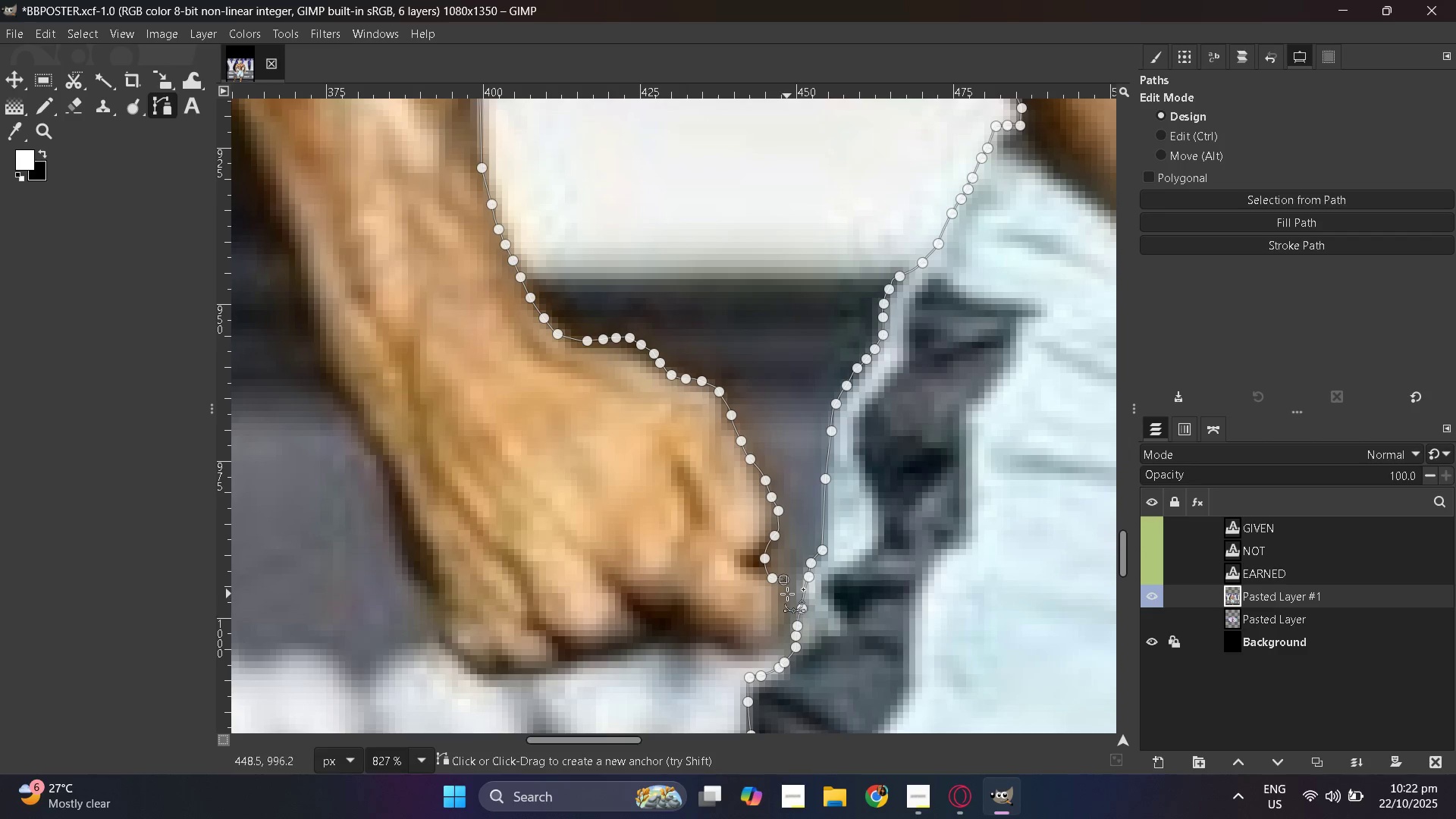 
left_click_drag(start_coordinate=[787, 603], to_coordinate=[787, 611])
 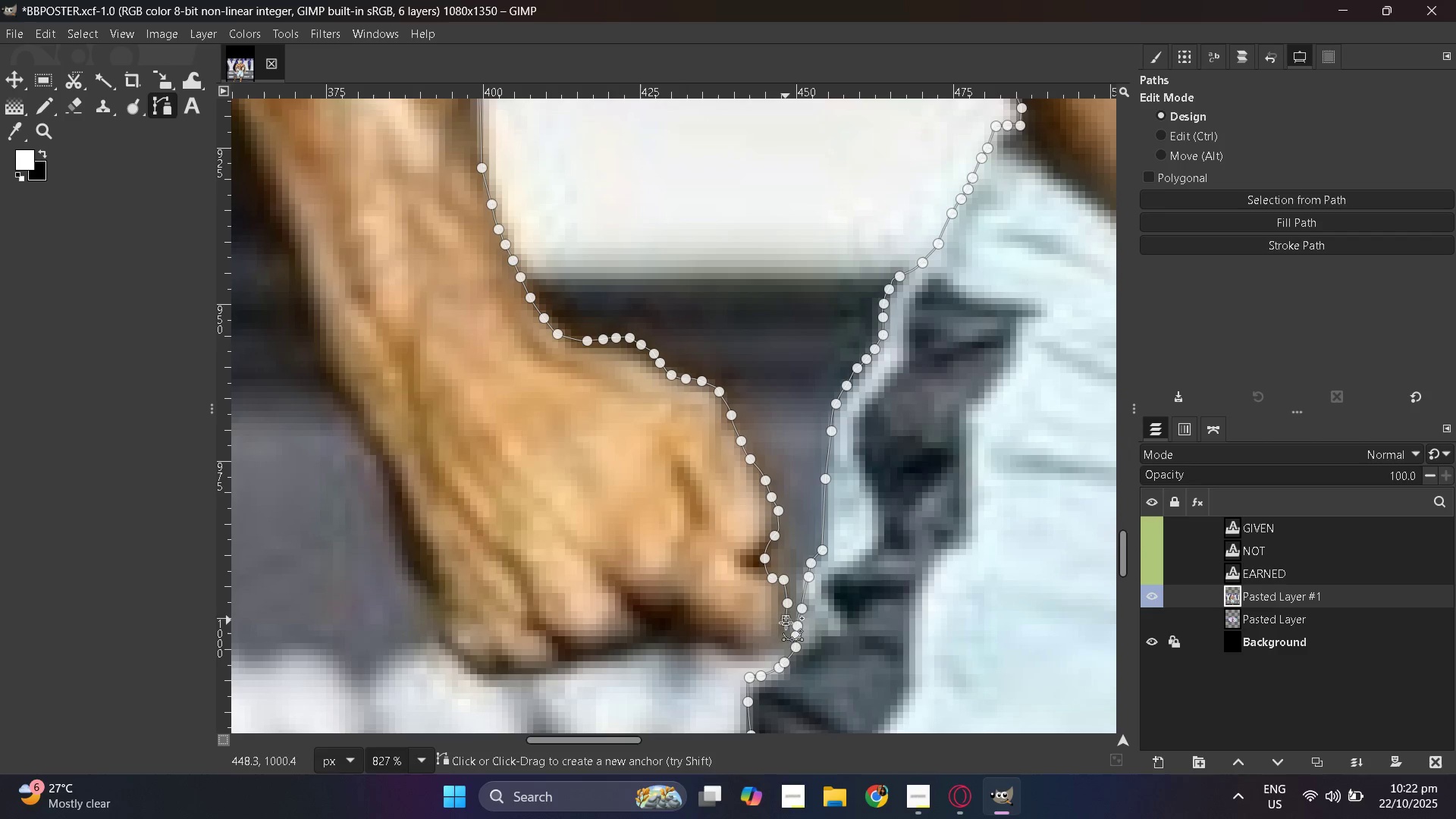 
left_click_drag(start_coordinate=[786, 620], to_coordinate=[785, 626])
 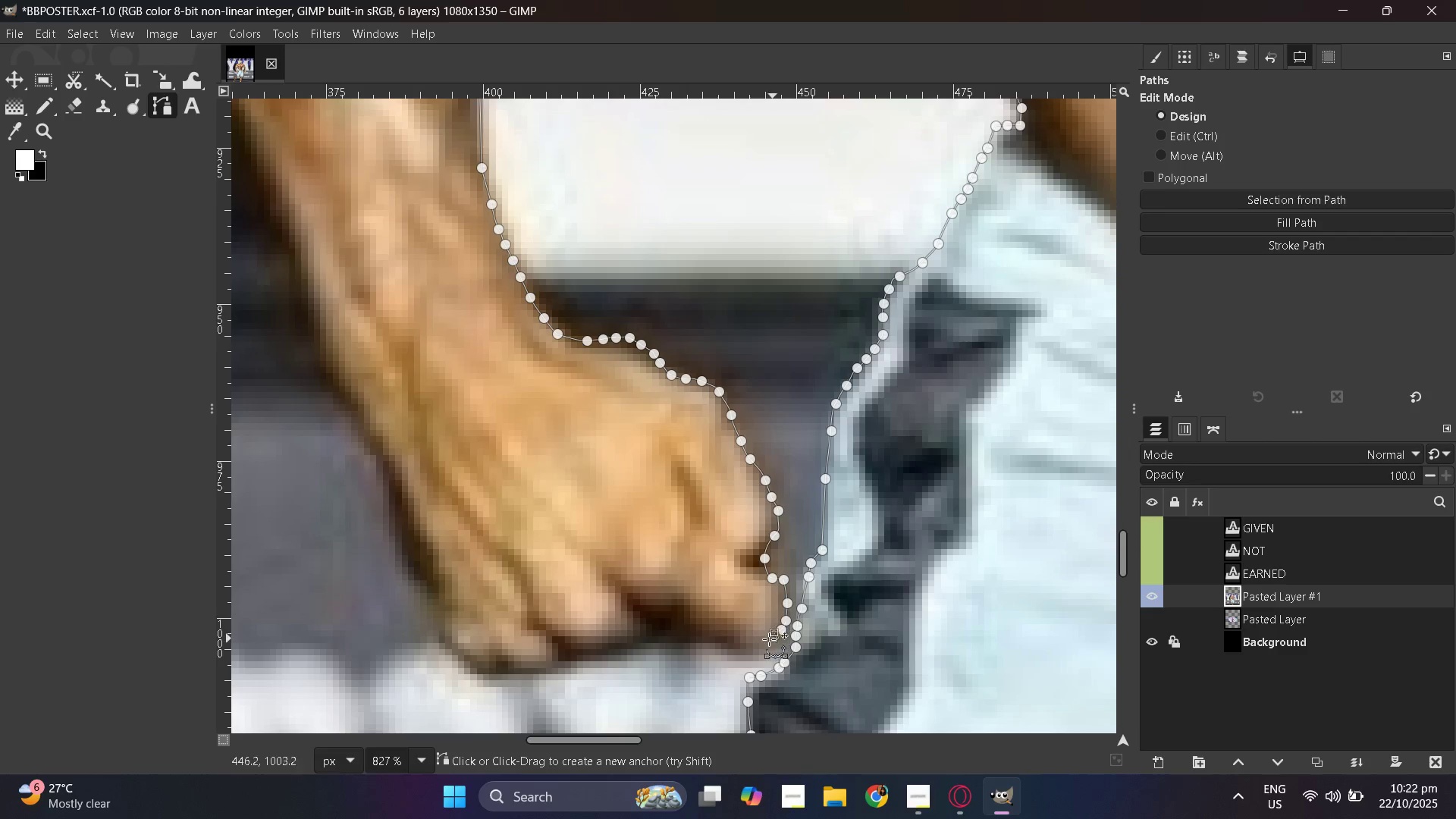 
left_click_drag(start_coordinate=[768, 641], to_coordinate=[758, 645])
 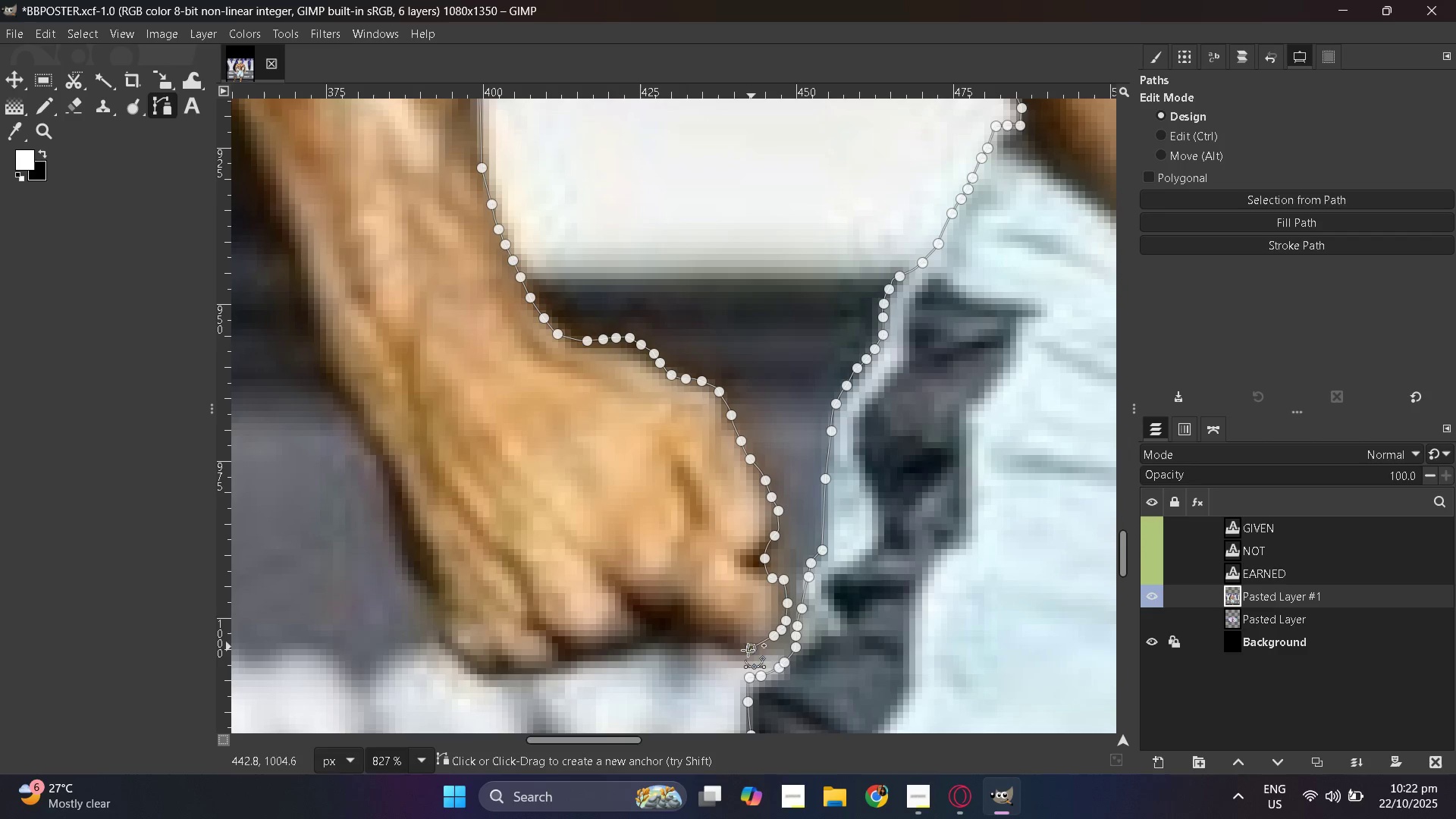 
left_click_drag(start_coordinate=[751, 648], to_coordinate=[742, 651])
 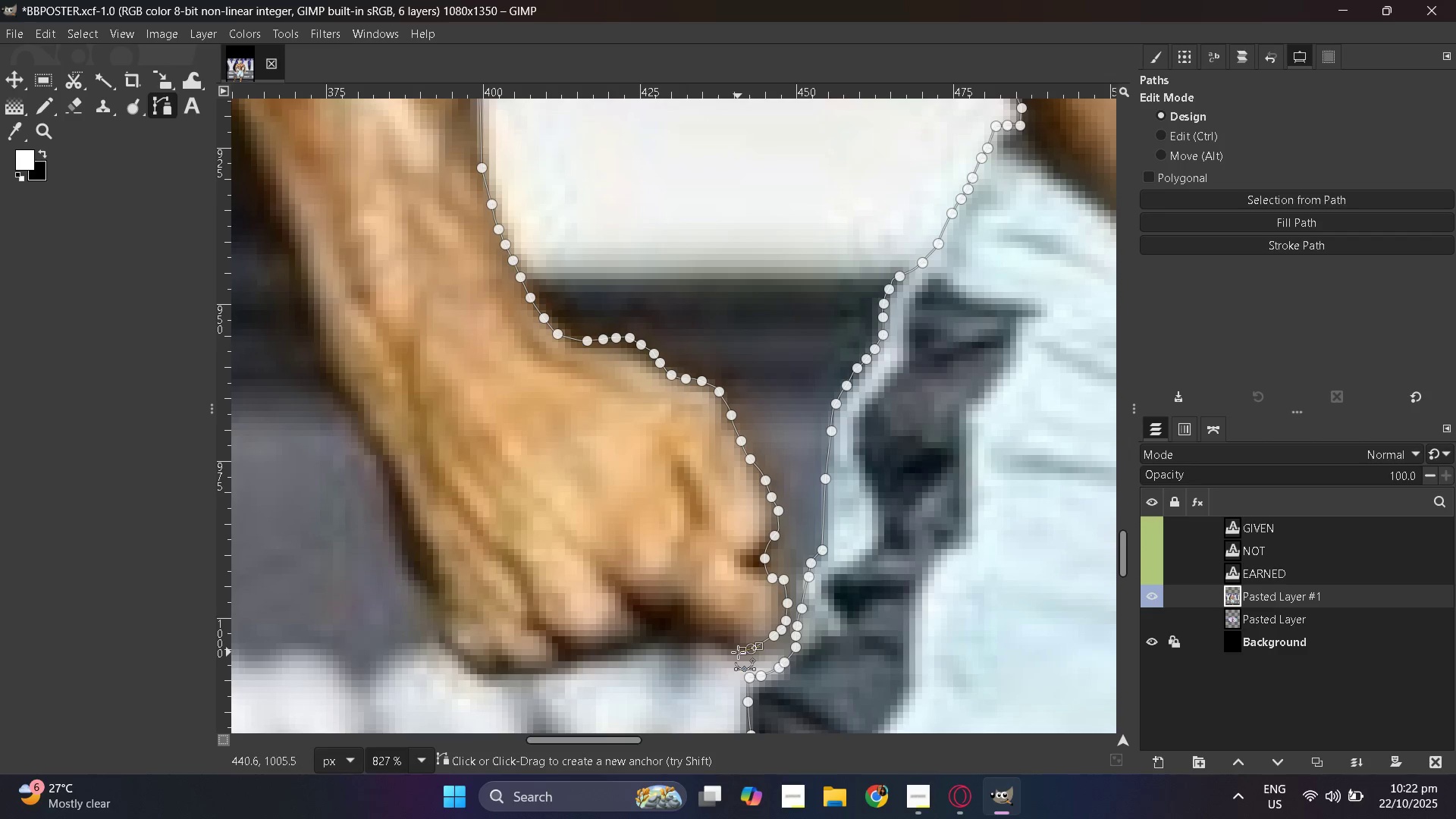 
left_click_drag(start_coordinate=[738, 652], to_coordinate=[734, 652])
 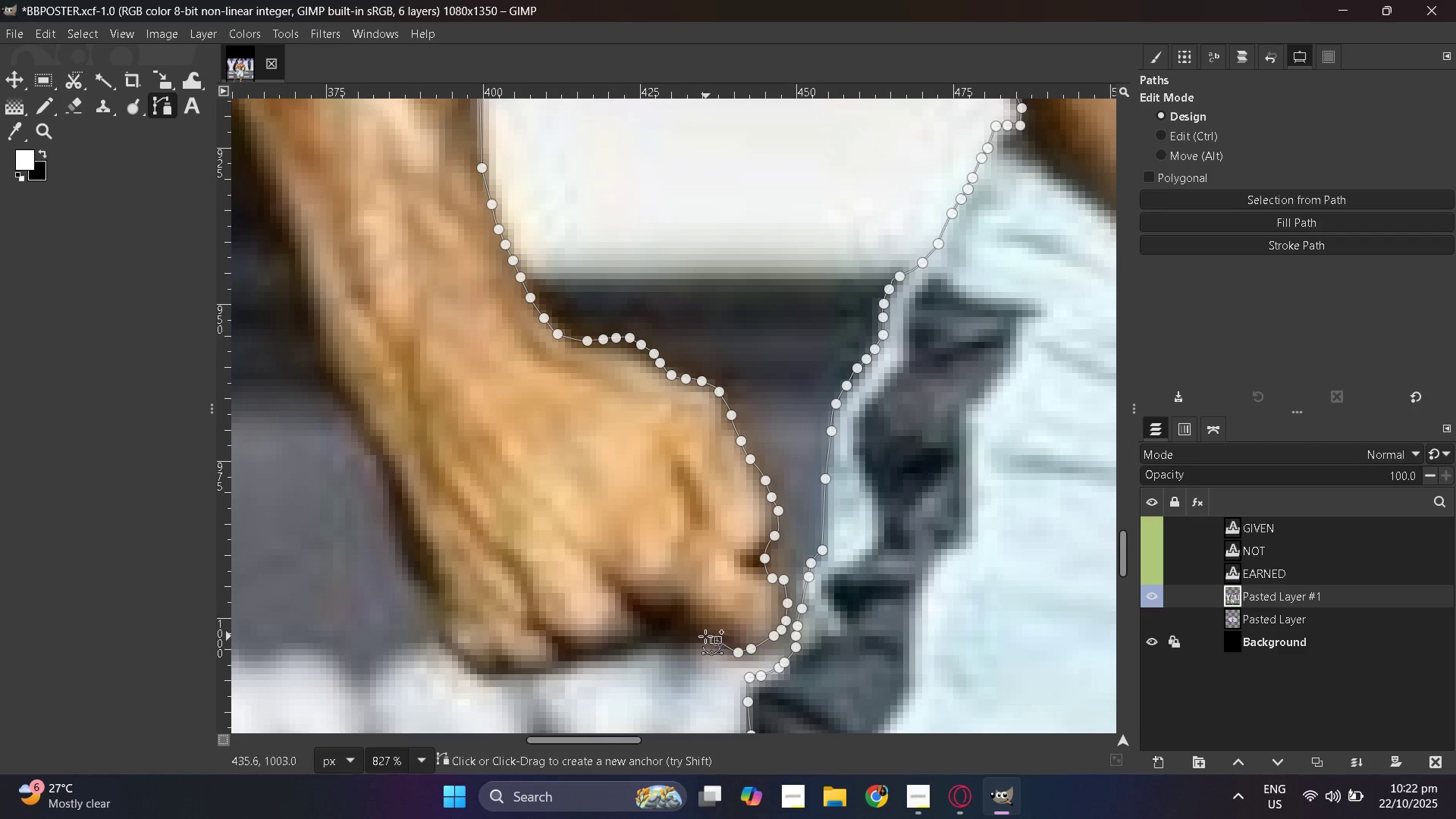 
left_click_drag(start_coordinate=[693, 632], to_coordinate=[689, 634])
 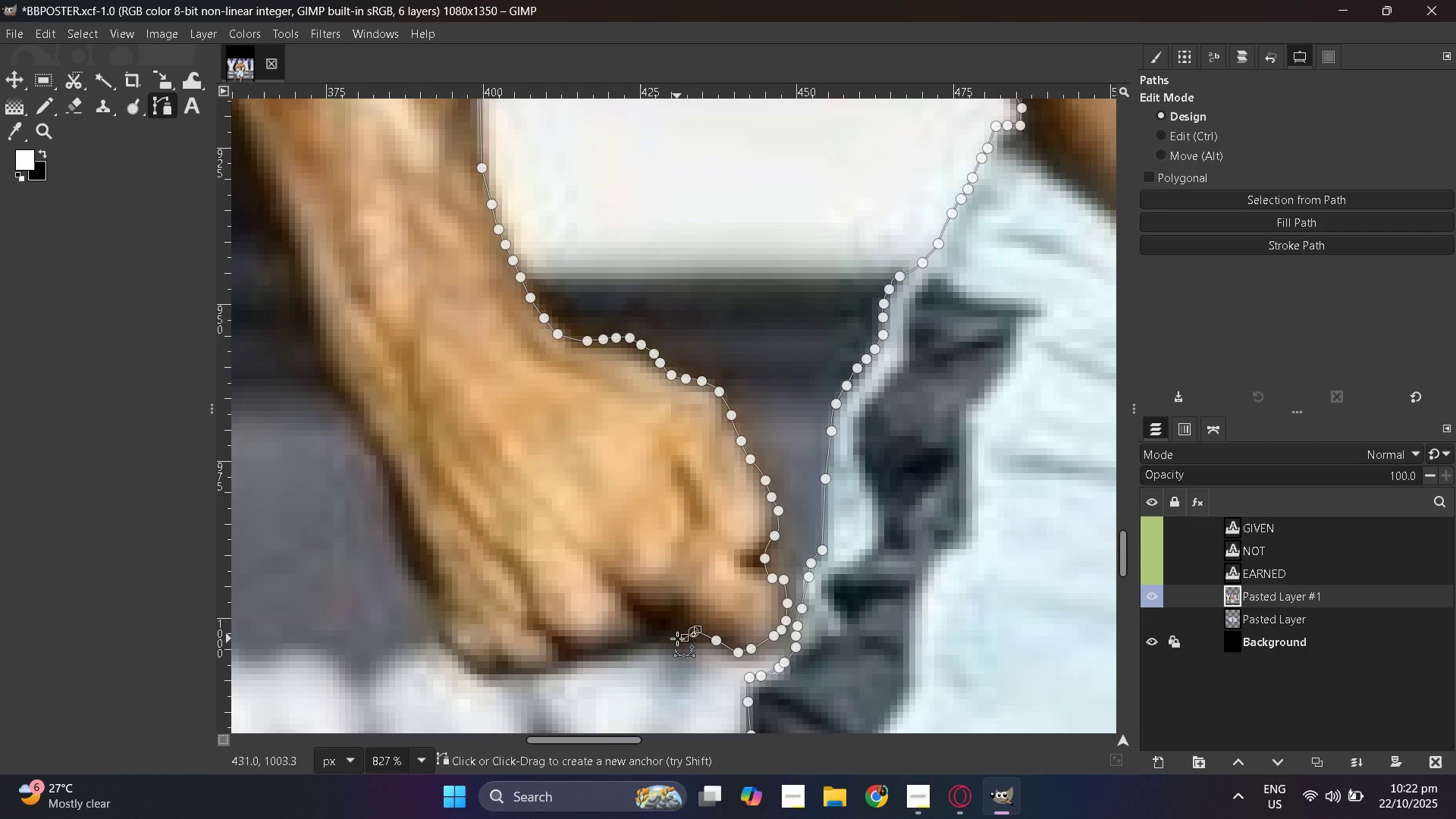 
triple_click([677, 639])
 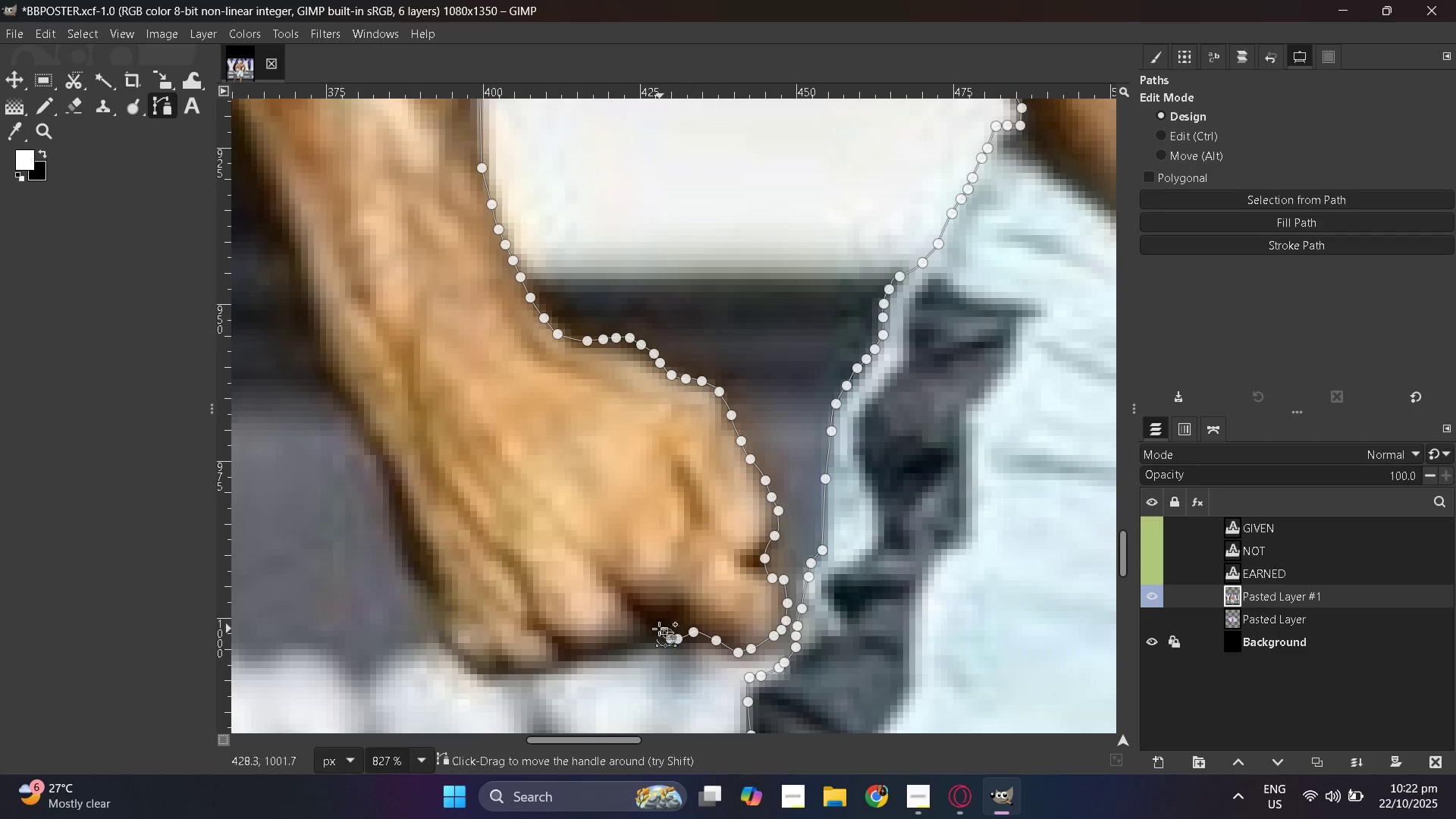 
left_click_drag(start_coordinate=[659, 629], to_coordinate=[655, 631])
 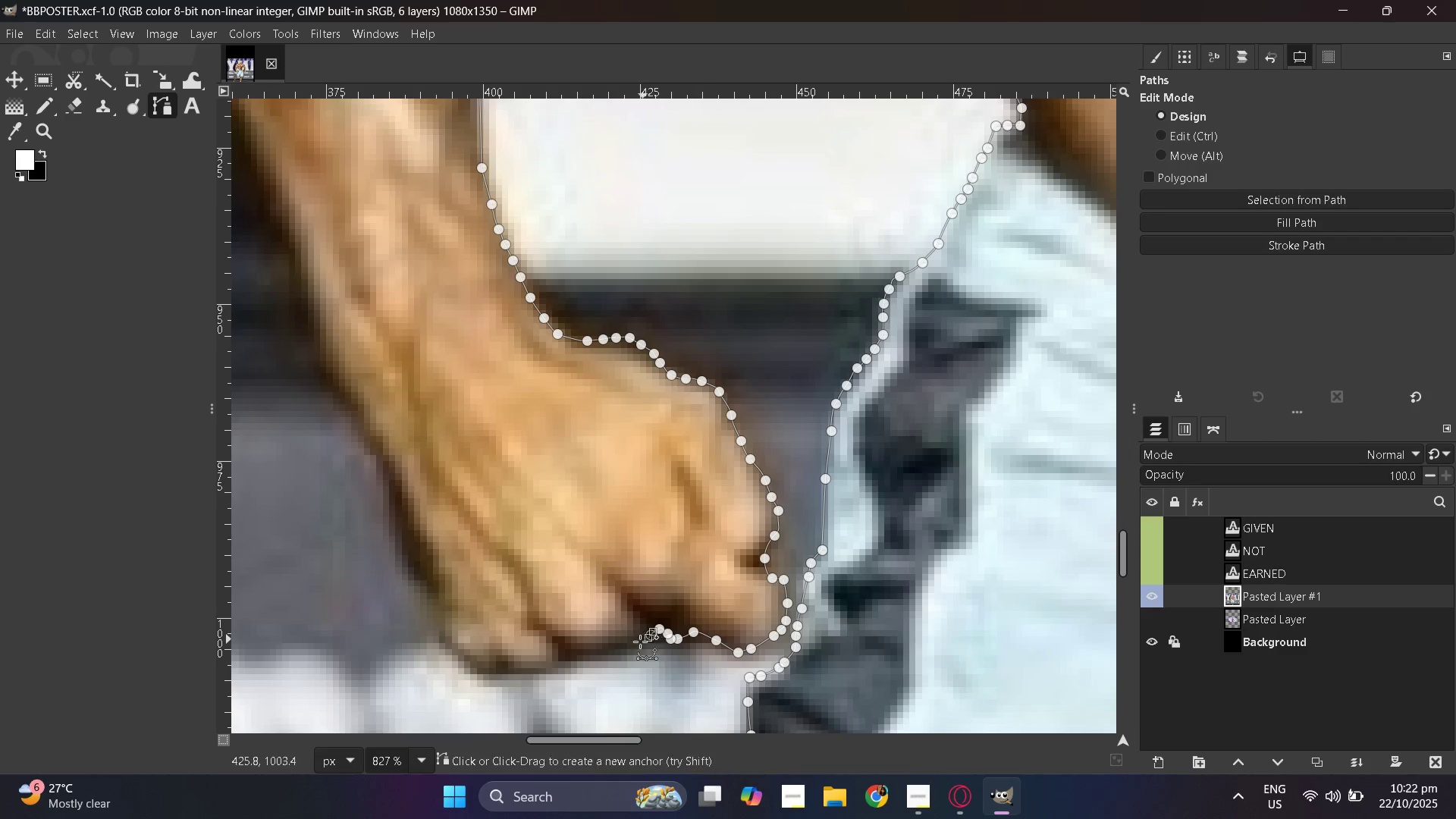 
left_click_drag(start_coordinate=[643, 639], to_coordinate=[635, 645])
 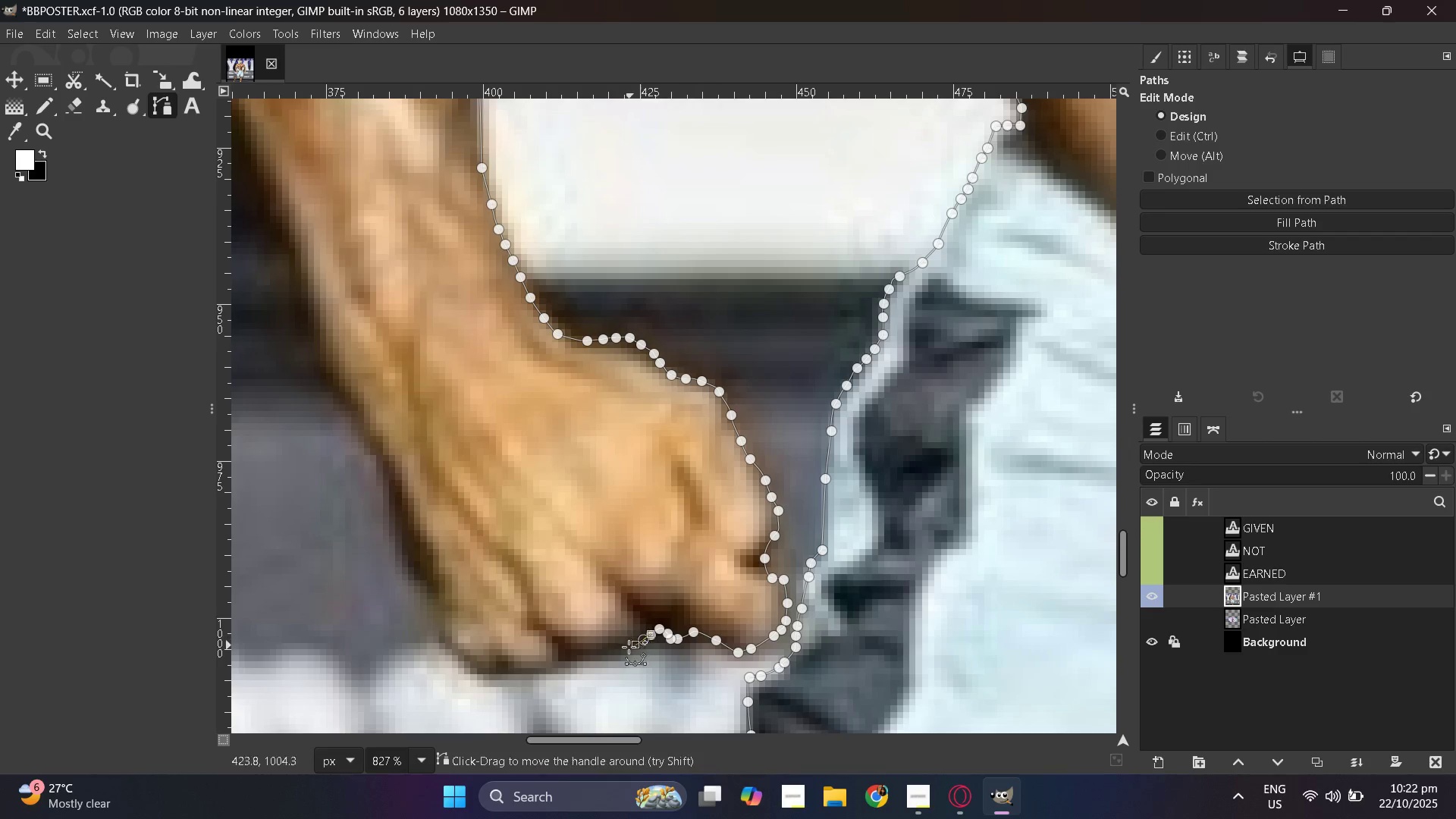 
left_click_drag(start_coordinate=[630, 646], to_coordinate=[624, 649])
 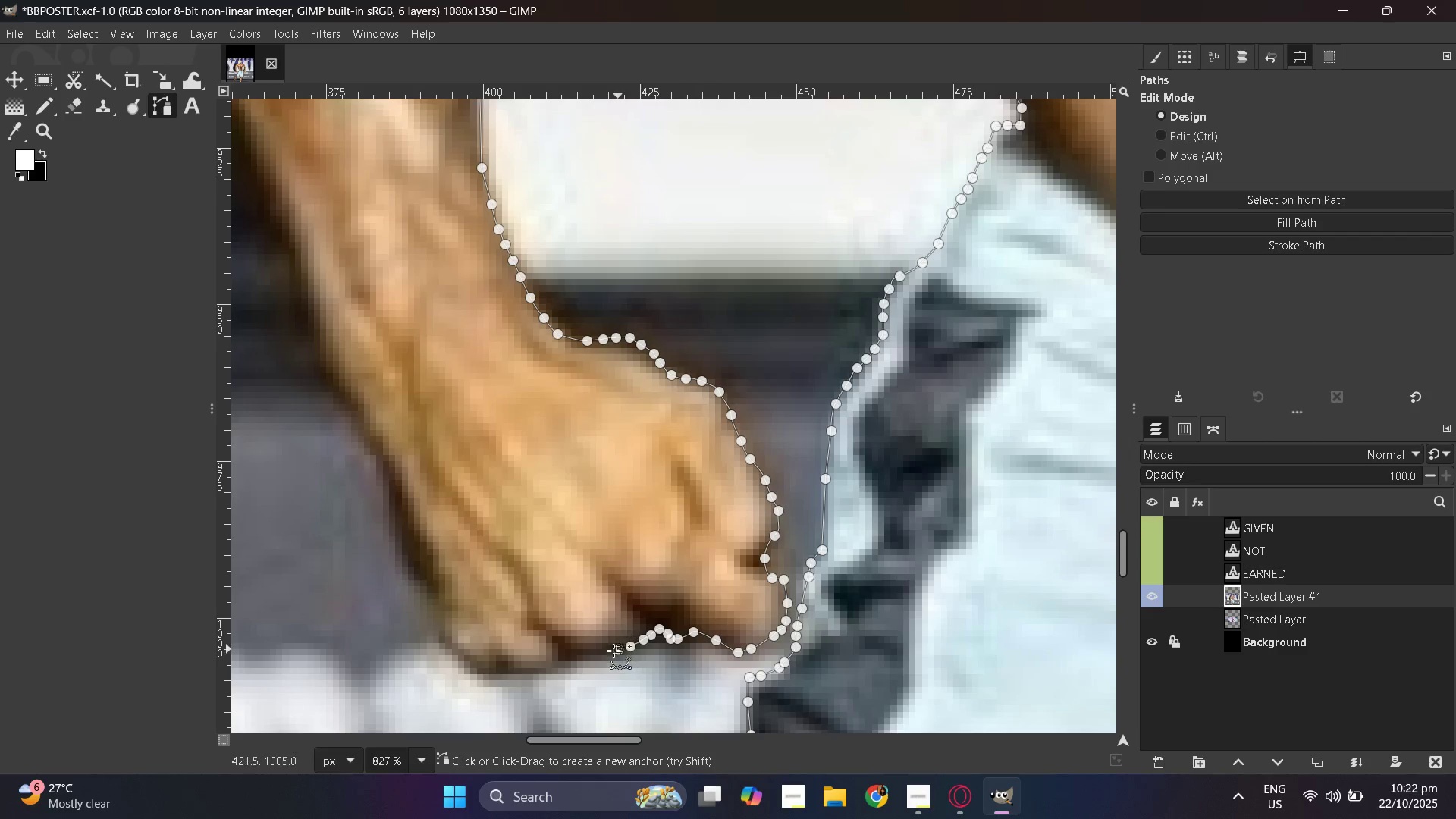 
left_click_drag(start_coordinate=[618, 649], to_coordinate=[614, 651])
 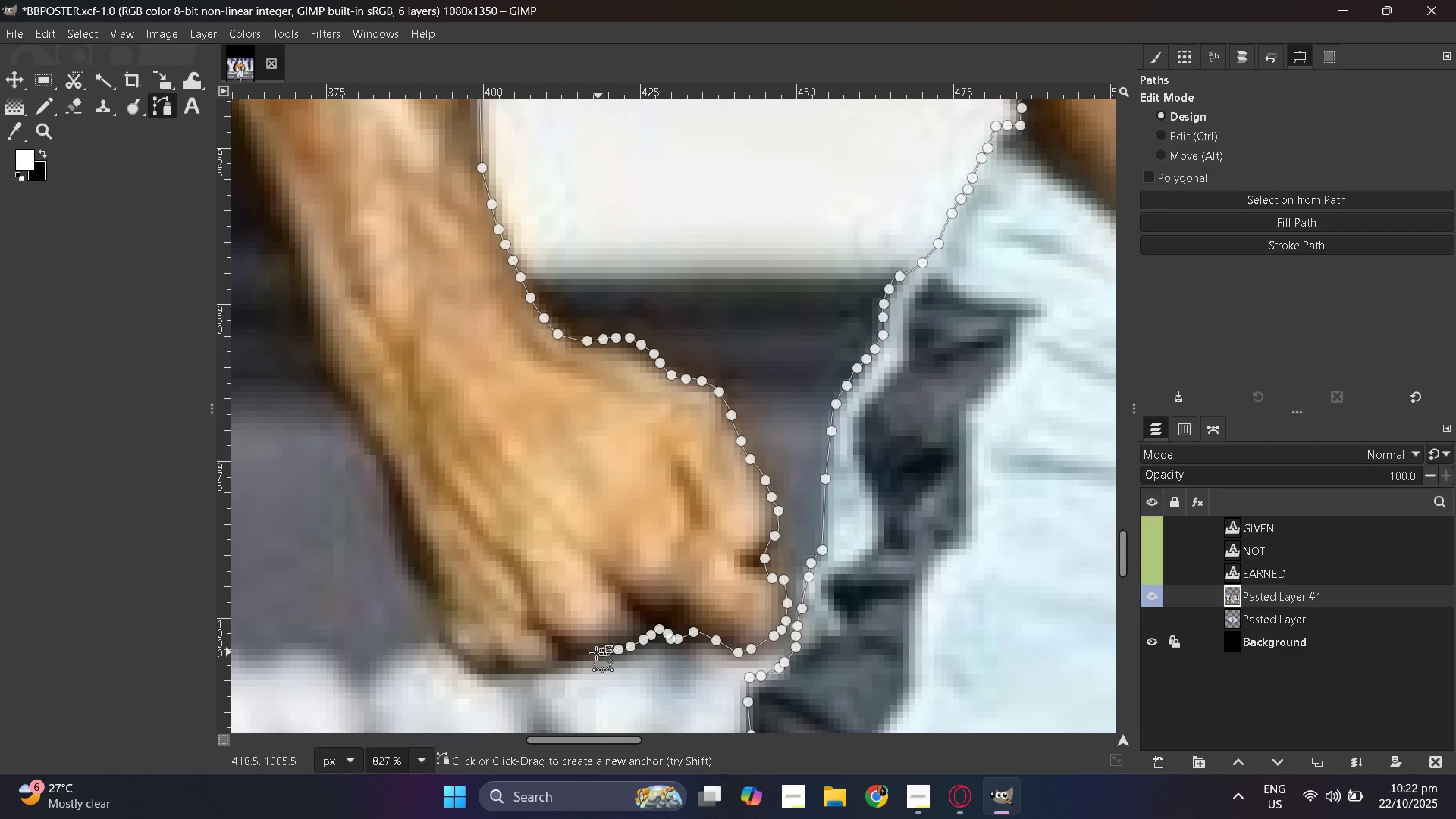 
left_click_drag(start_coordinate=[598, 652], to_coordinate=[588, 654])
 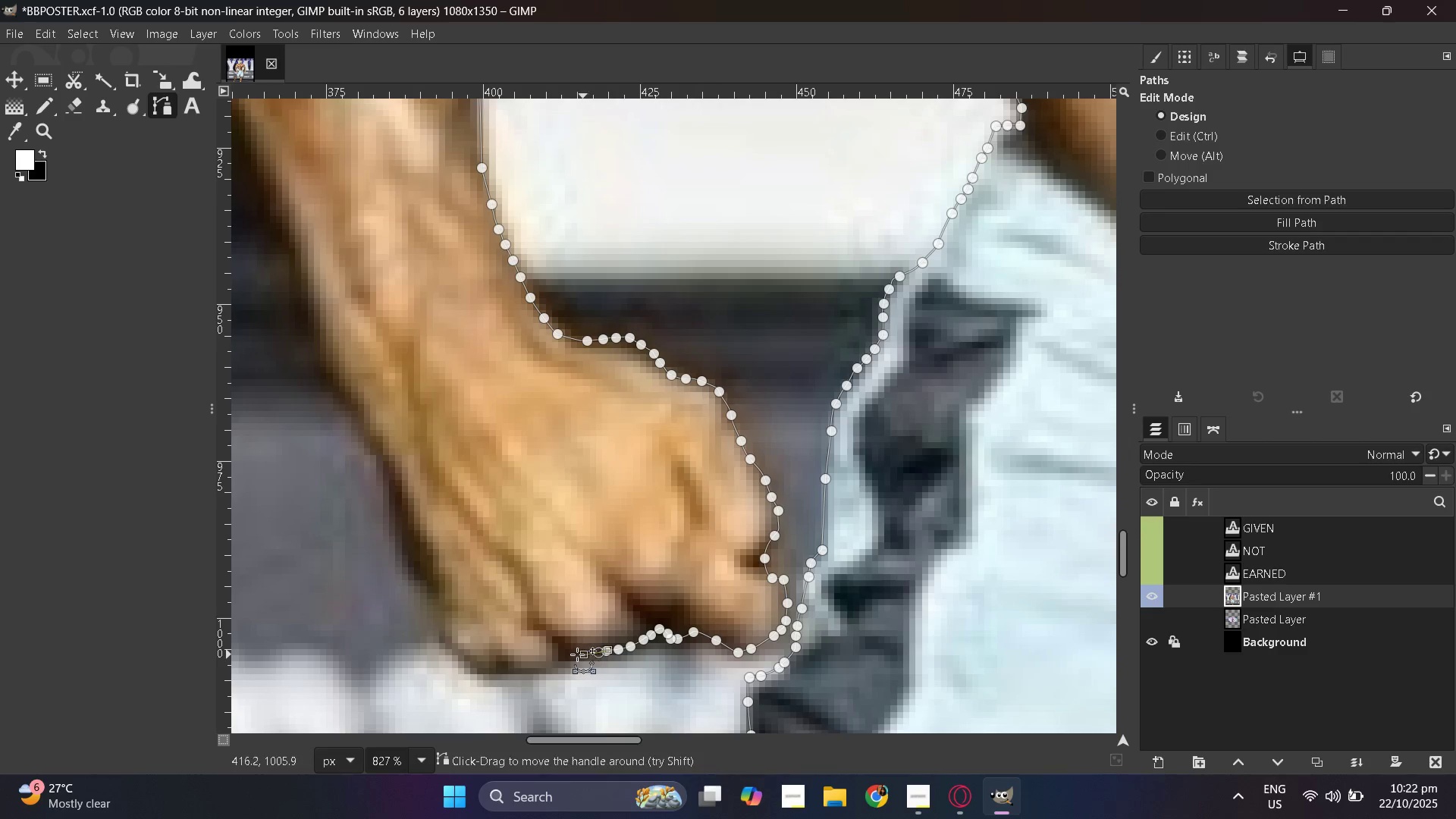 
left_click_drag(start_coordinate=[585, 654], to_coordinate=[577, 654])
 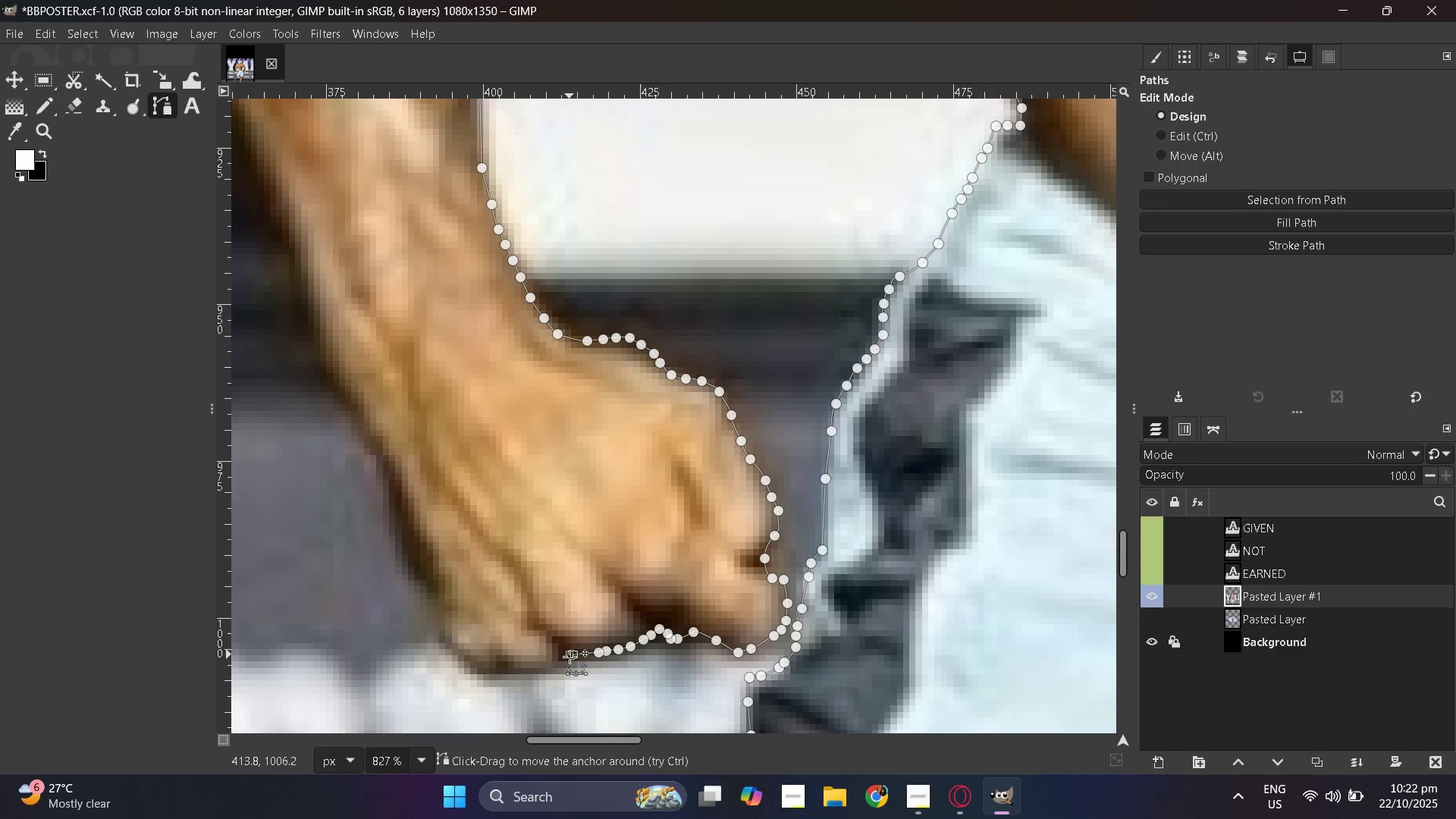 
left_click_drag(start_coordinate=[570, 658], to_coordinate=[570, 664])
 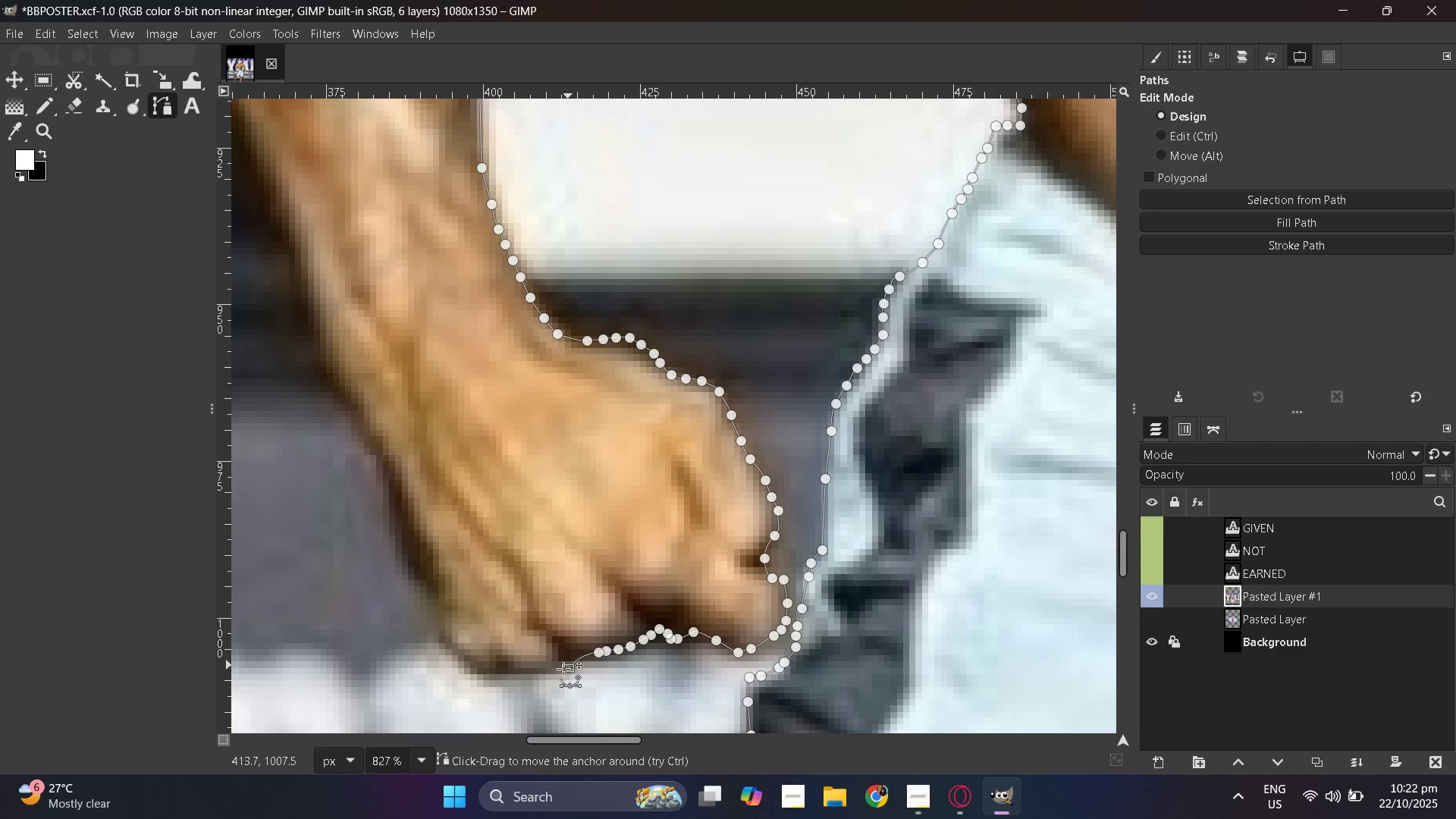 
left_click_drag(start_coordinate=[569, 665], to_coordinate=[562, 669])
 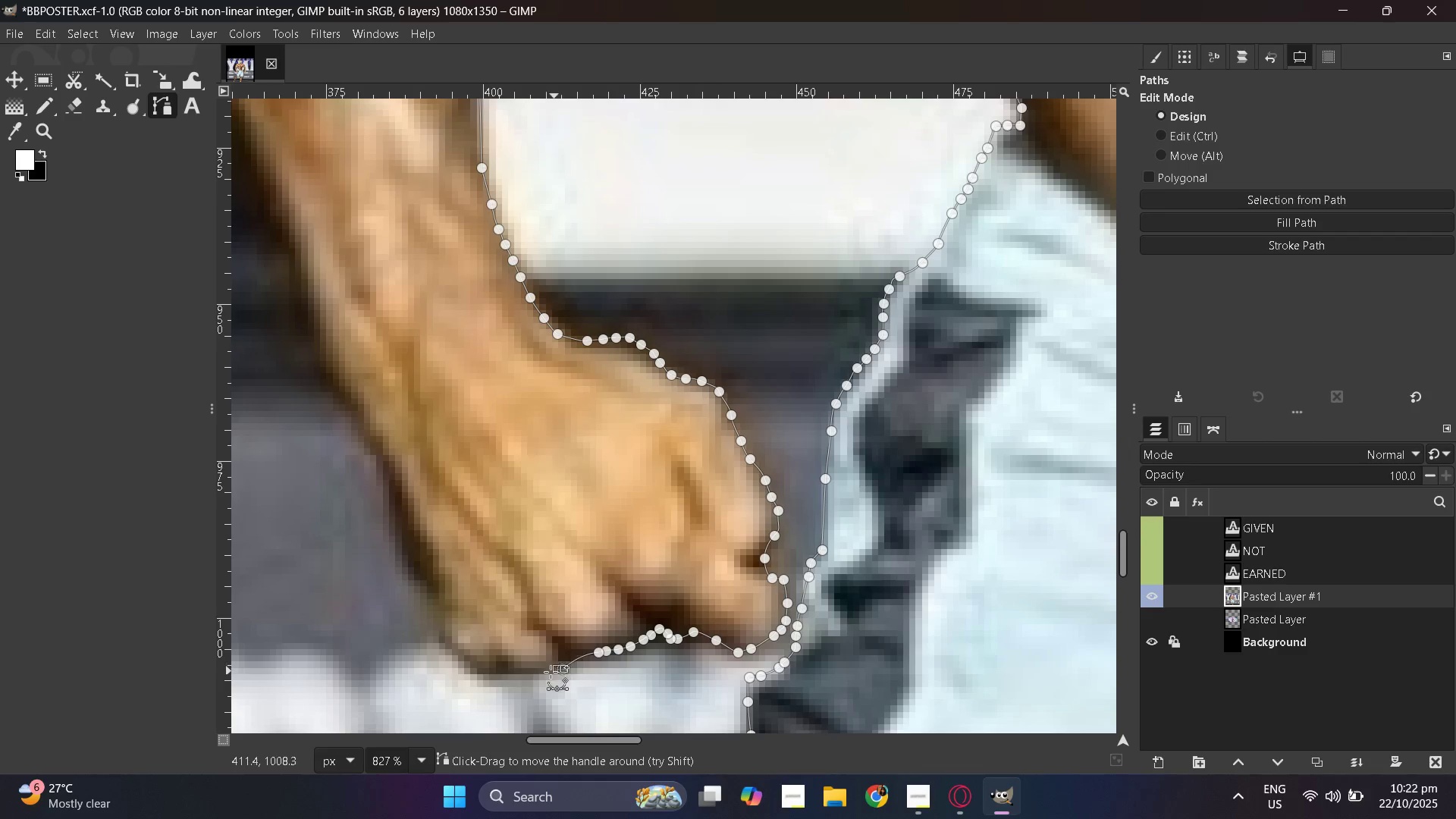 
left_click_drag(start_coordinate=[552, 671], to_coordinate=[545, 672])
 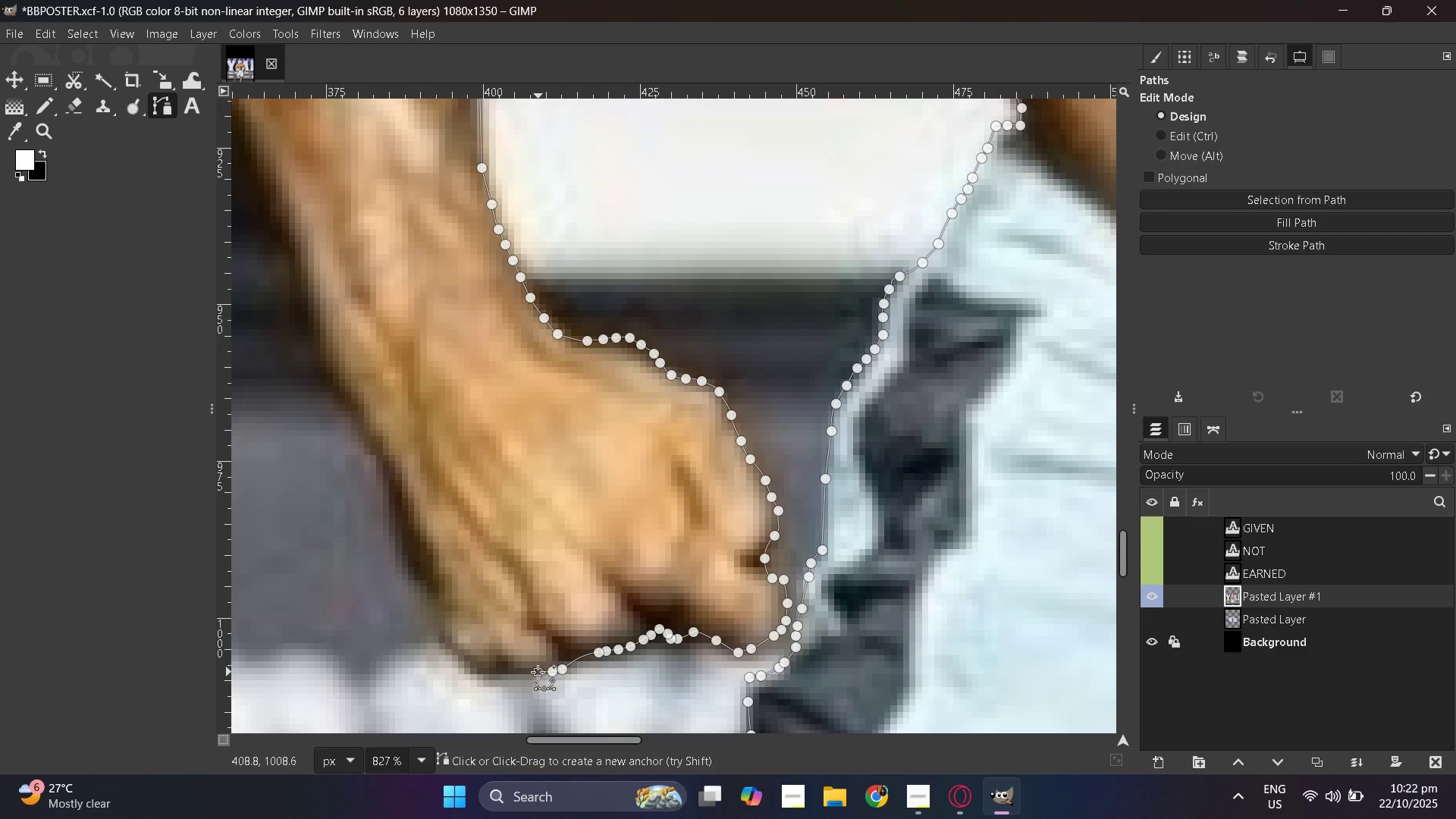 
left_click_drag(start_coordinate=[538, 672], to_coordinate=[530, 672])
 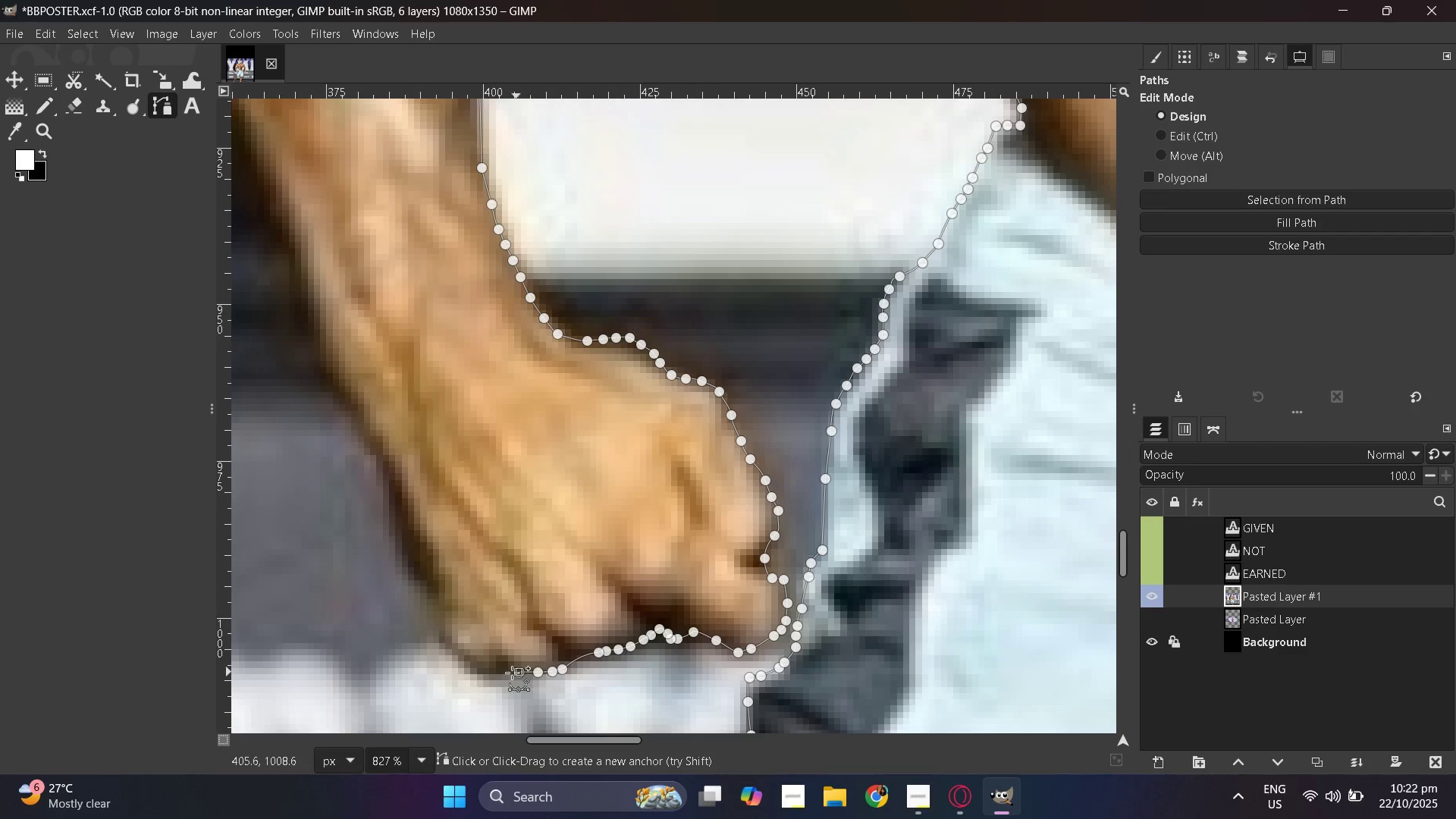 
left_click_drag(start_coordinate=[519, 672], to_coordinate=[508, 673])
 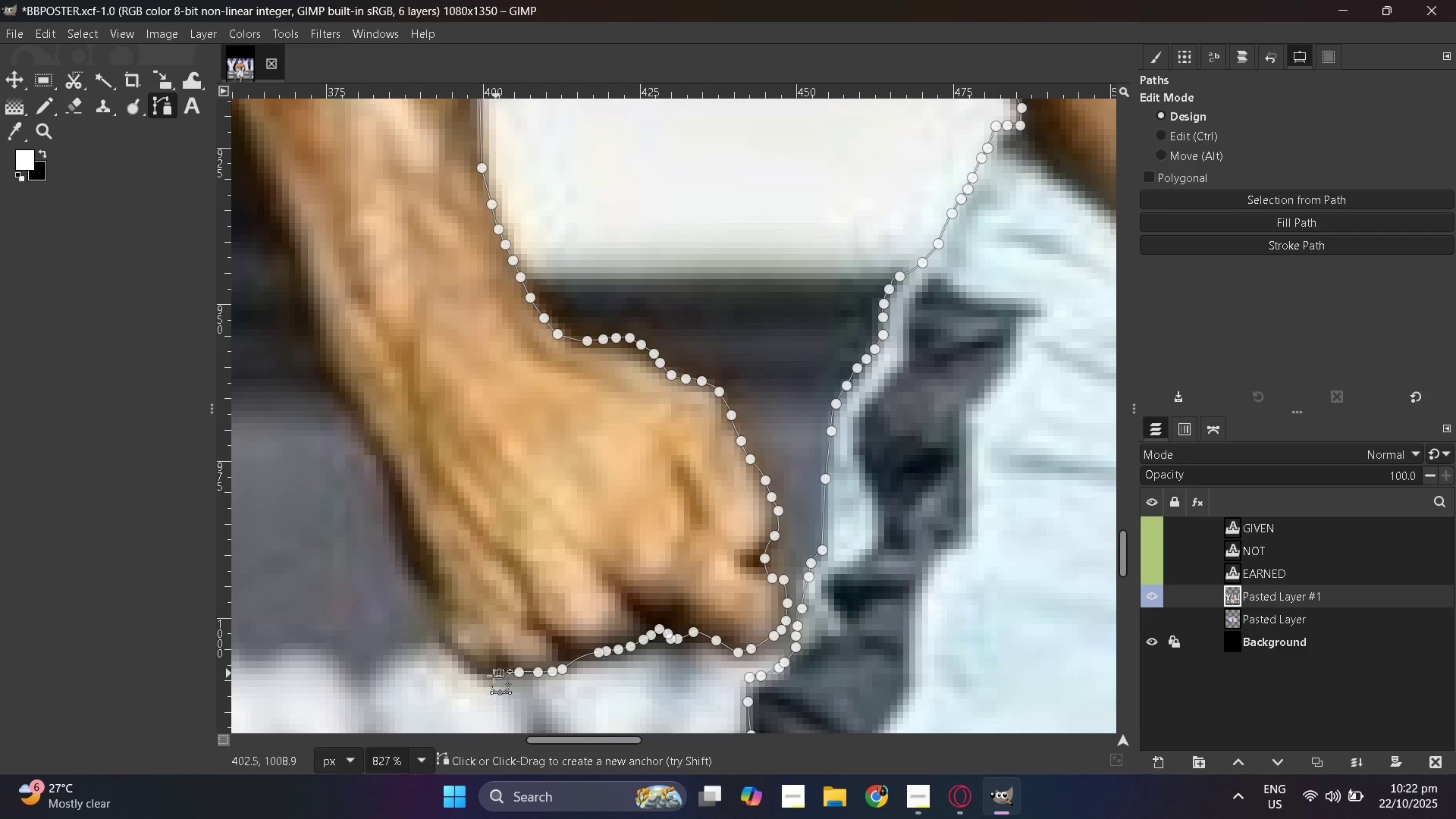 
left_click_drag(start_coordinate=[499, 673], to_coordinate=[488, 676])
 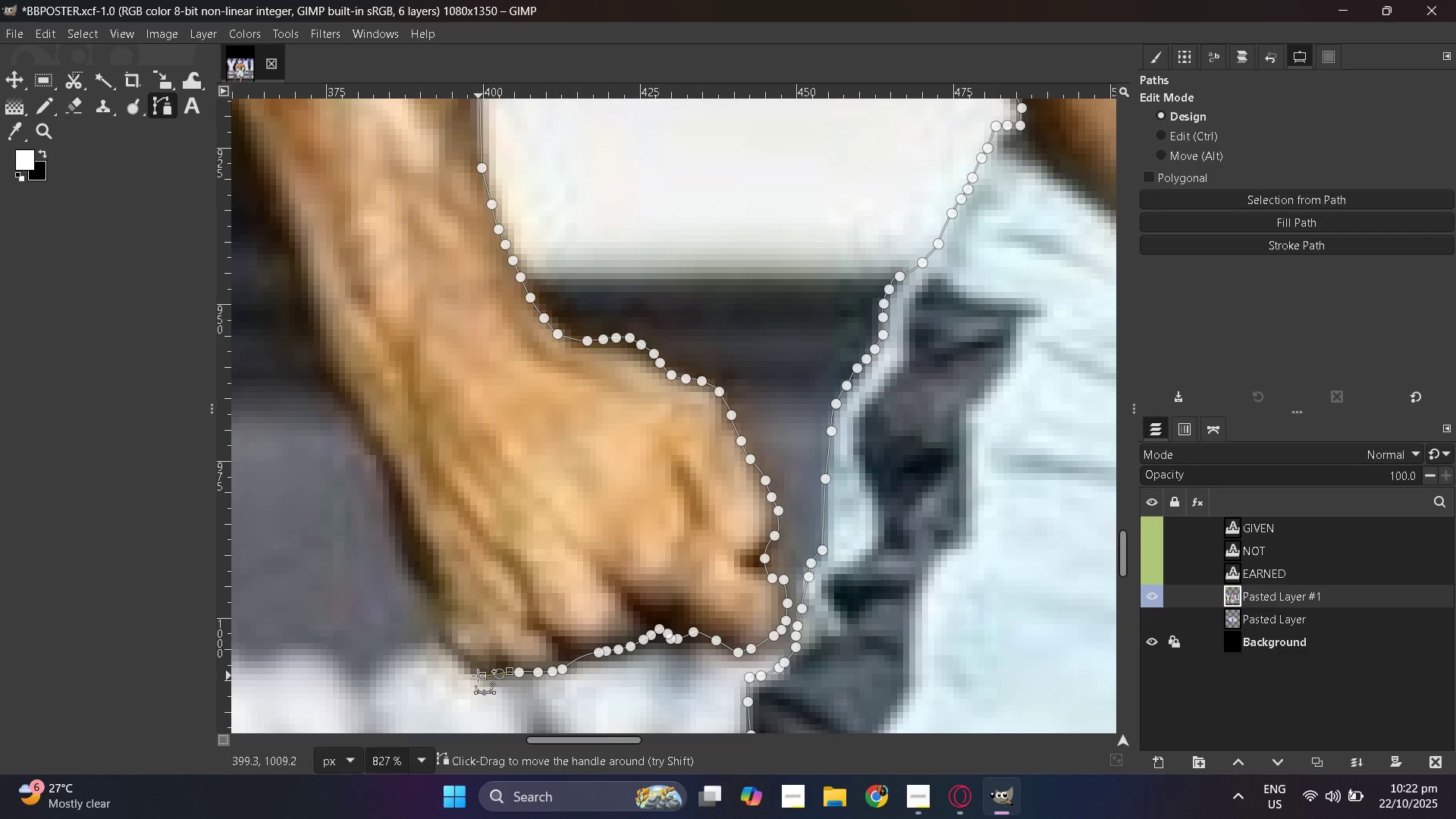 
left_click_drag(start_coordinate=[478, 676], to_coordinate=[473, 676])
 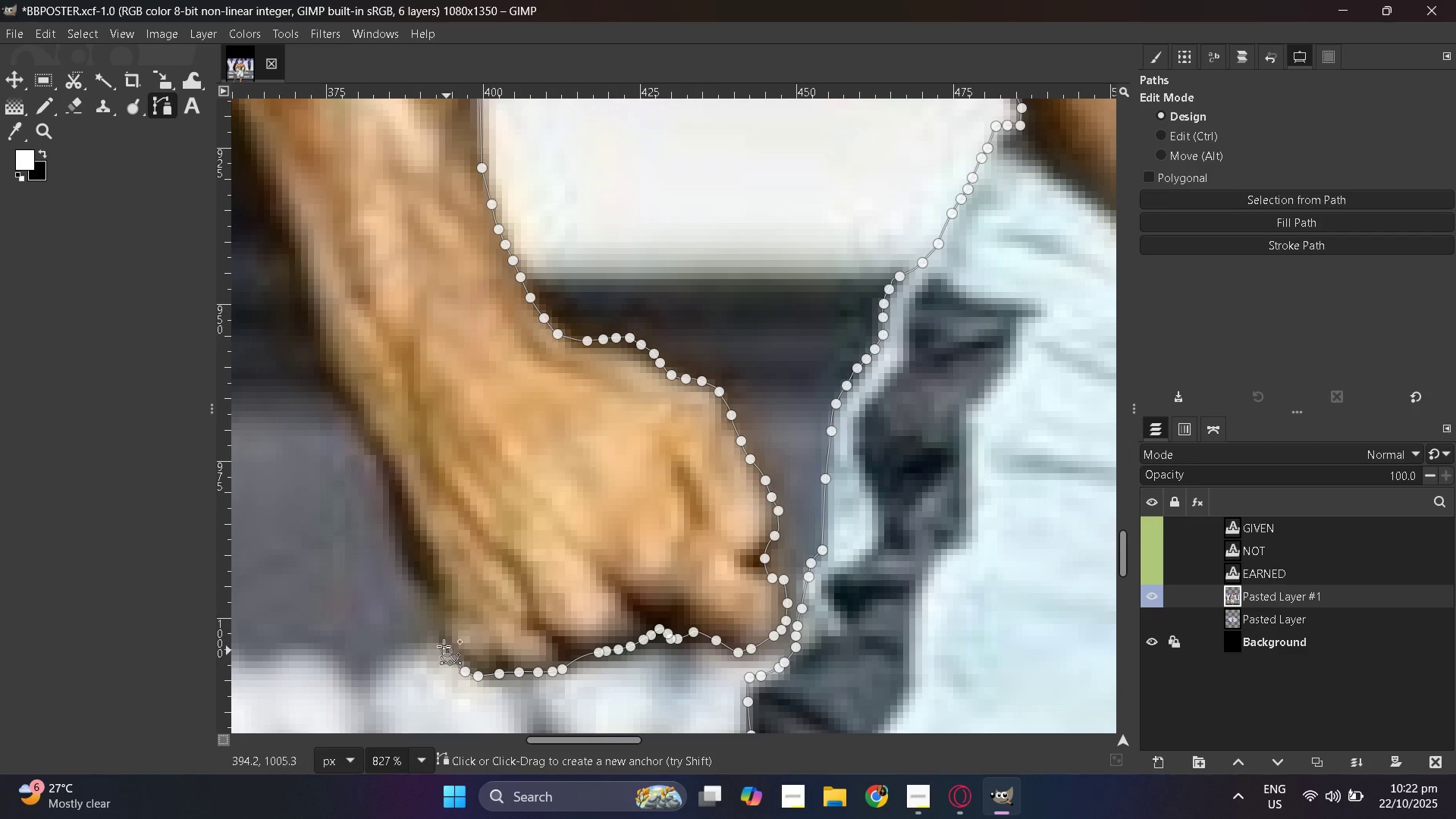 
double_click([437, 639])
 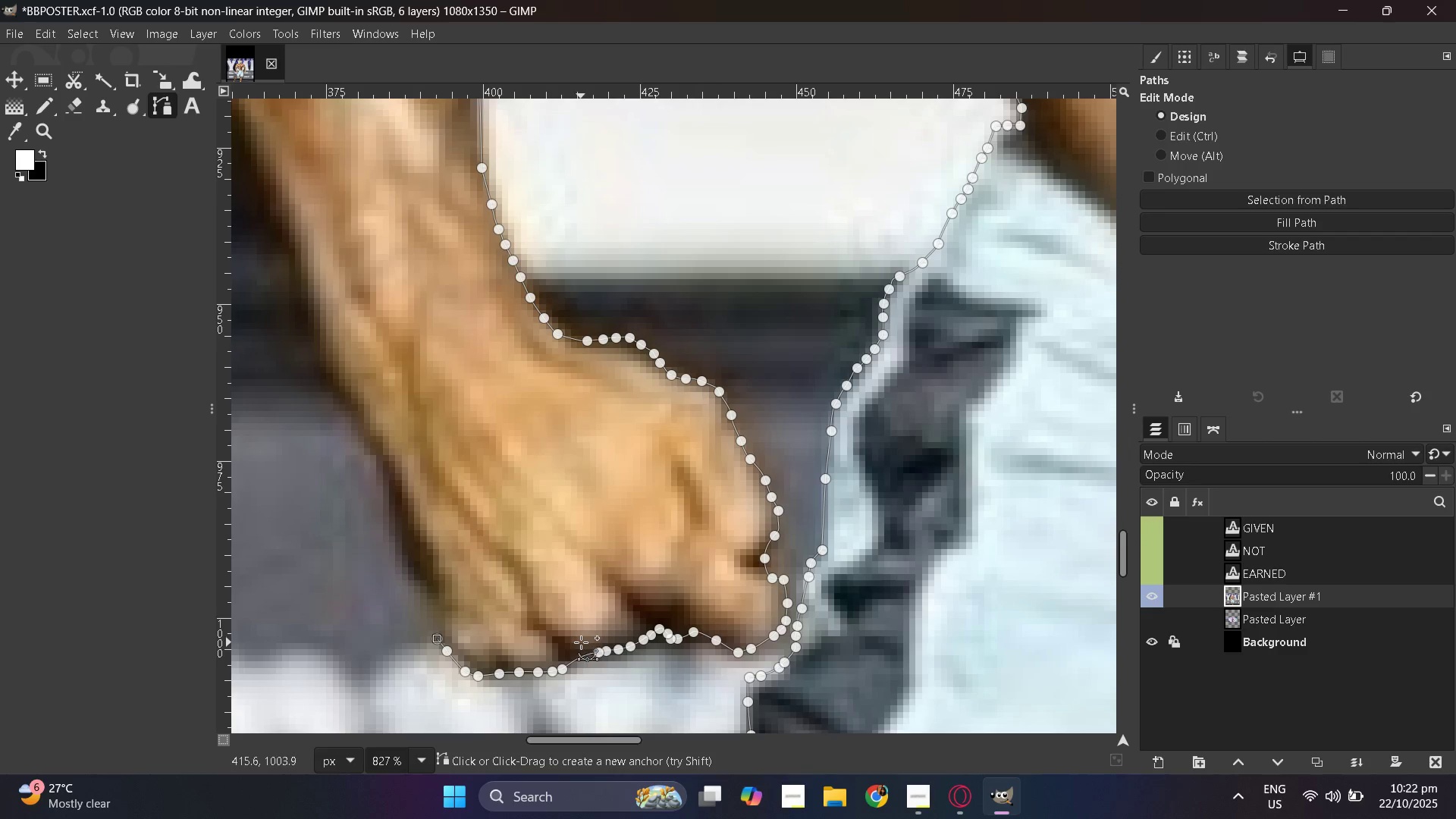 
key(Control+Z)
 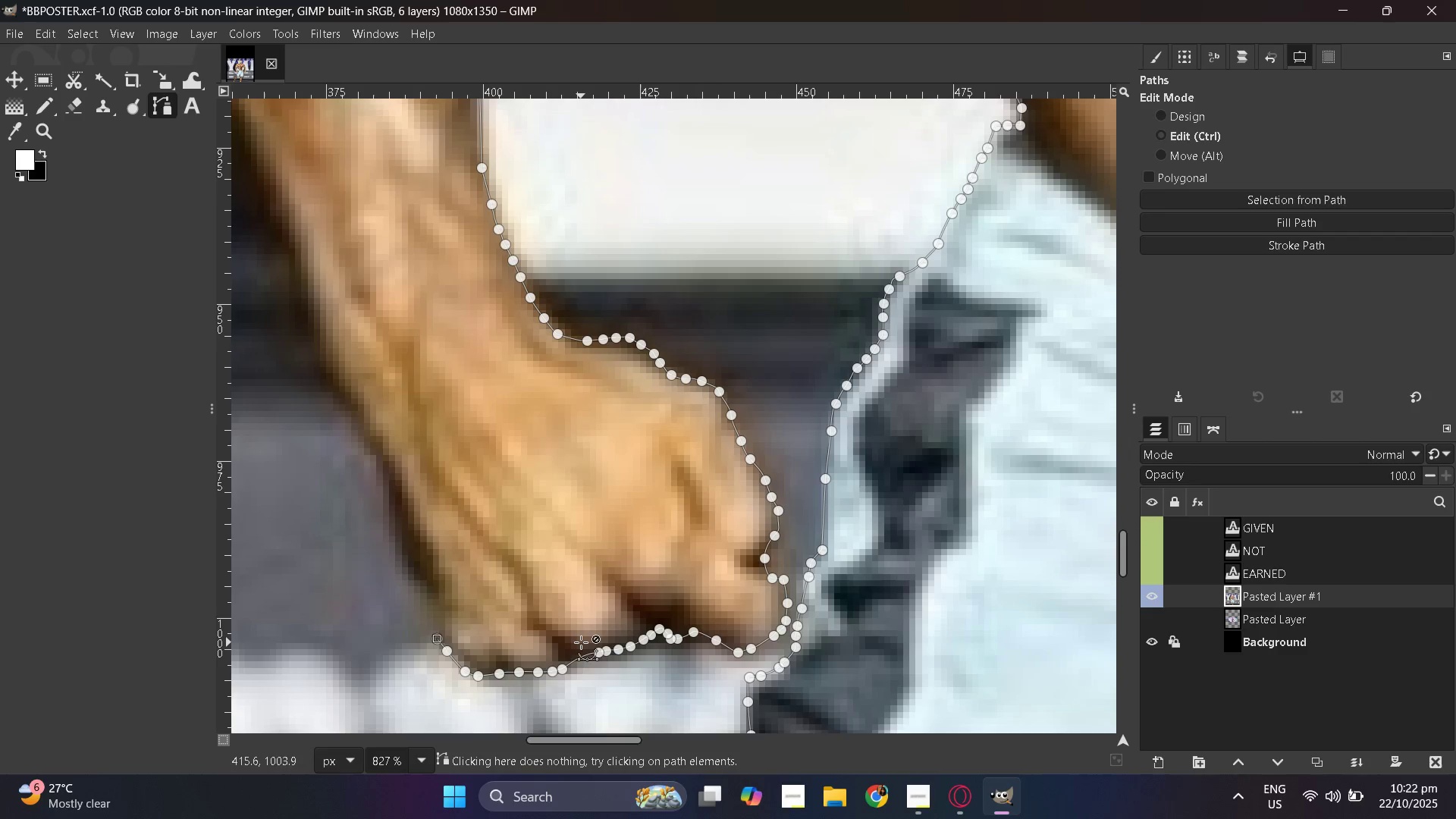 
key(Control+Z)
 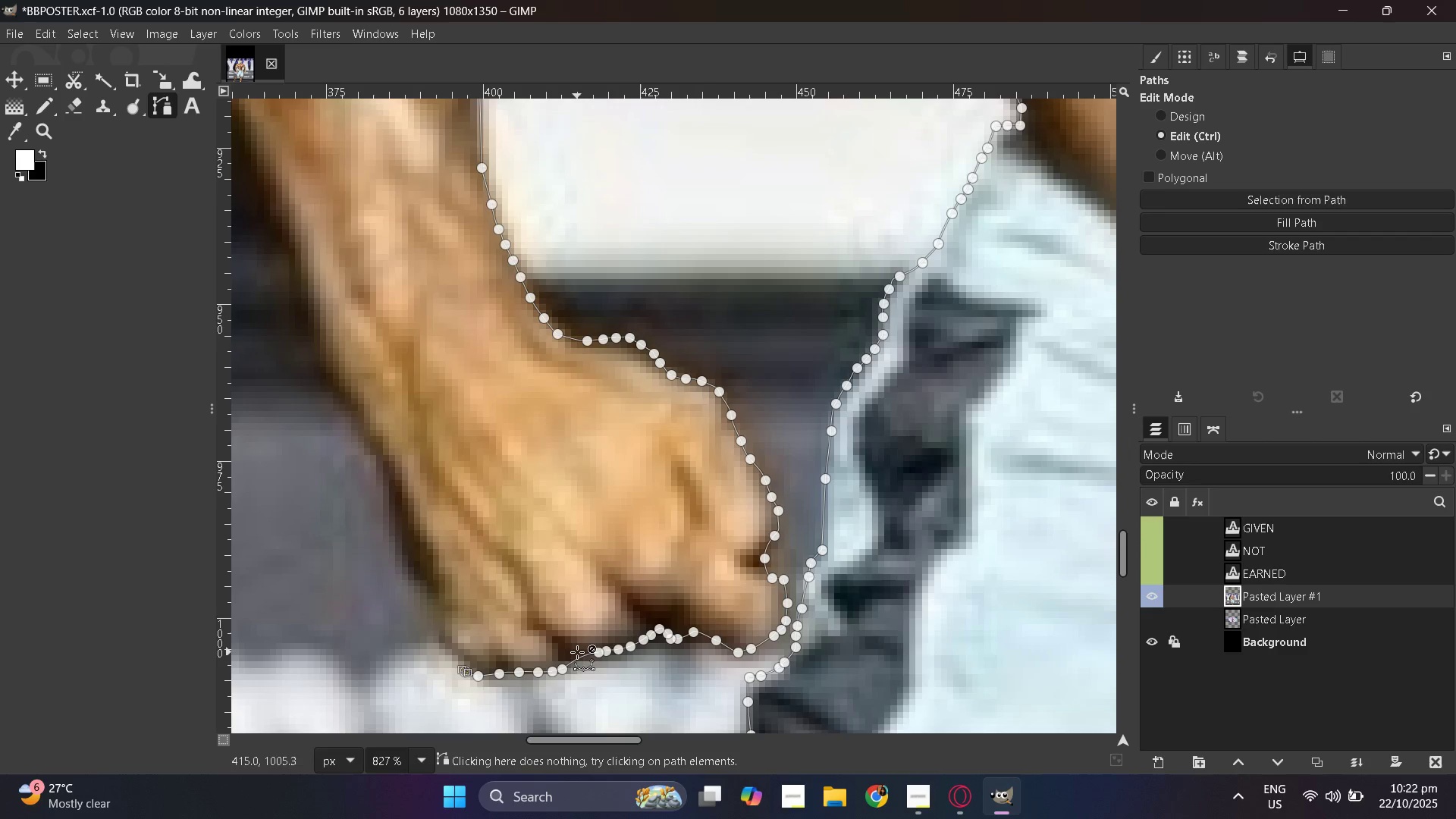 
key(Control+Z)
 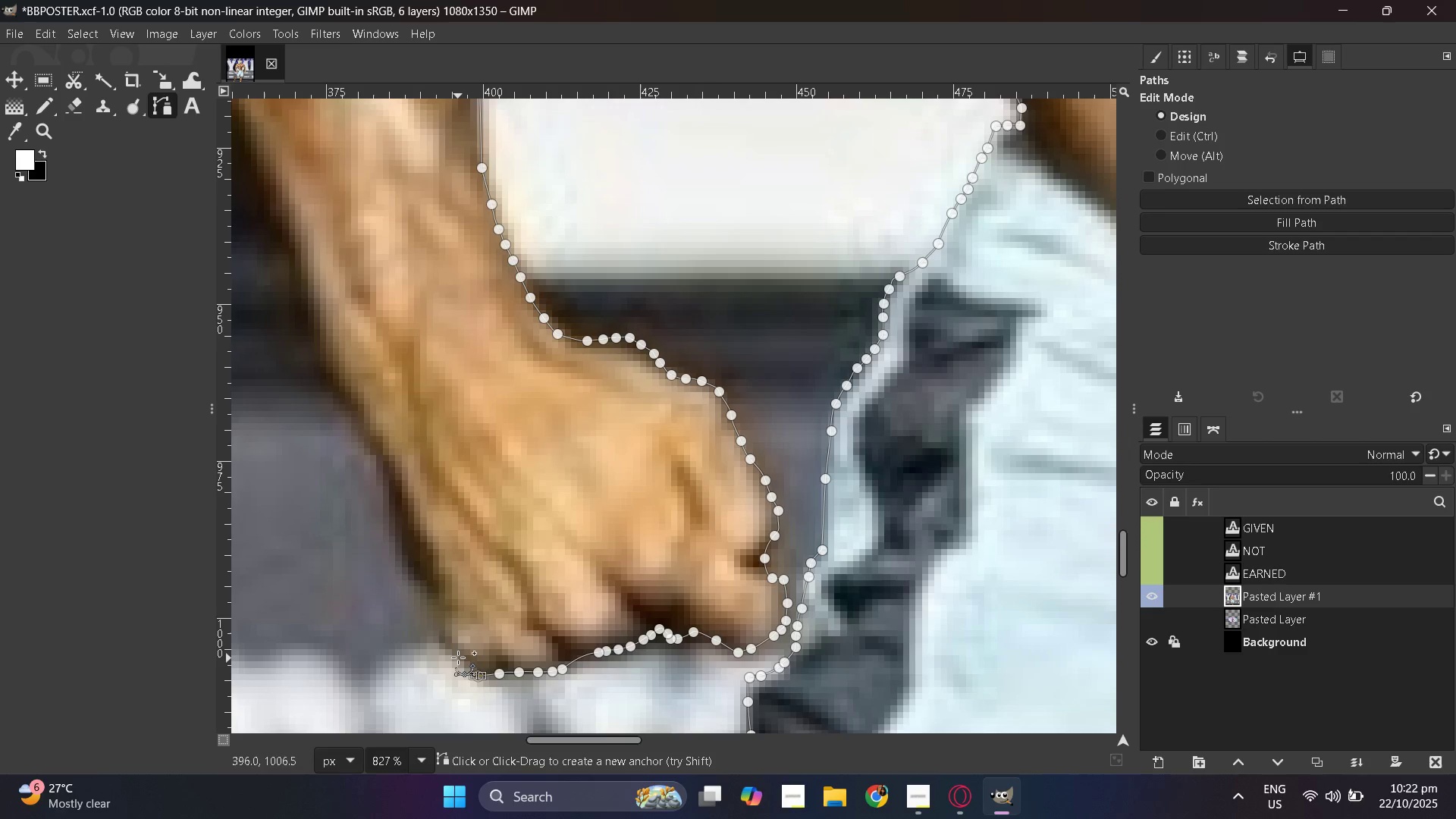 
double_click([438, 645])
 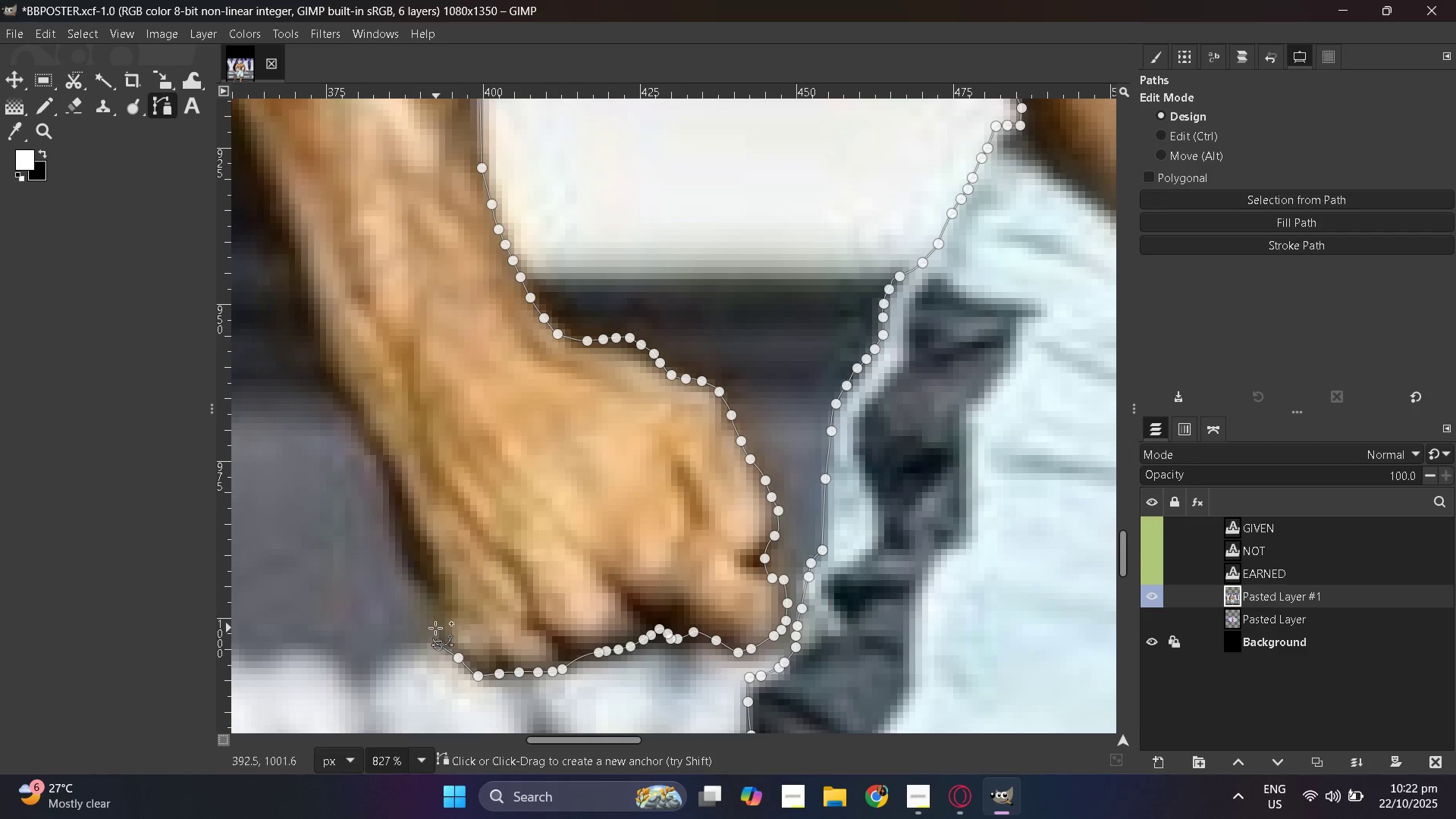 
hold_key(key=ControlLeft, duration=1.53)
scroll: coordinate [795, 590], scroll_direction: down, amount: 6.0
 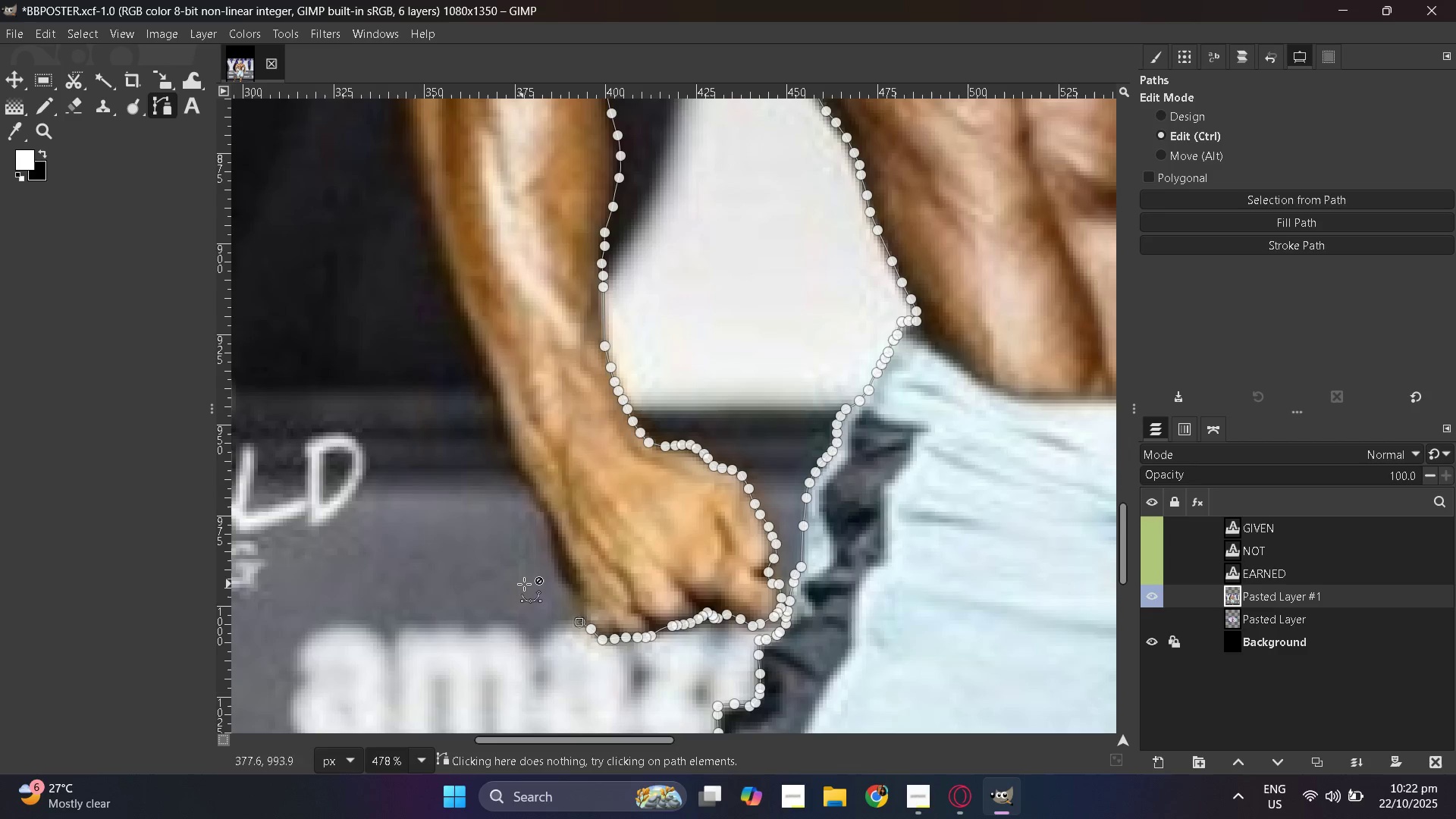 
scroll: coordinate [523, 588], scroll_direction: up, amount: 8.0
 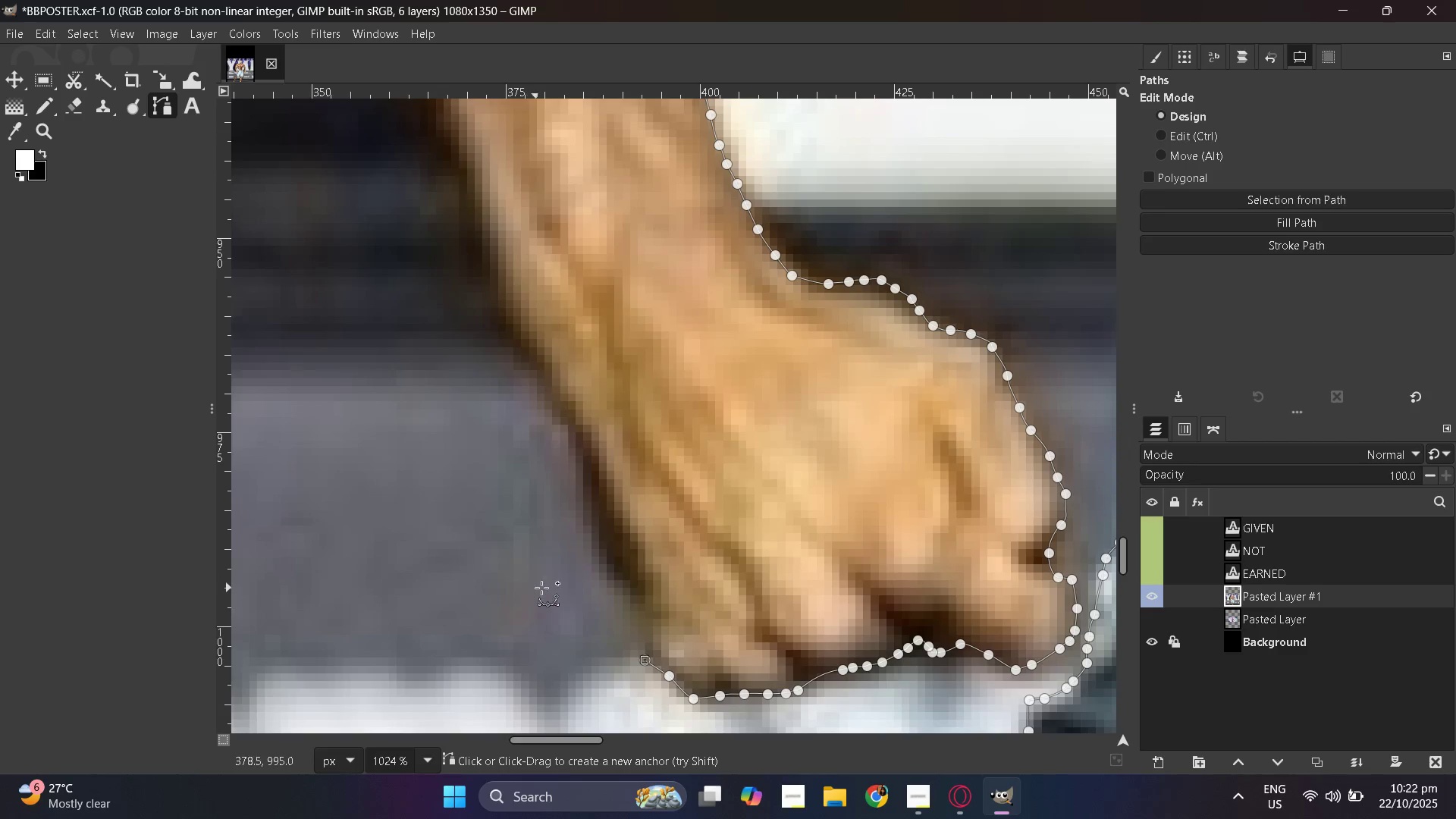 
hold_key(key=ControlLeft, duration=0.44)
 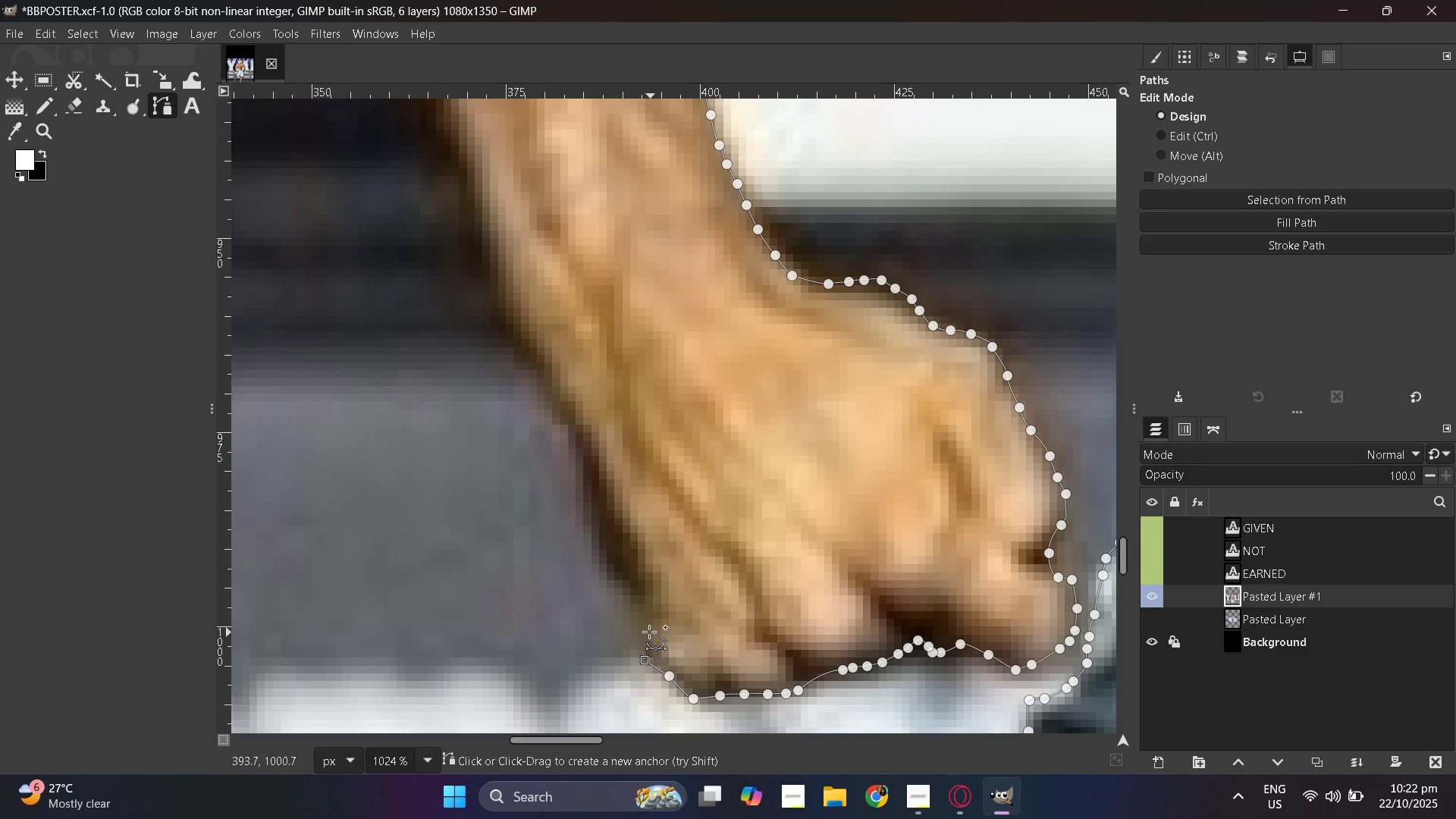 
left_click_drag(start_coordinate=[645, 624], to_coordinate=[645, 620])
 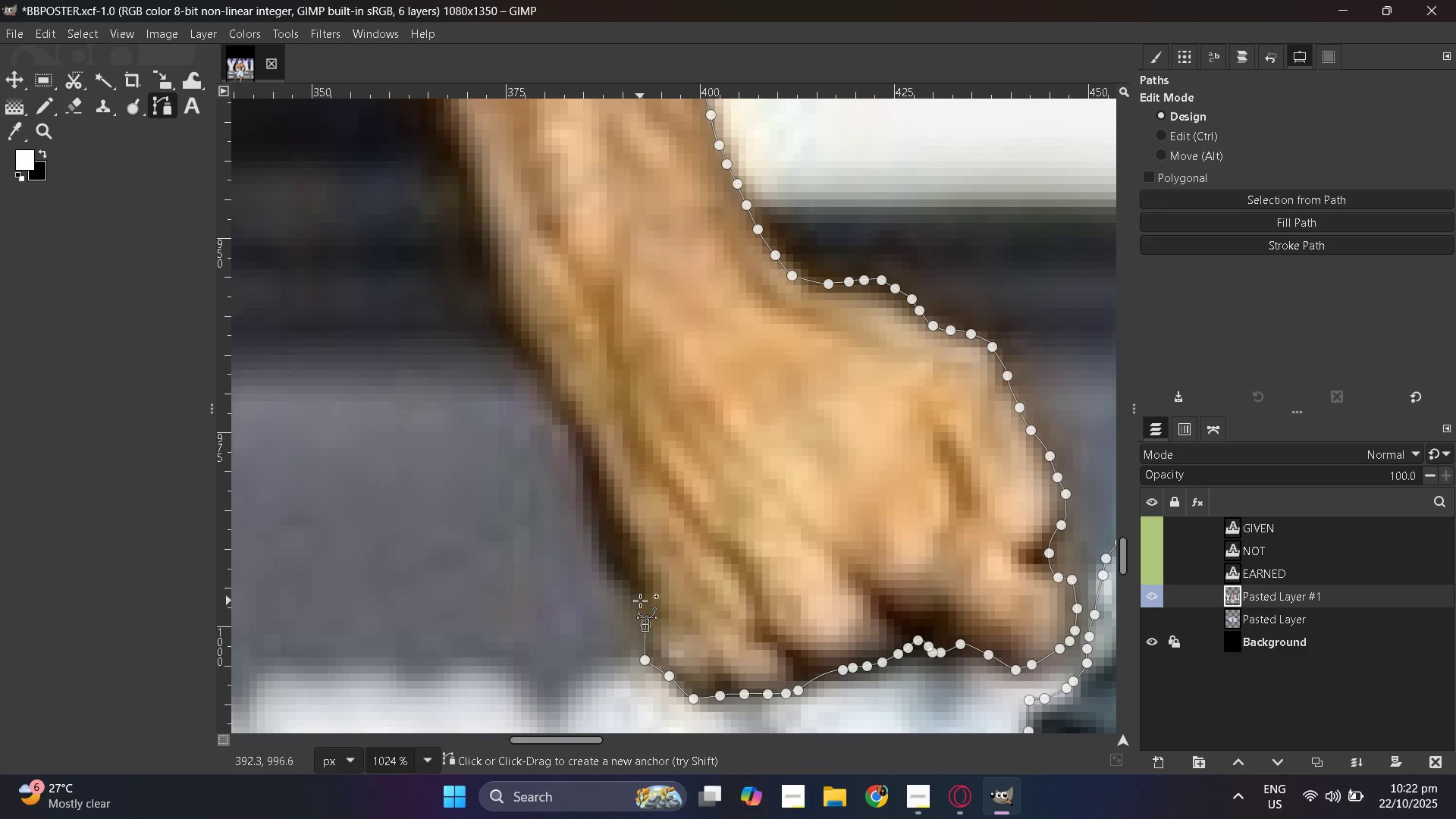 
double_click([640, 601])
 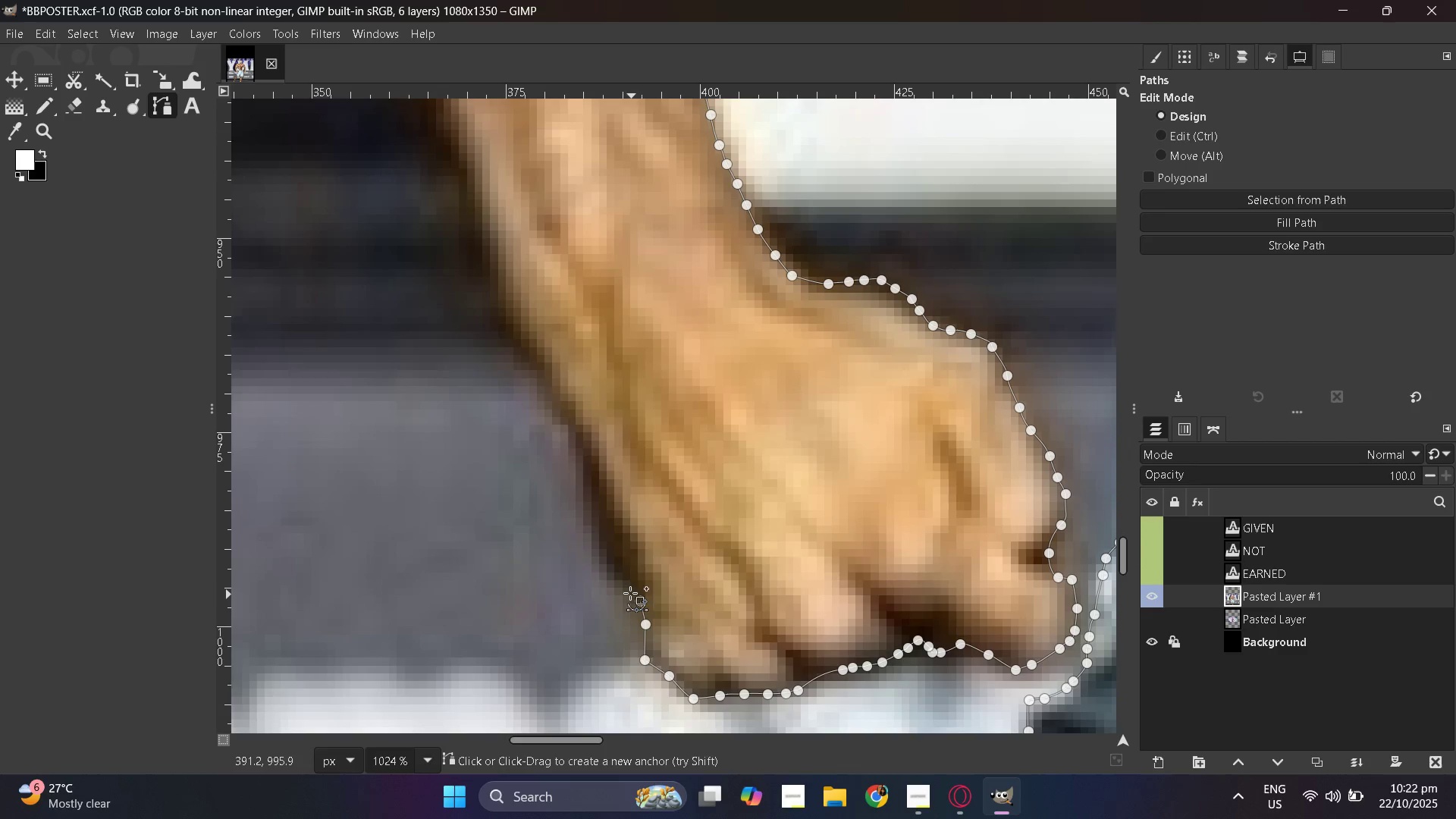 
left_click_drag(start_coordinate=[632, 595], to_coordinate=[629, 590])
 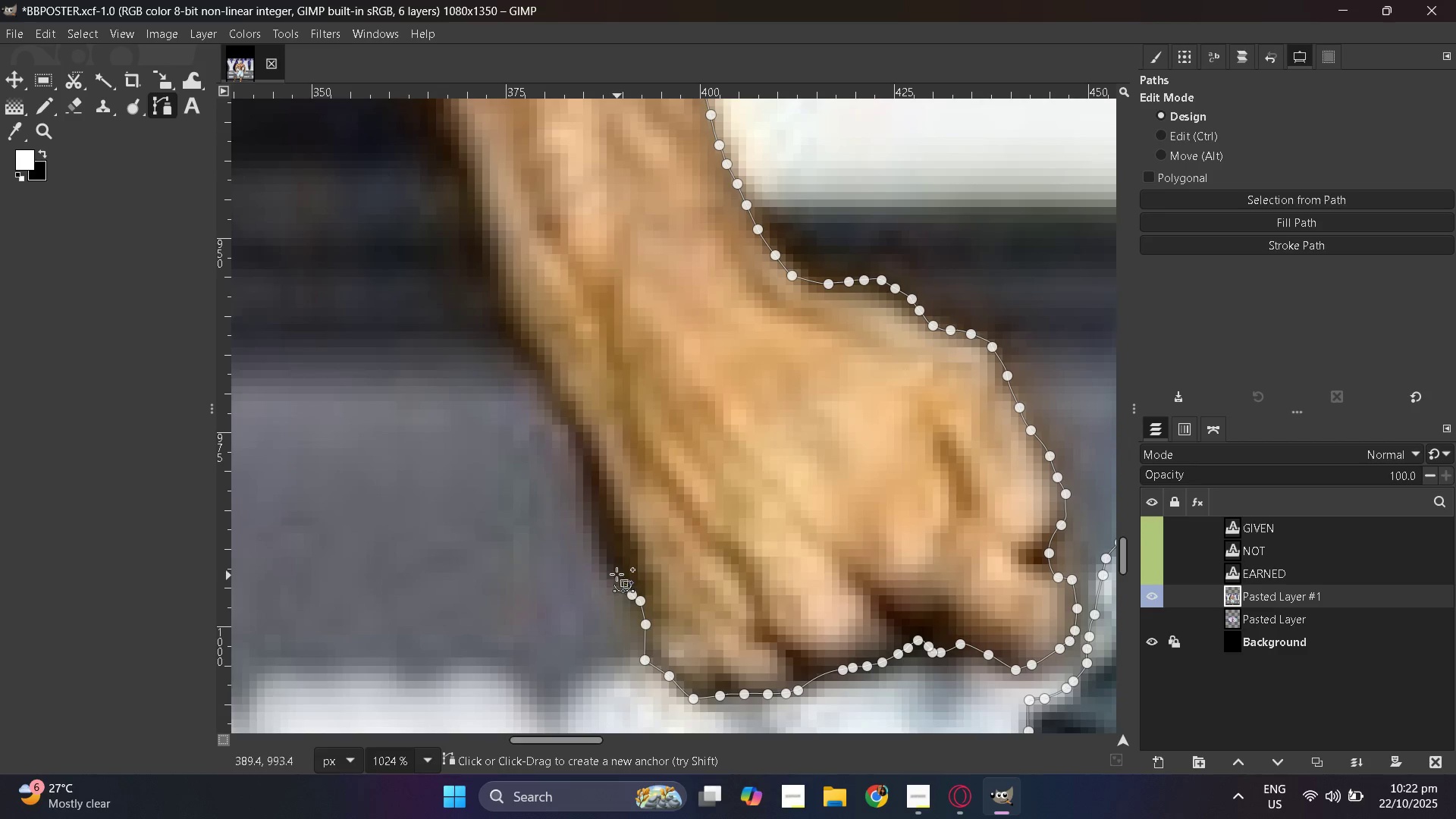 
left_click_drag(start_coordinate=[617, 575], to_coordinate=[613, 570])
 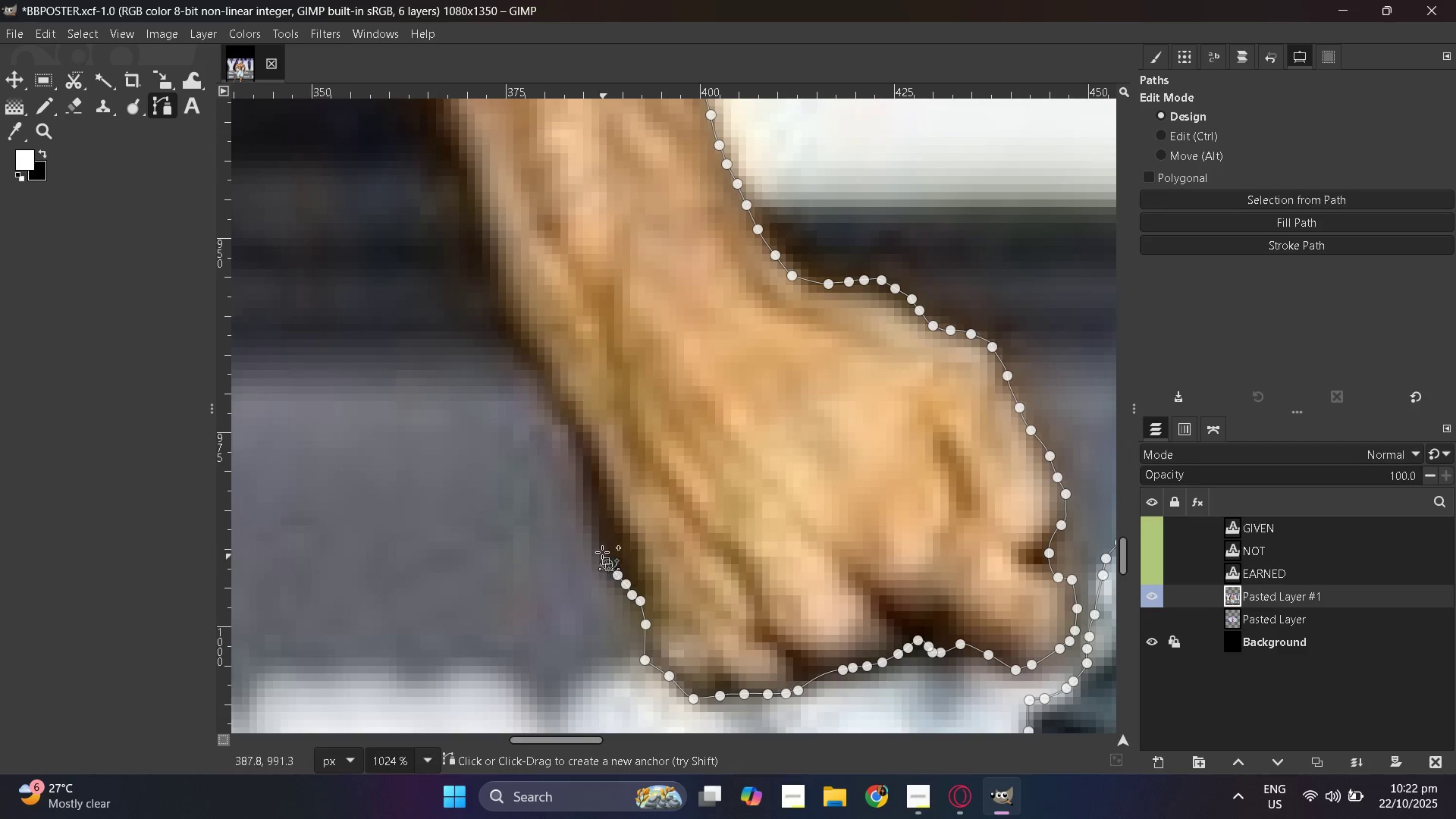 
left_click_drag(start_coordinate=[602, 551], to_coordinate=[601, 548])
 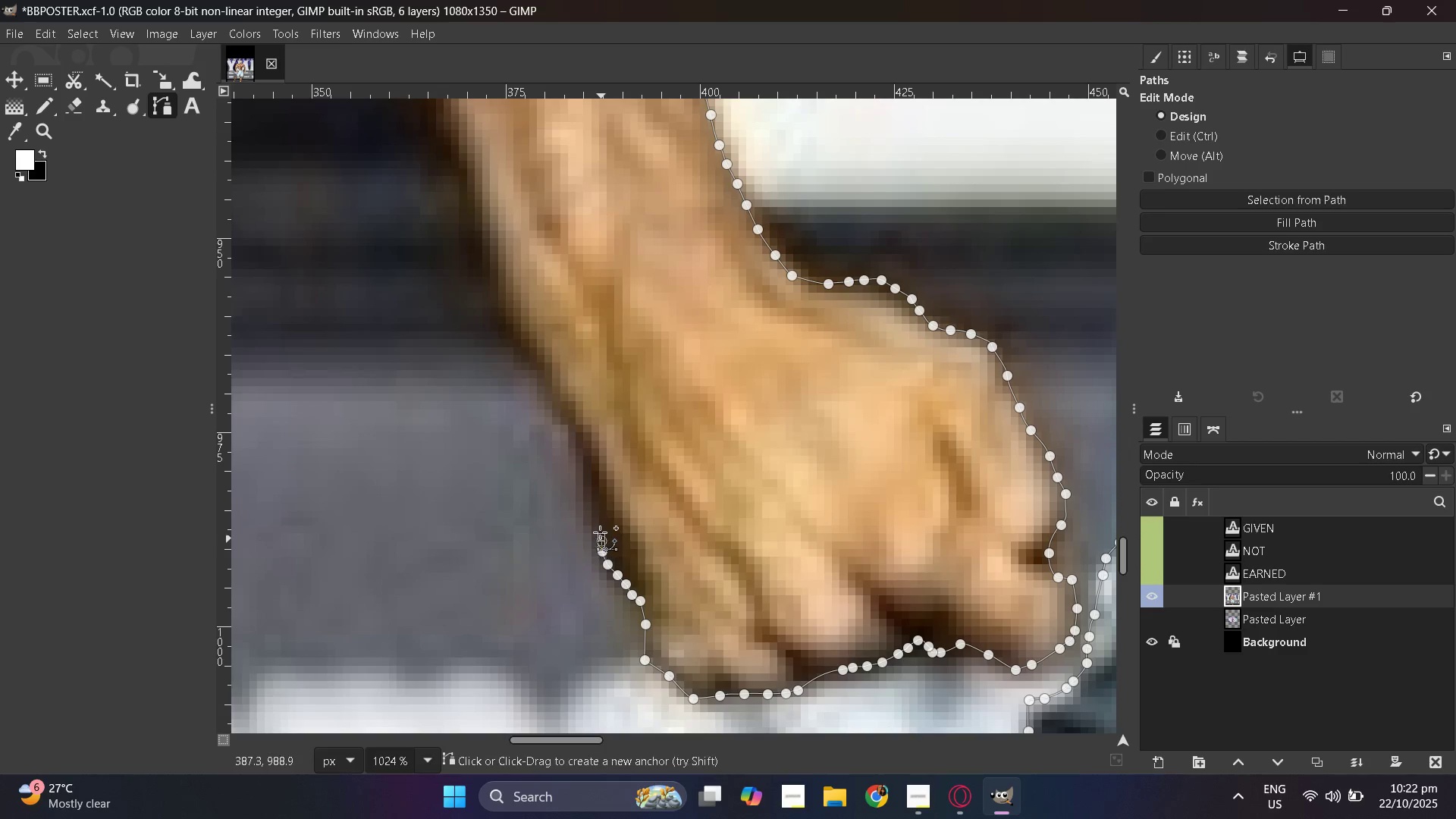 
left_click_drag(start_coordinate=[601, 541], to_coordinate=[599, 531])
 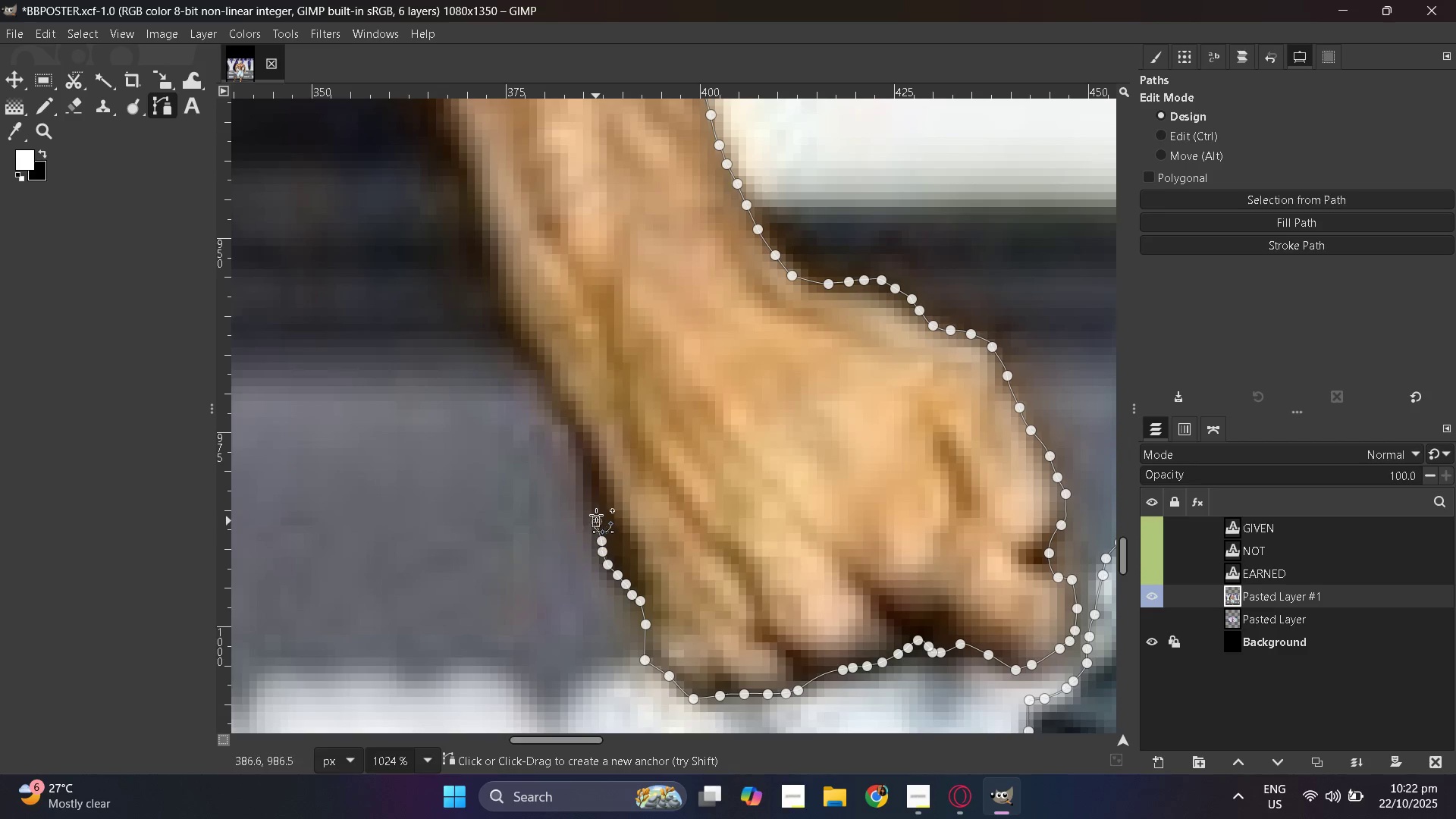 
left_click_drag(start_coordinate=[596, 521], to_coordinate=[595, 514])
 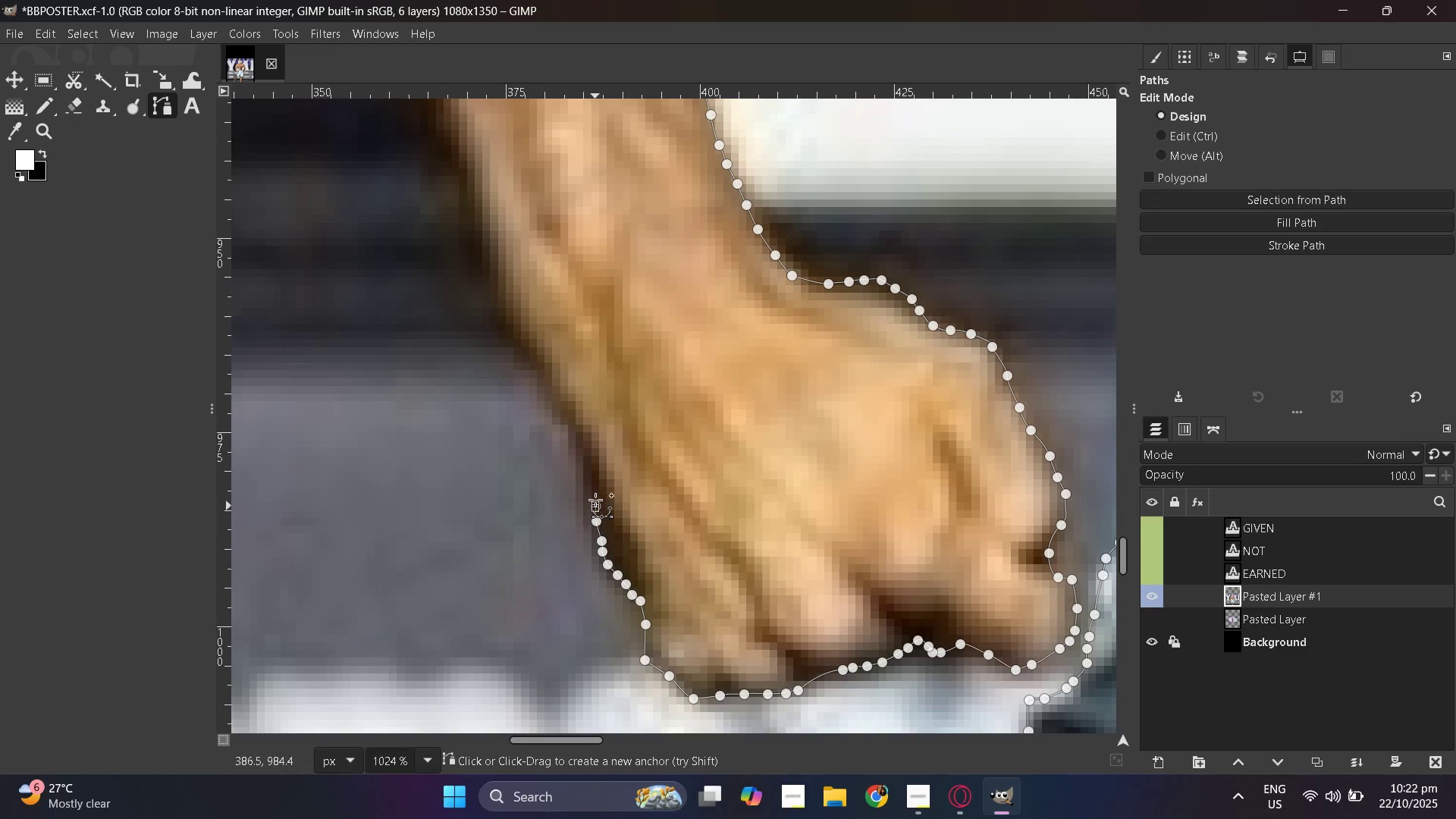 
left_click_drag(start_coordinate=[595, 506], to_coordinate=[595, 498])
 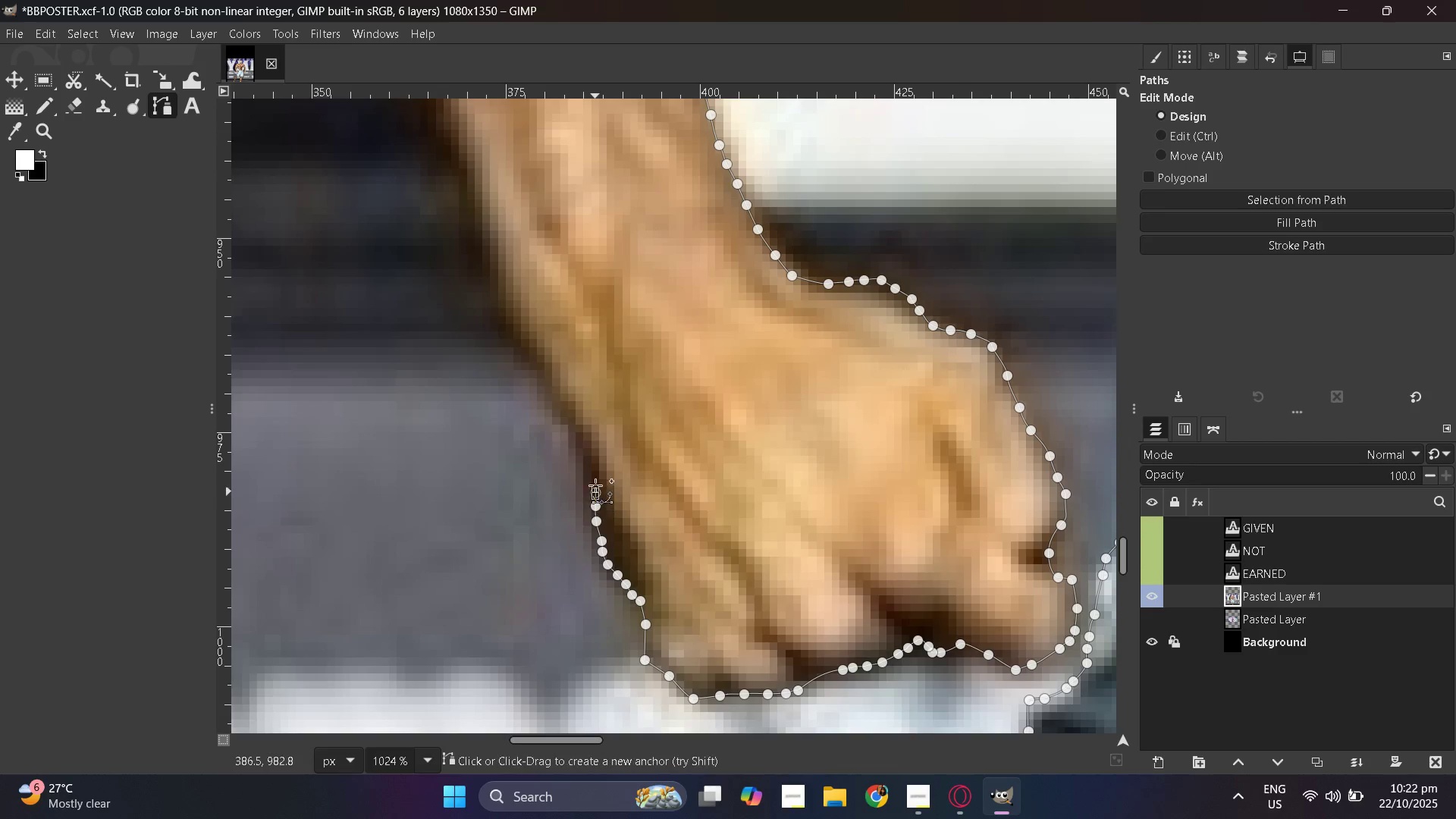 
left_click_drag(start_coordinate=[595, 492], to_coordinate=[595, 484])
 